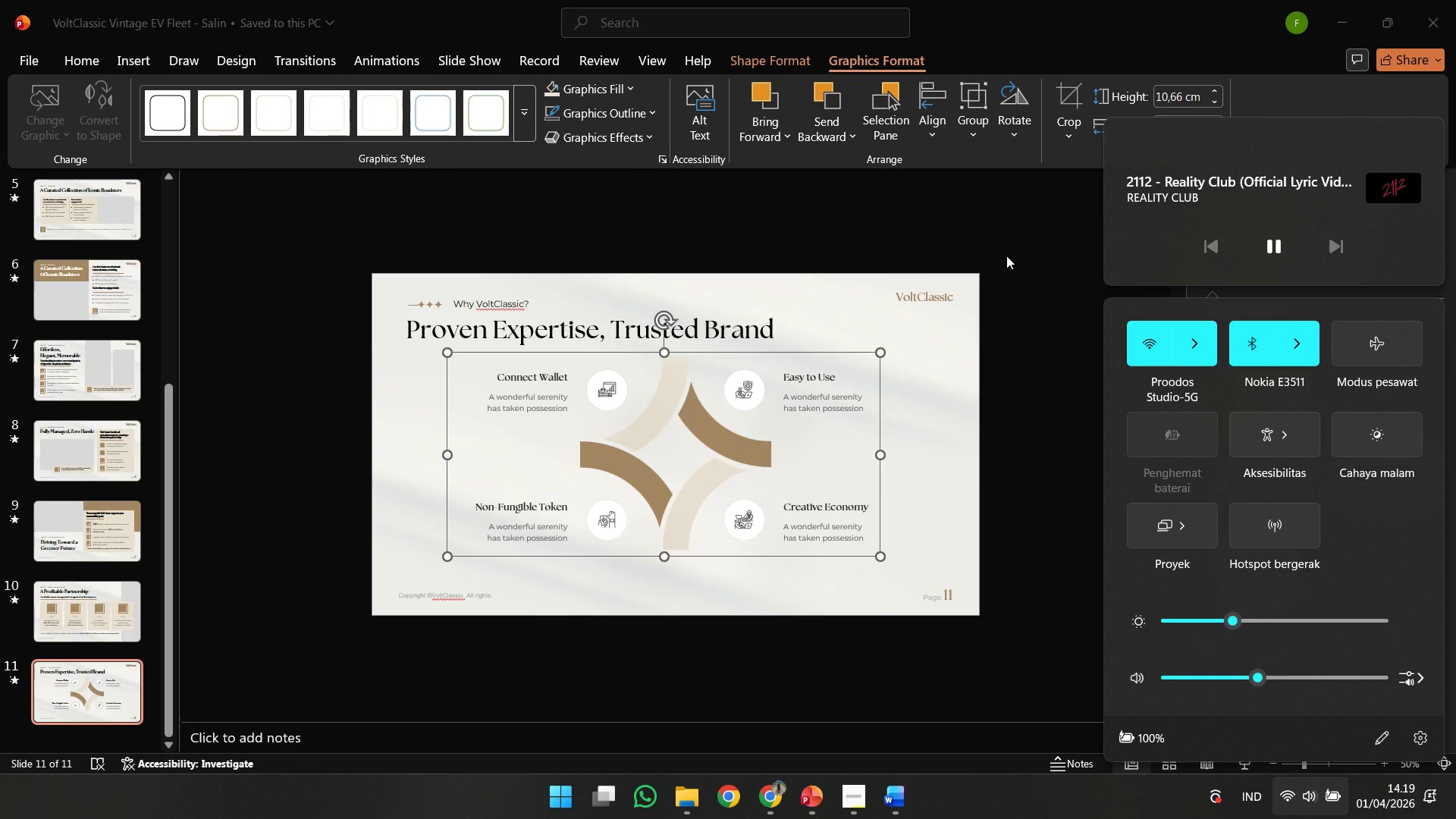 
left_click([1006, 256])
 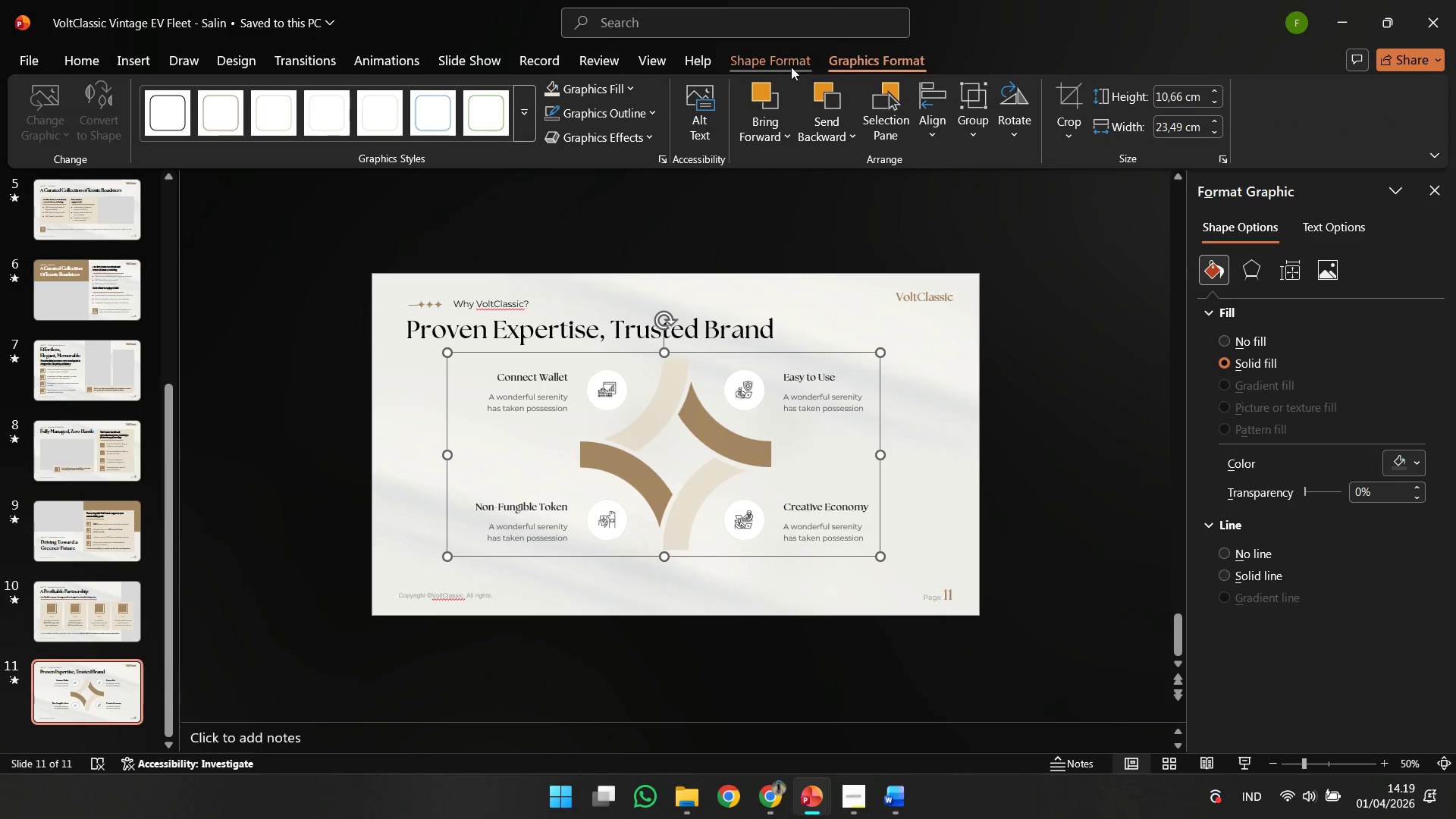 
left_click([791, 67])
 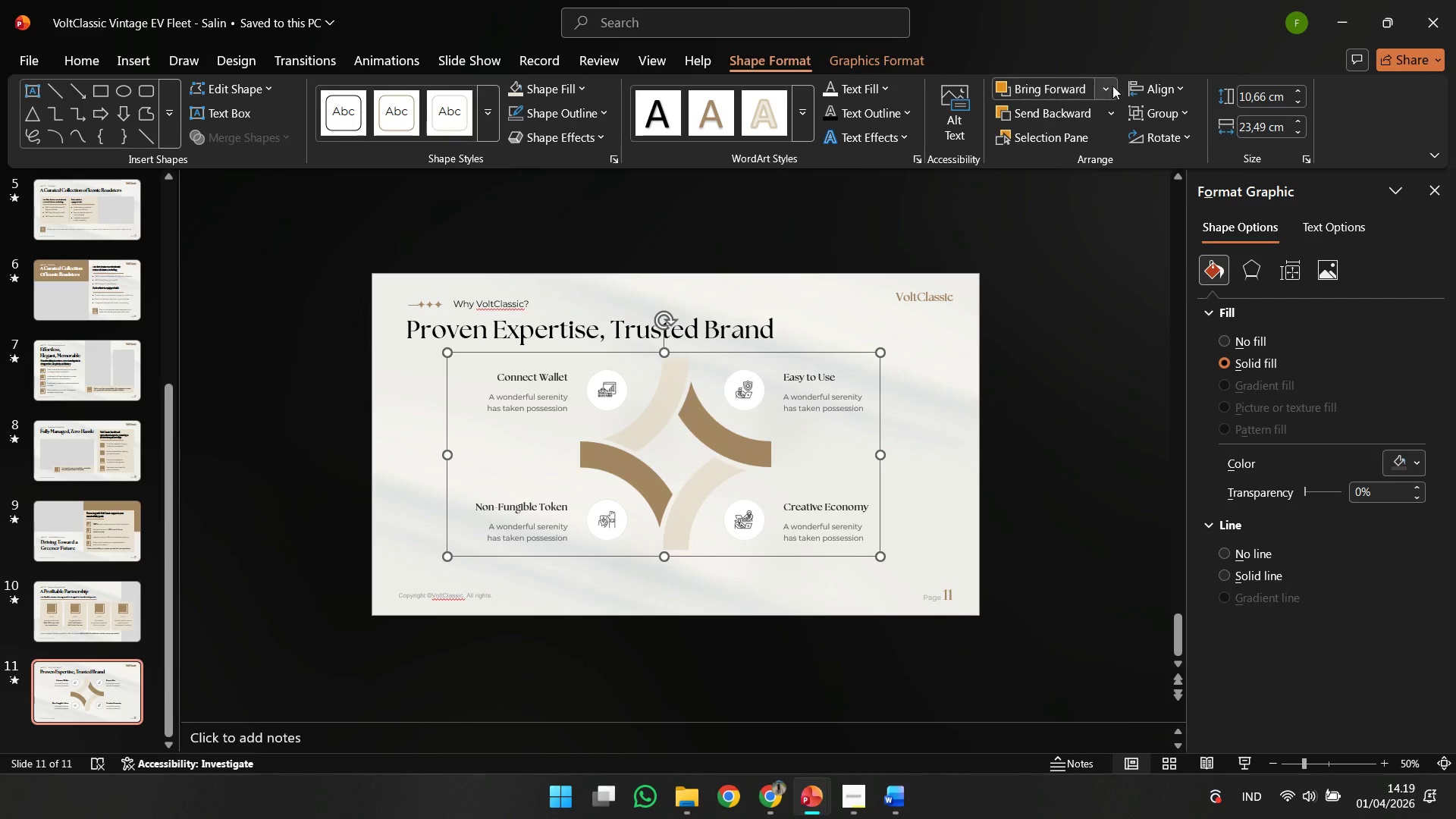 
left_click([1145, 91])
 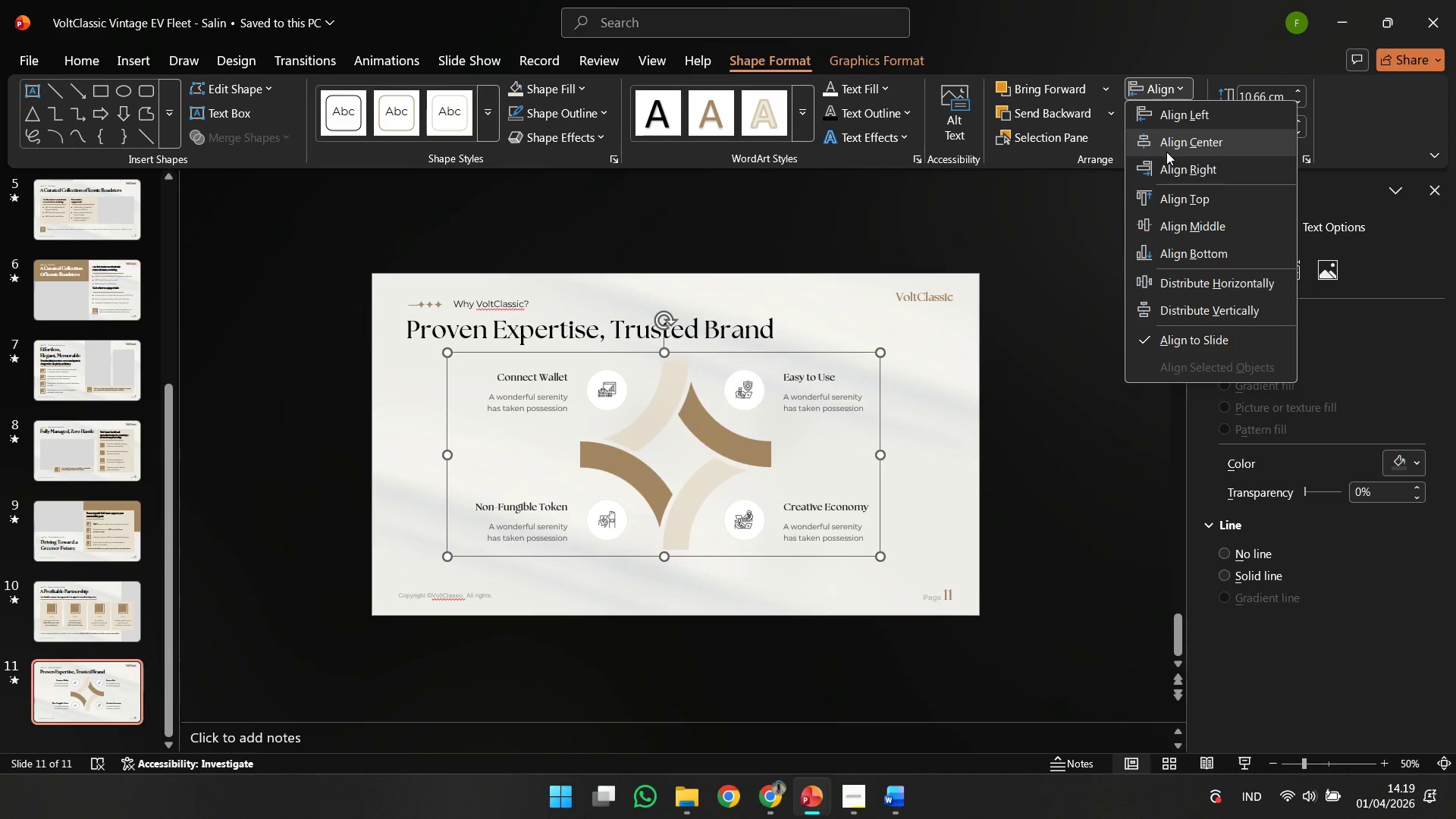 
left_click([1166, 152])
 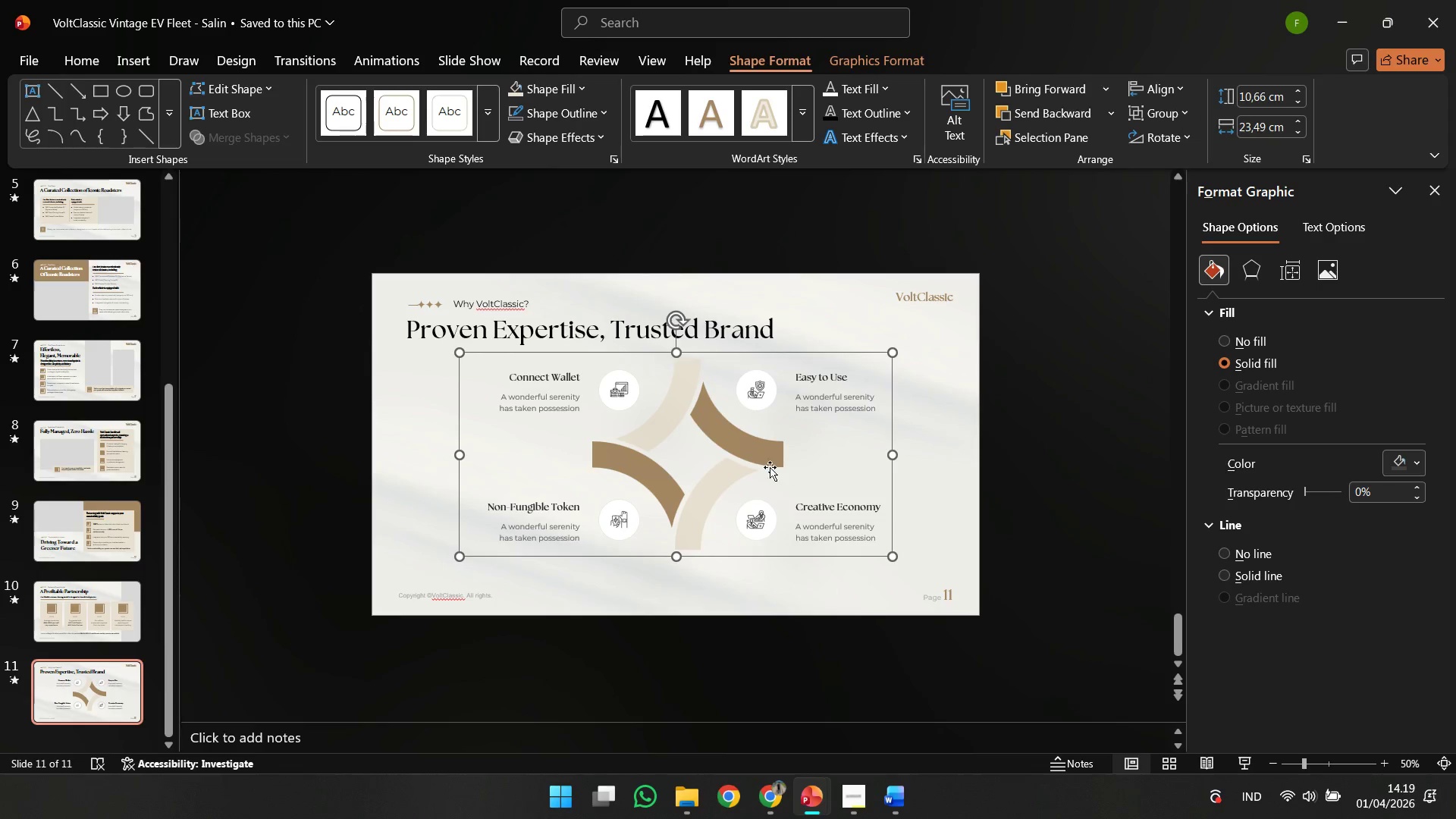 
key(Control+Shift+G)
 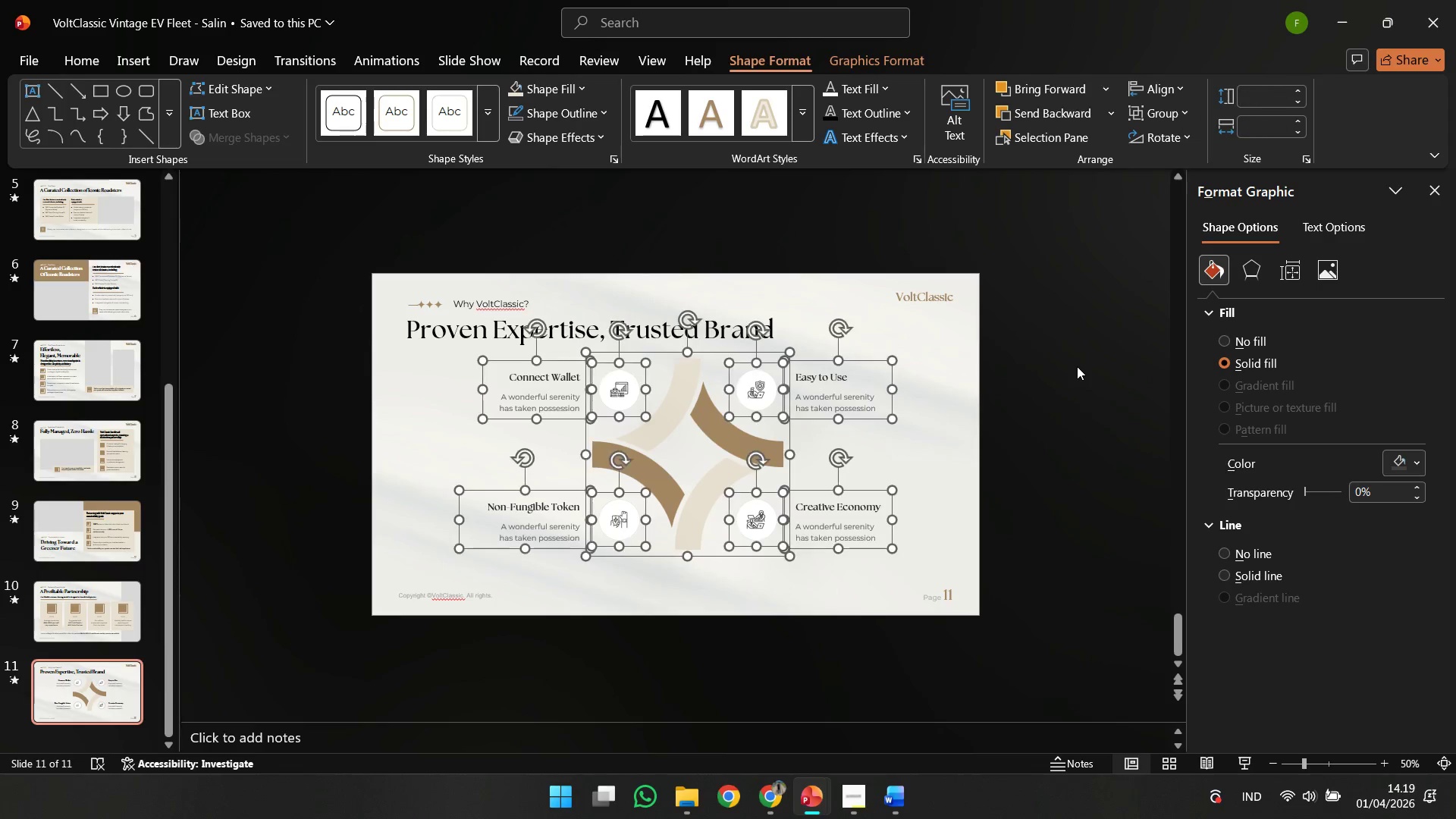 
left_click([1077, 366])
 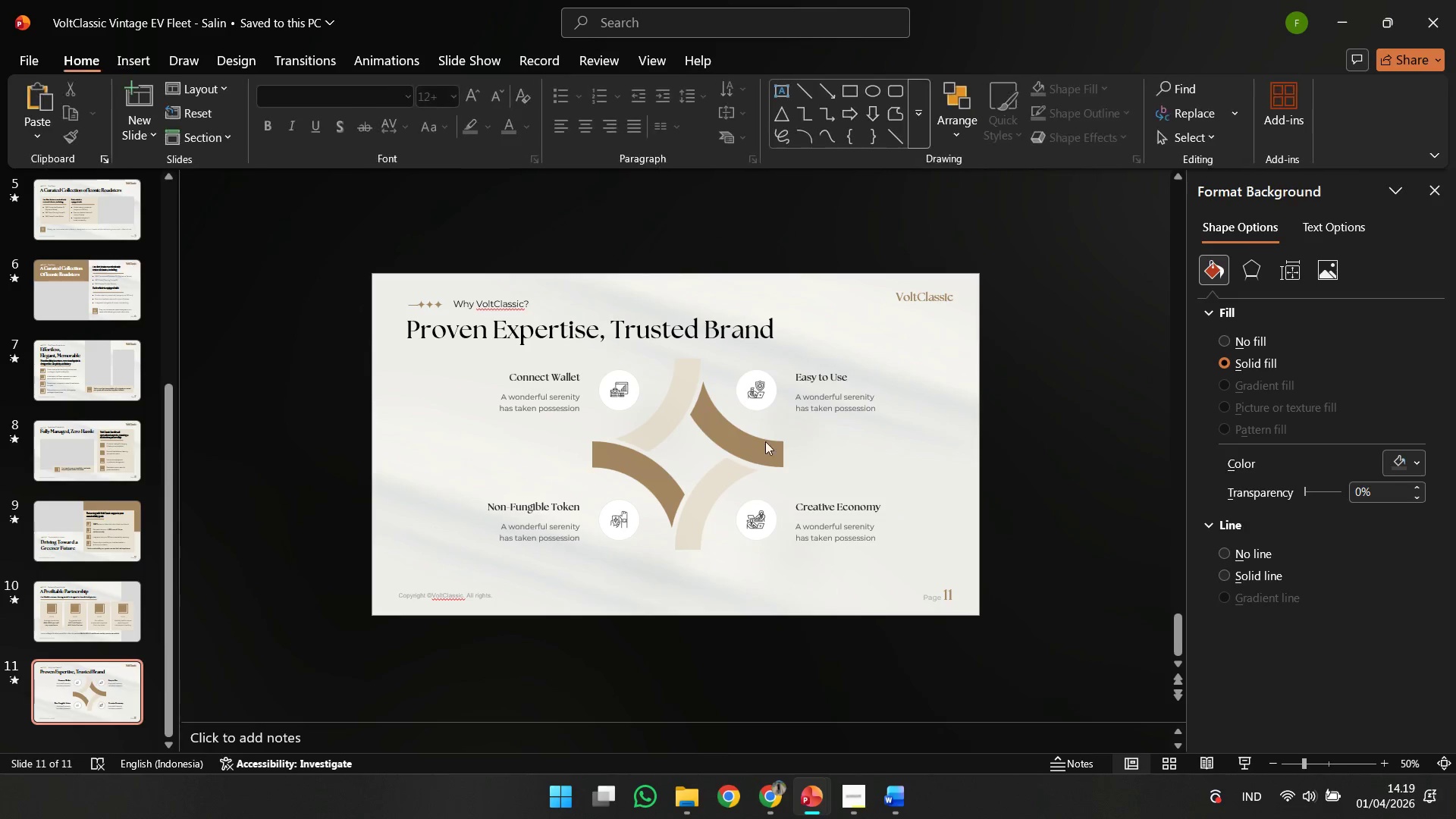 
left_click([765, 441])
 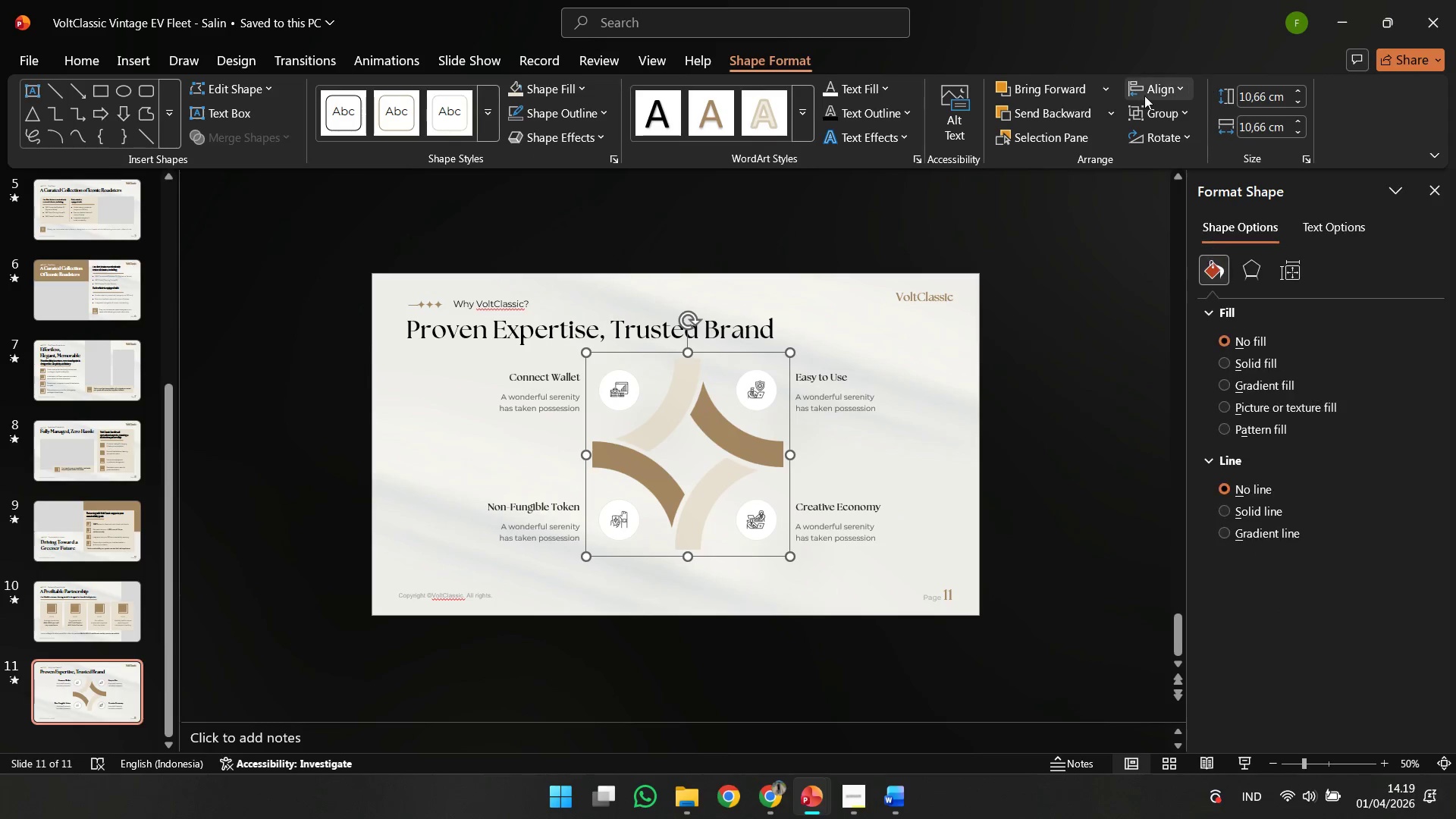 
left_click([1143, 96])
 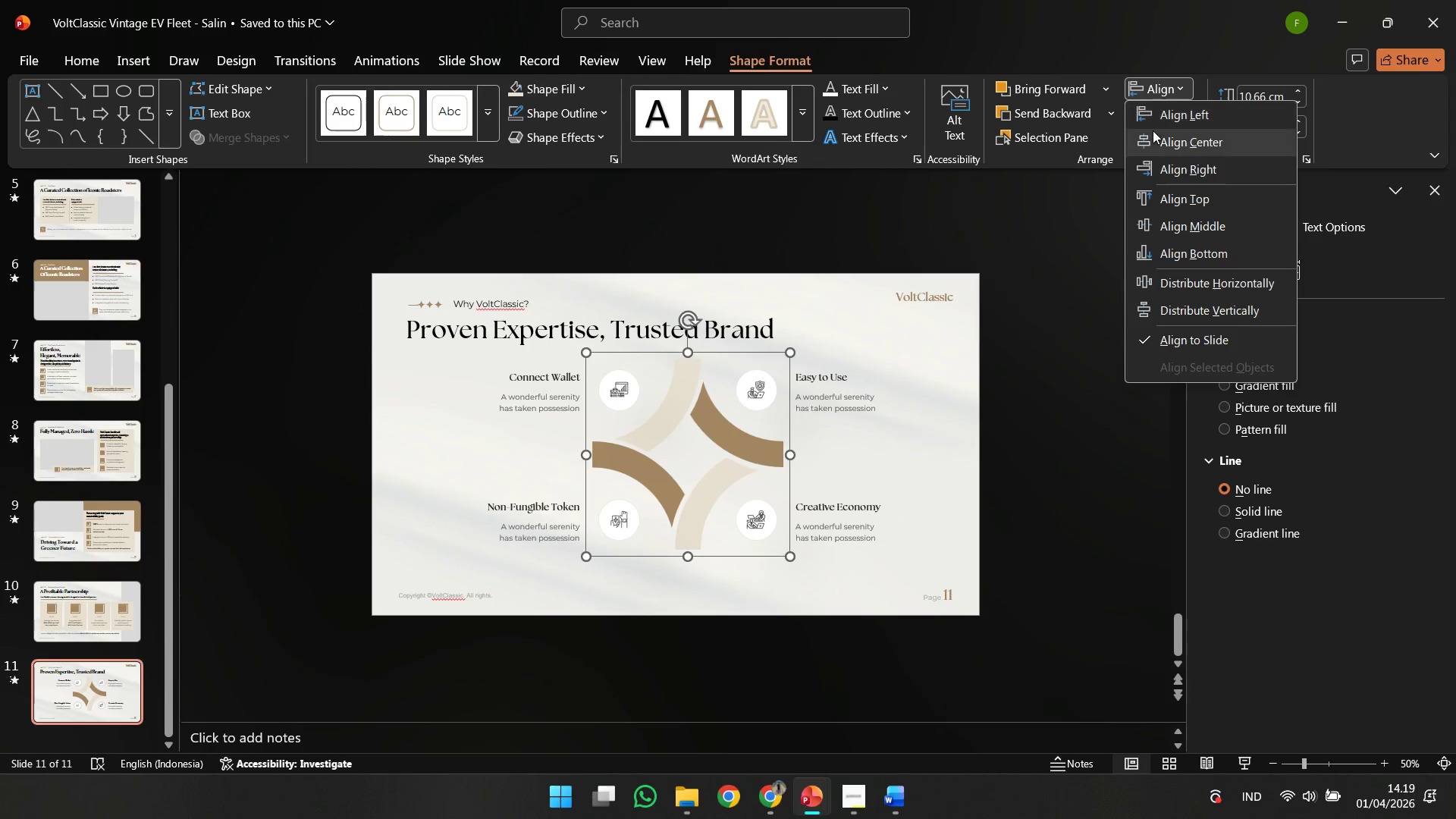 
left_click([1153, 136])
 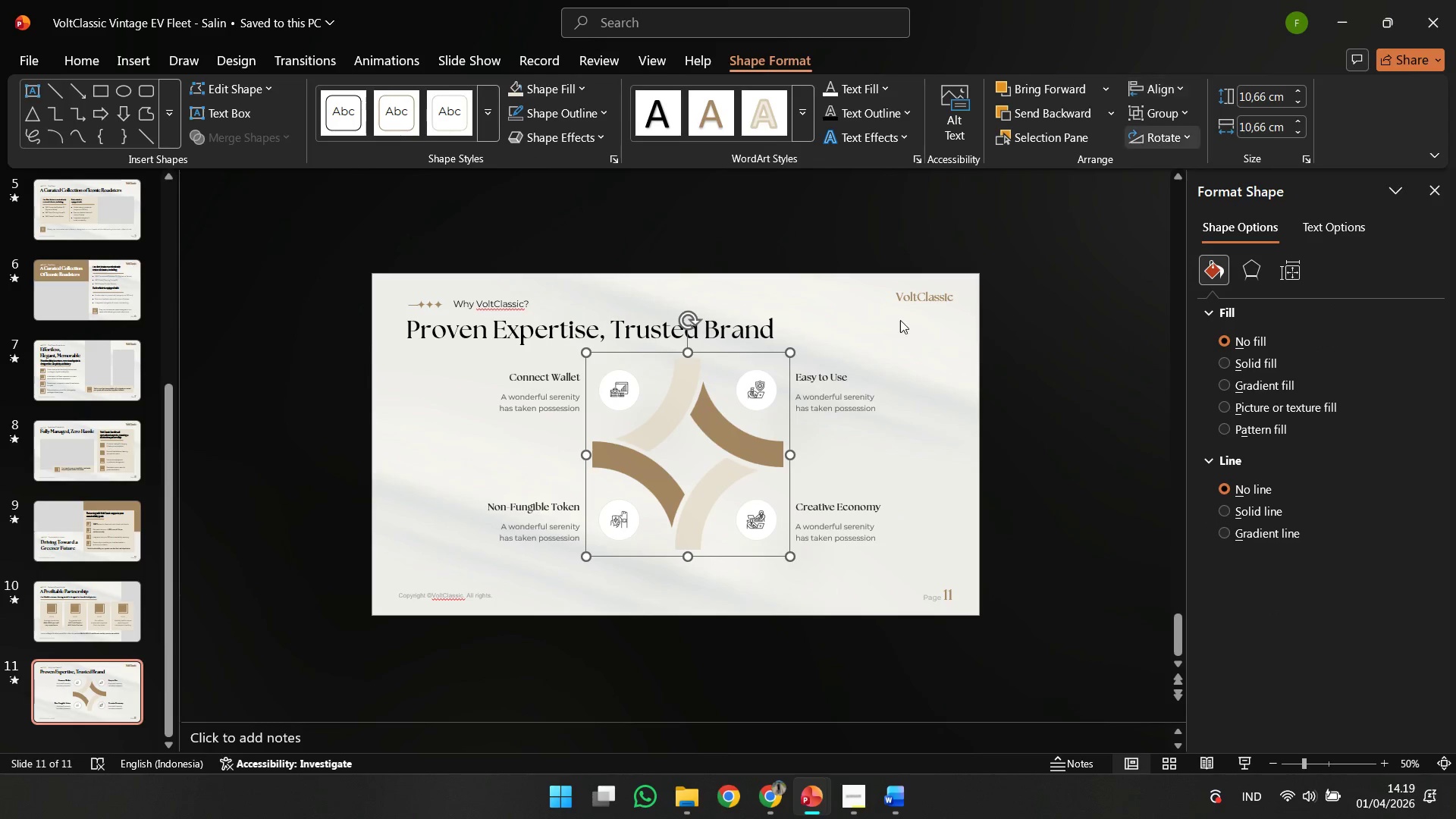 
hold_key(key=ControlLeft, duration=0.42)
 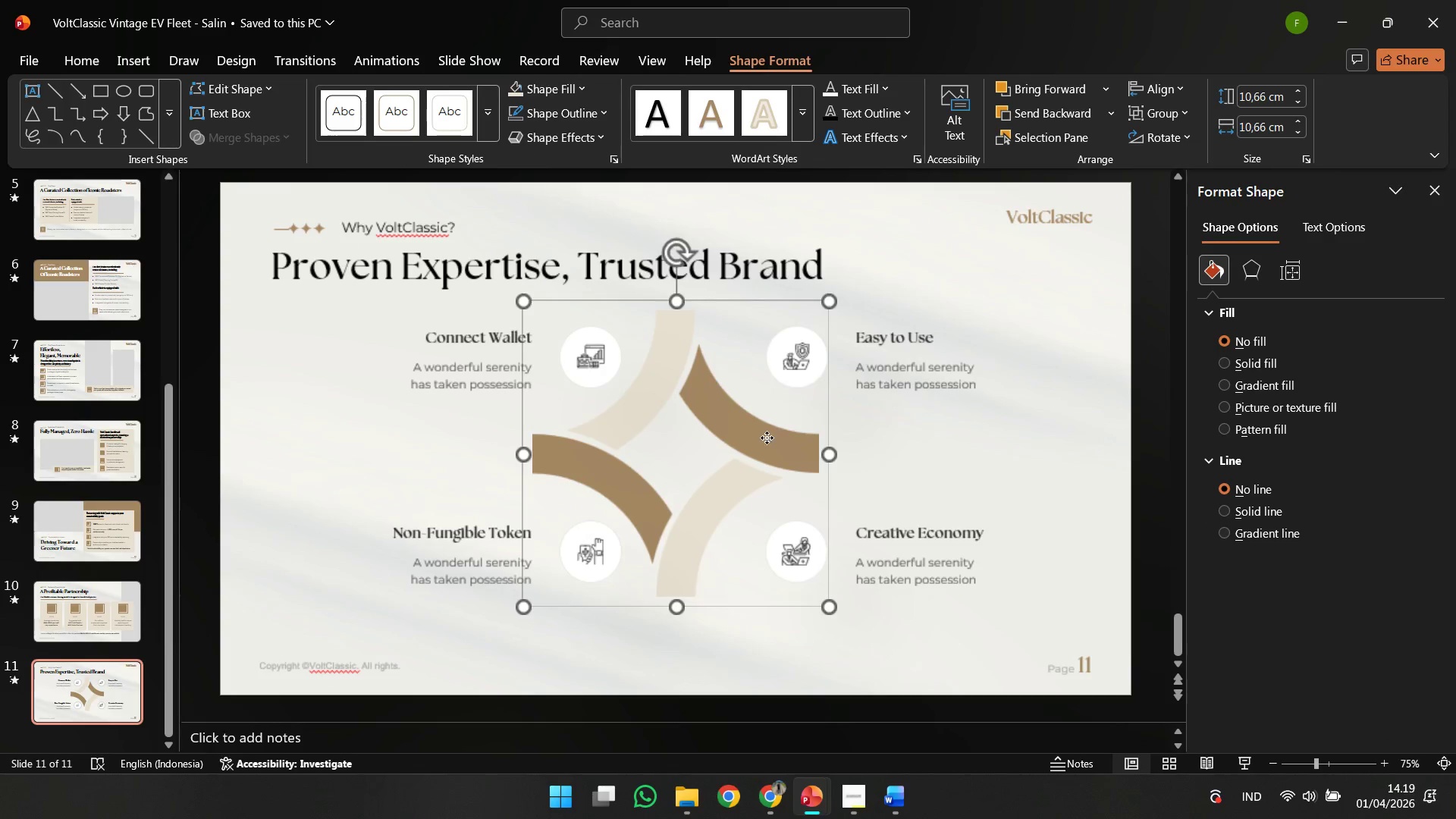 
hold_key(key=ShiftLeft, duration=2.17)
 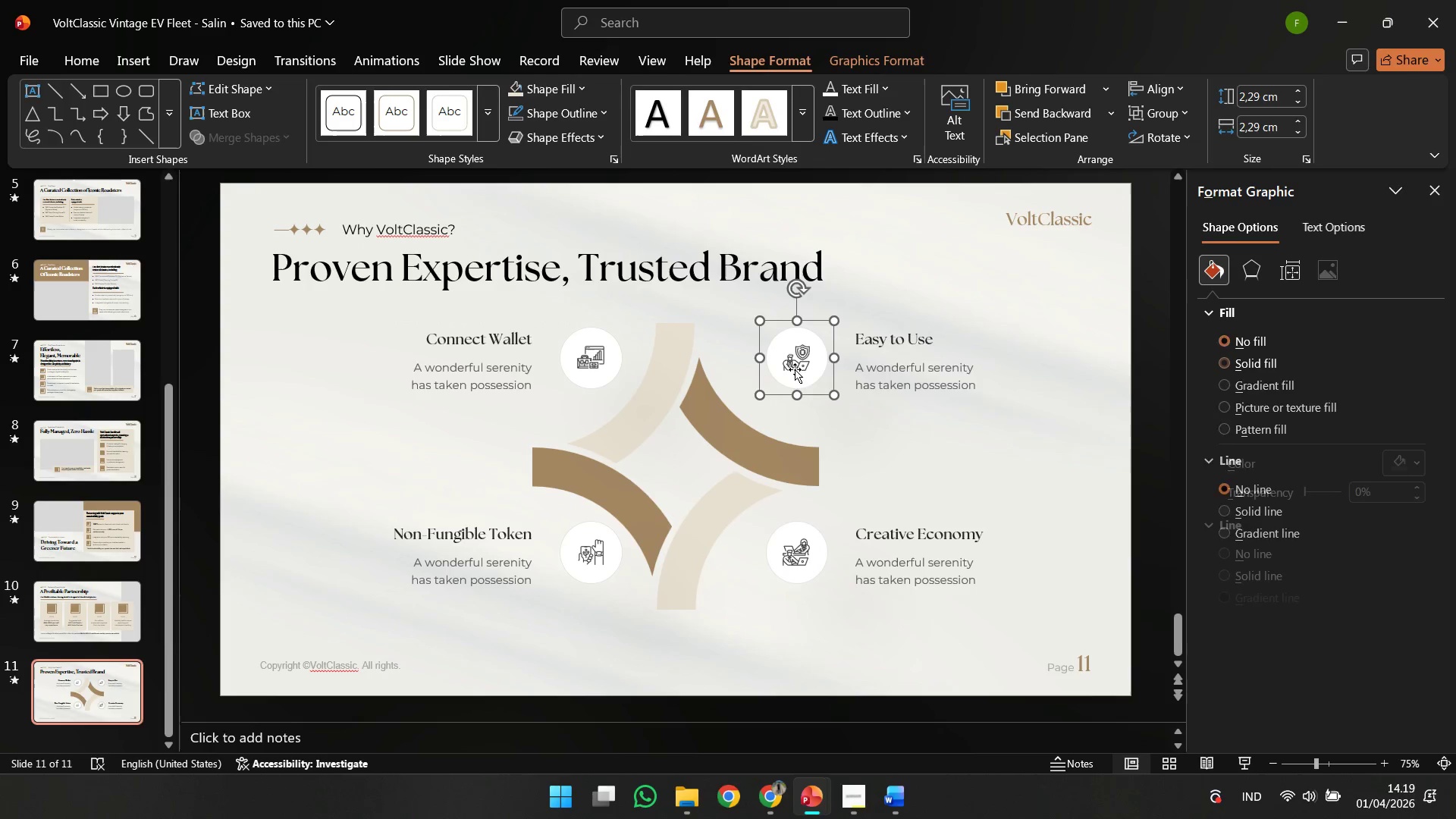 
scroll: coordinate [815, 375], scroll_direction: up, amount: 2.0
 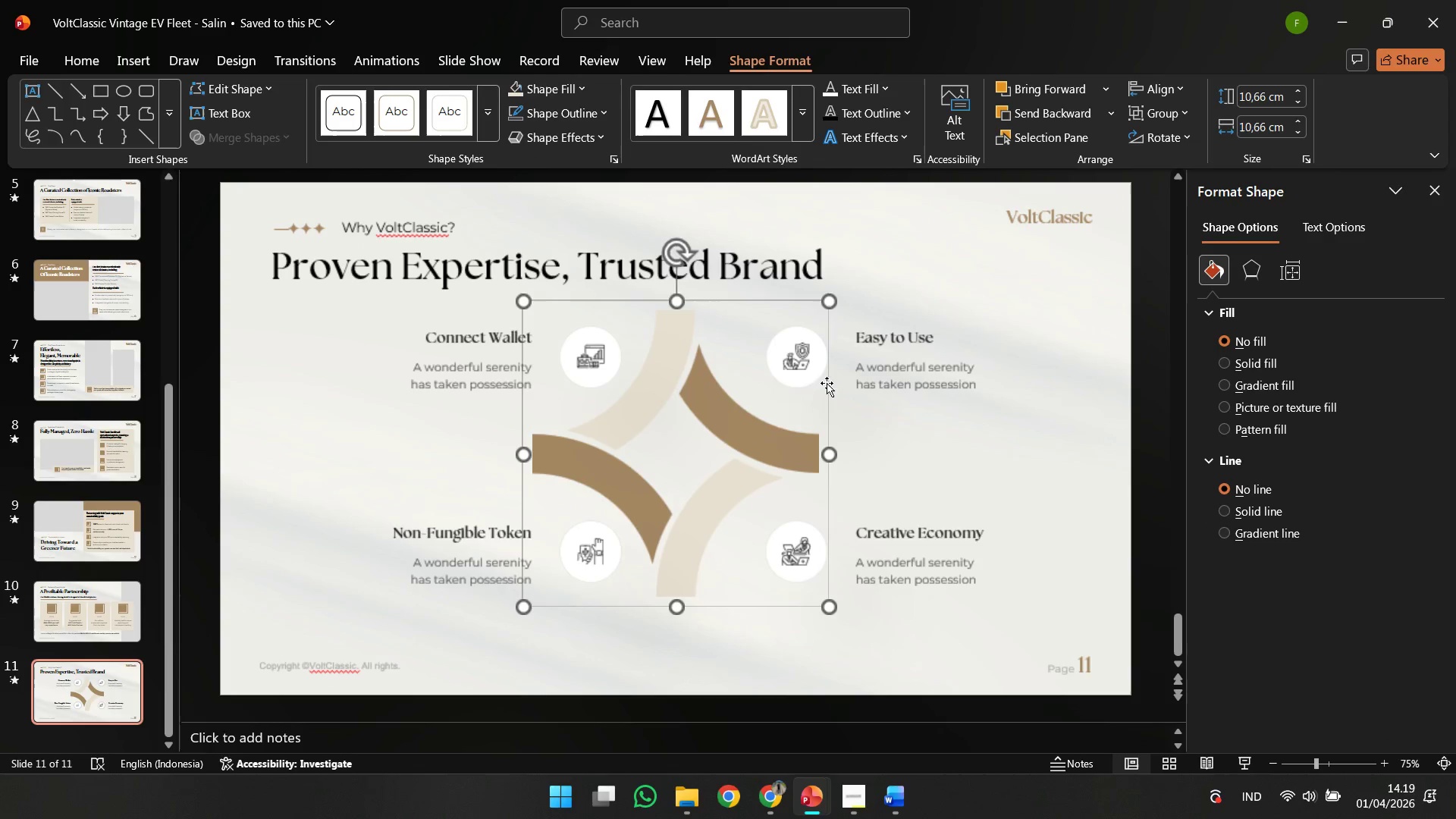 
left_click_drag(start_coordinate=[767, 438], to_coordinate=[765, 448])
 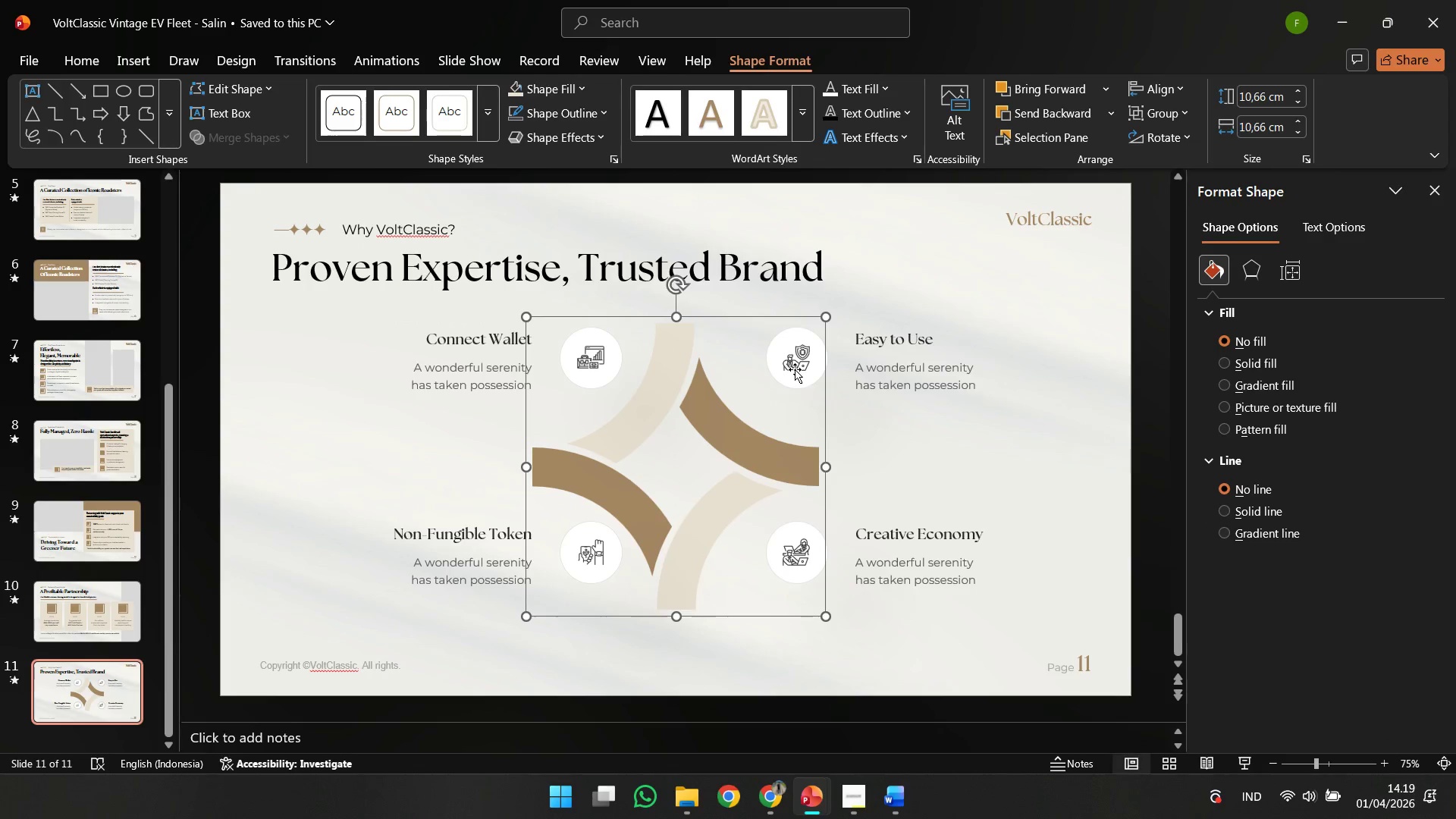 
left_click([795, 369])
 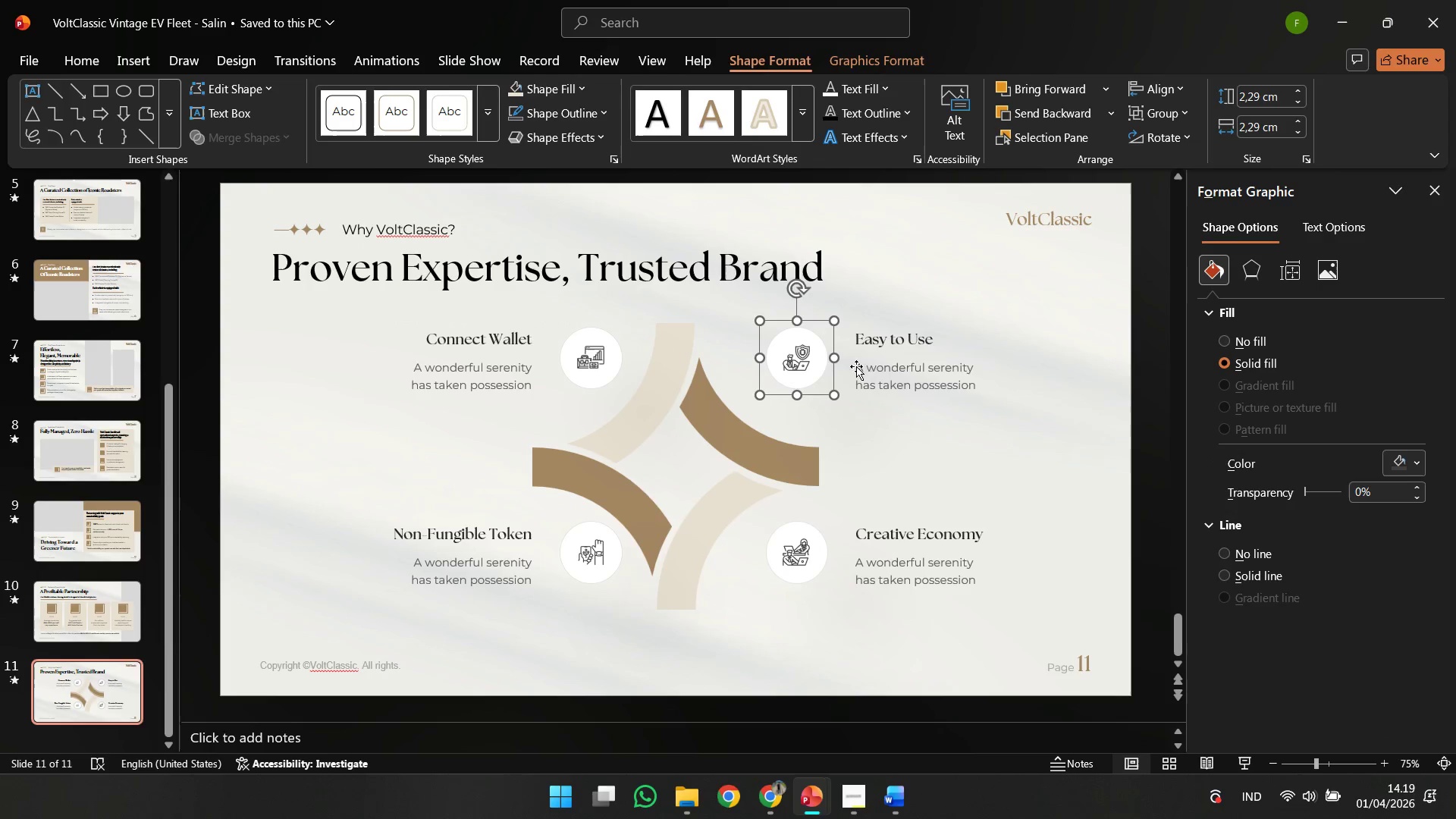 
hold_key(key=ShiftLeft, duration=1.86)
left_click([795, 359])
 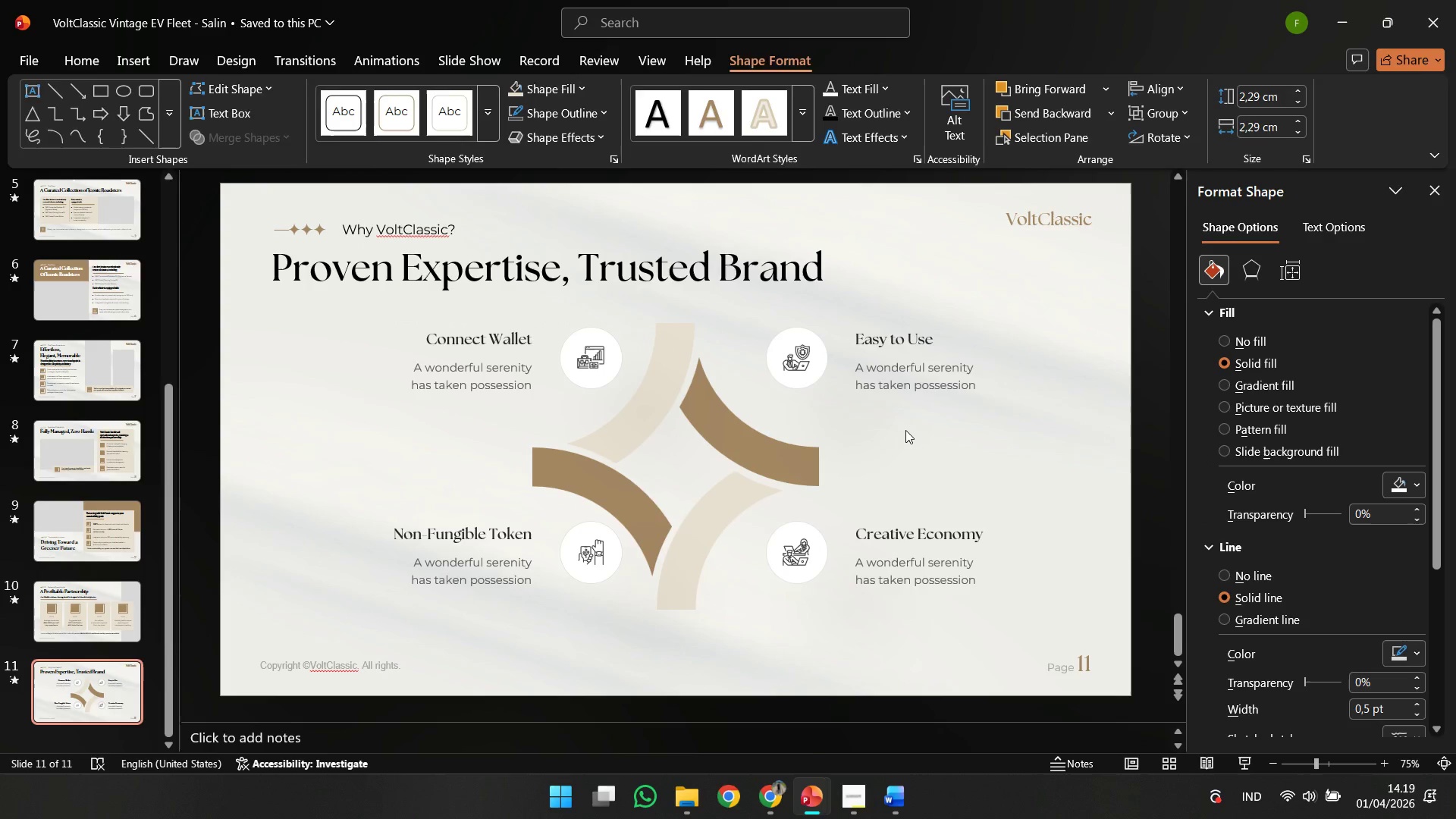 
double_click([792, 365])
 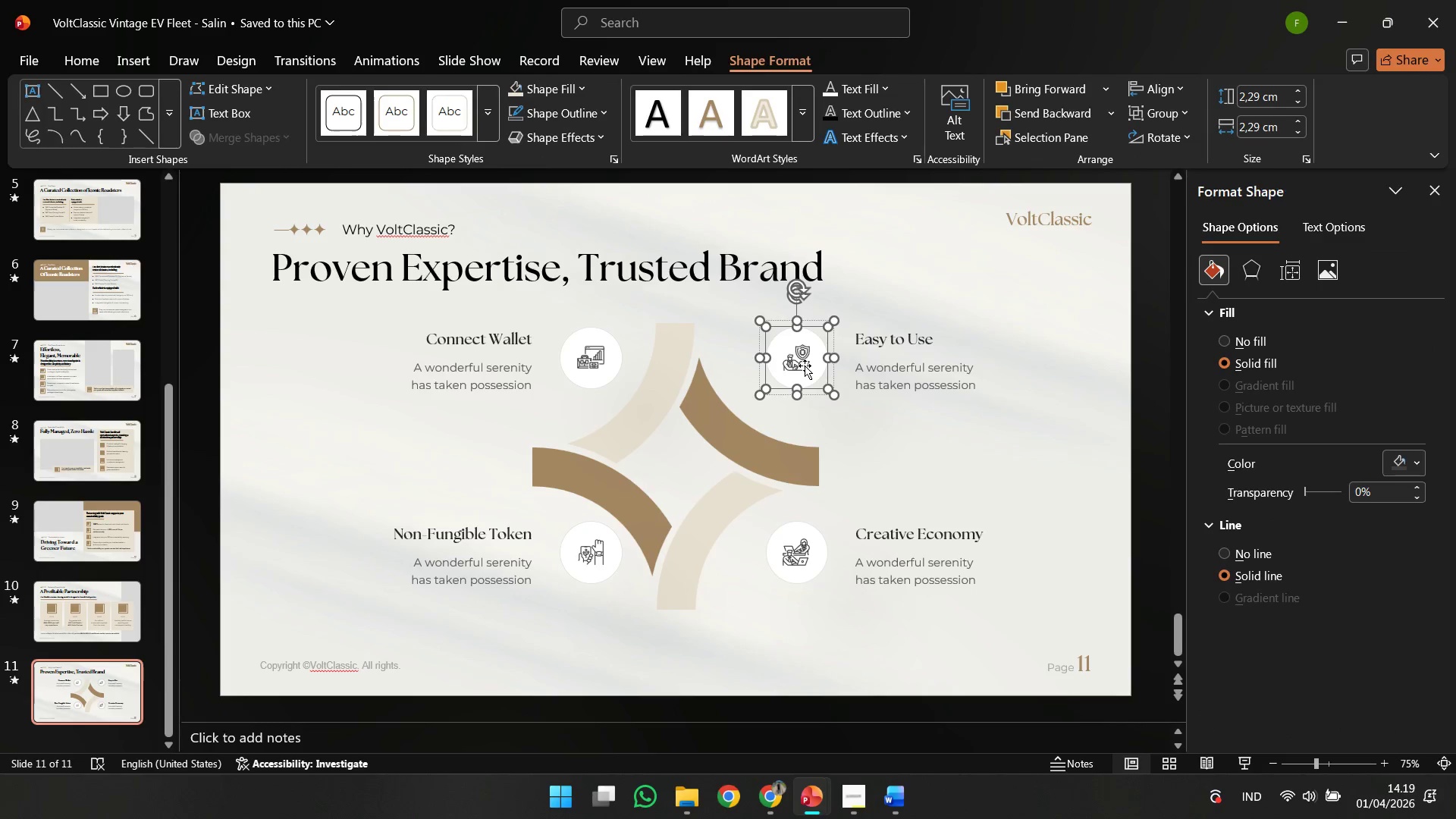 
left_click([805, 366])
 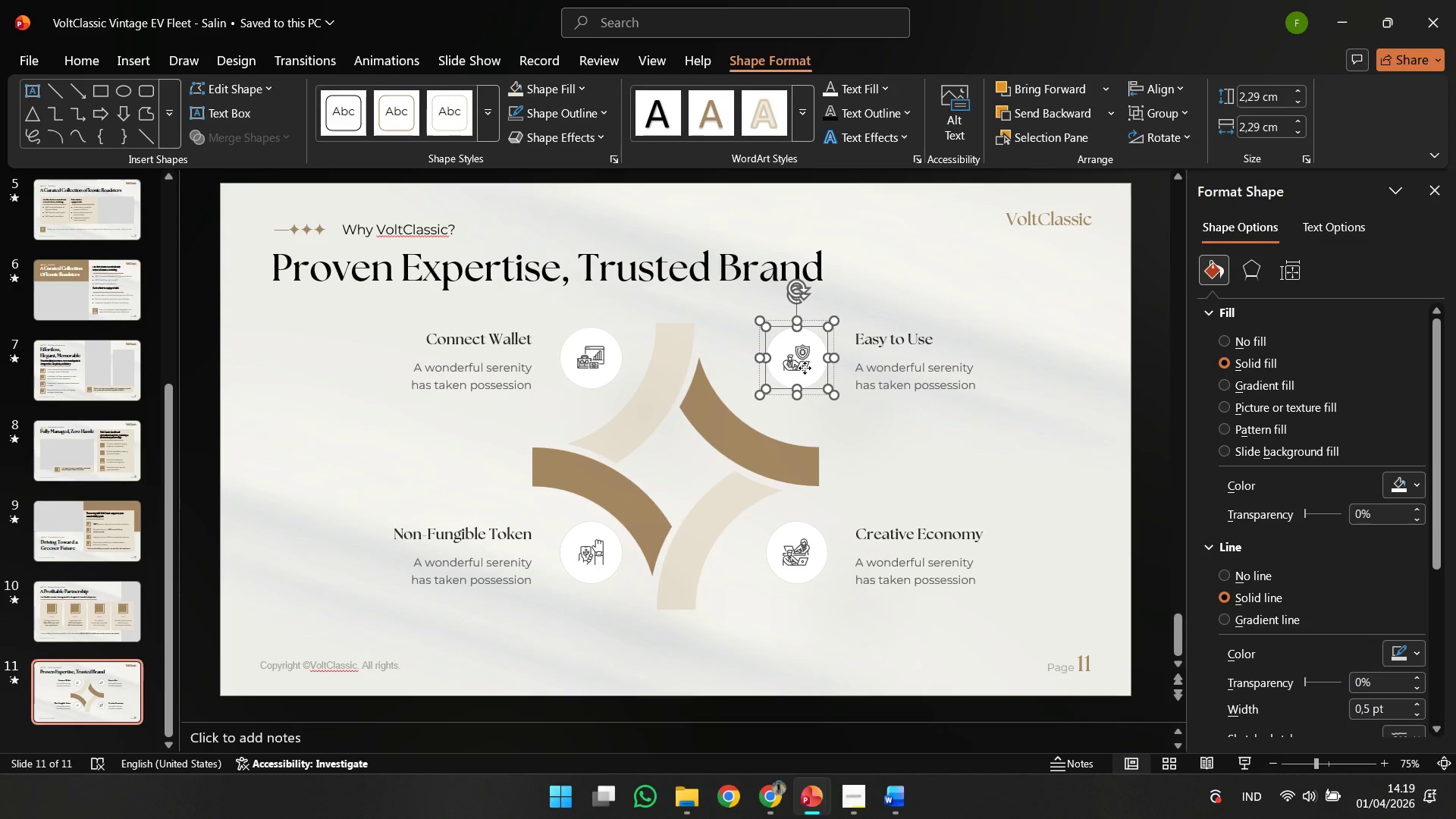 
left_click([805, 368])
 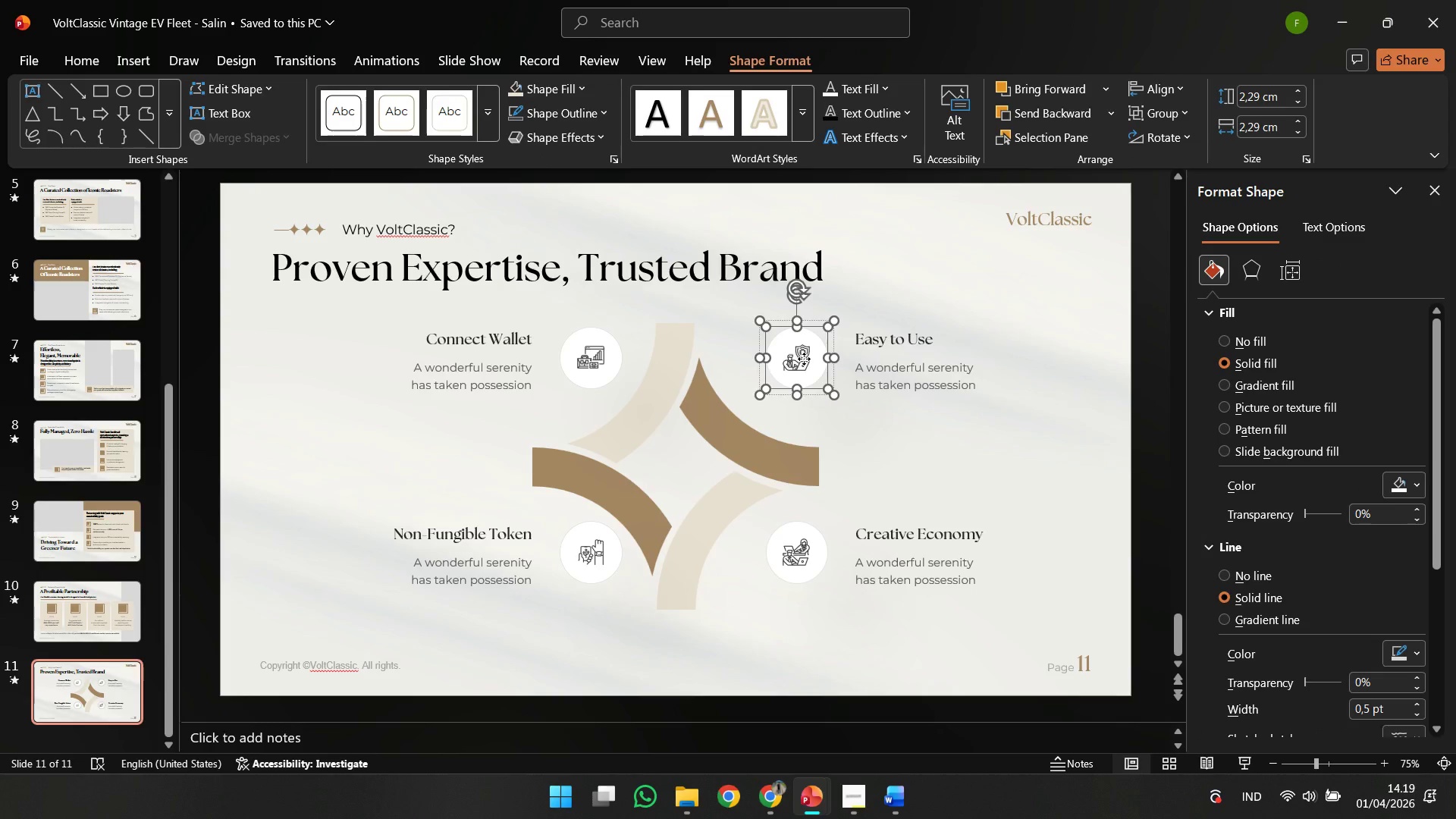 
double_click([804, 359])
 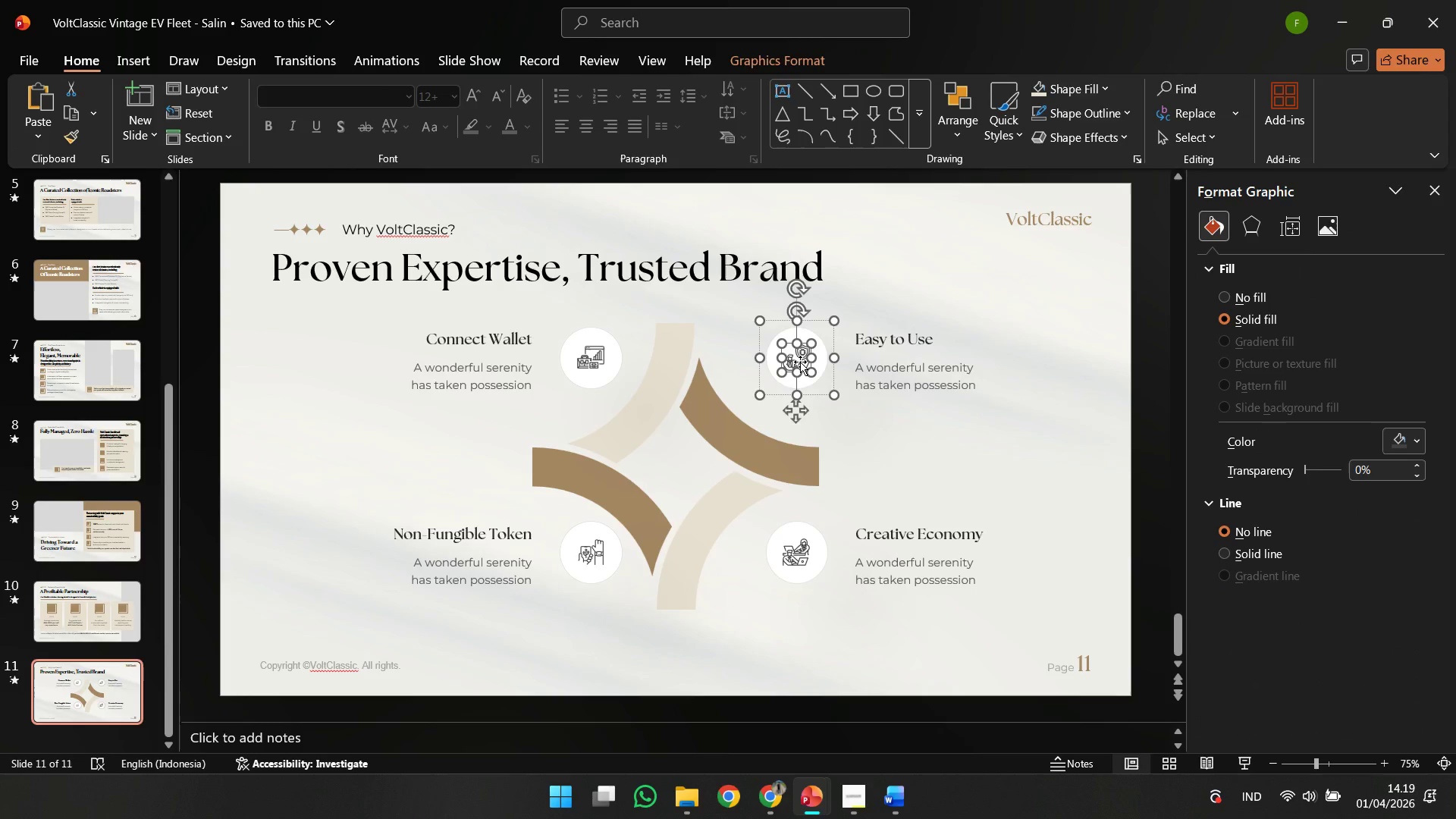 
key(Delete)
 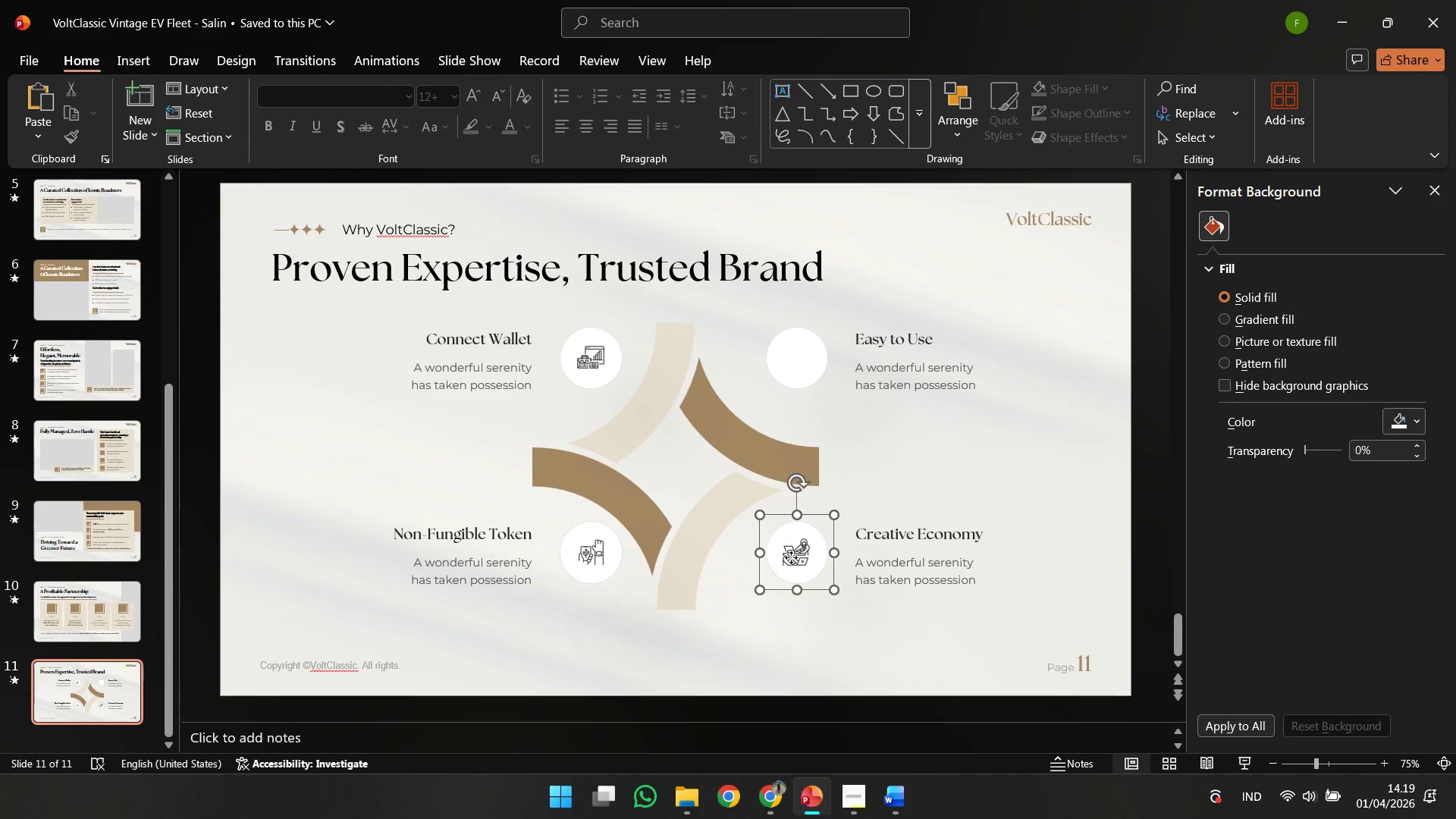 
double_click([797, 555])
 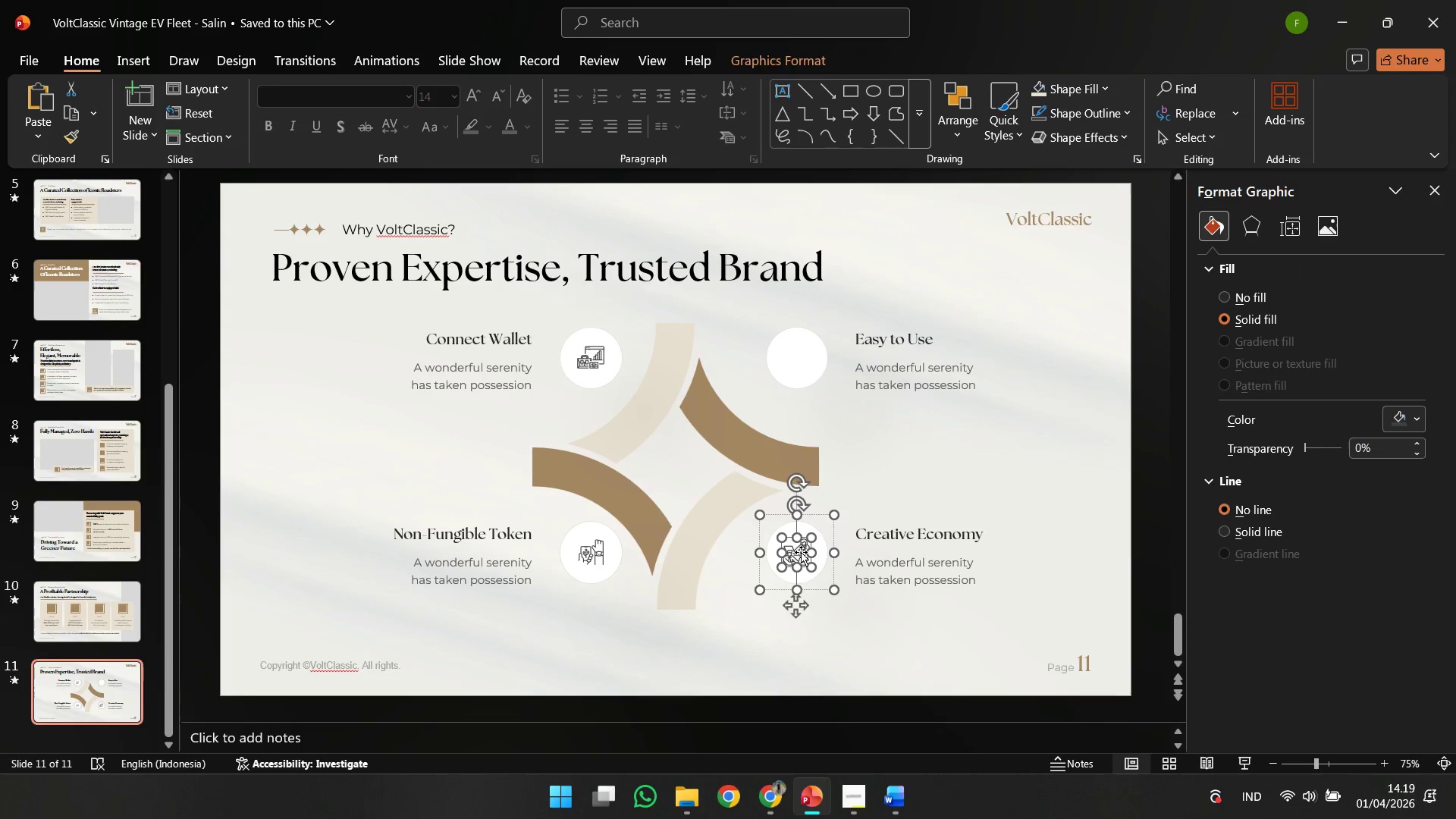 
key(Delete)
 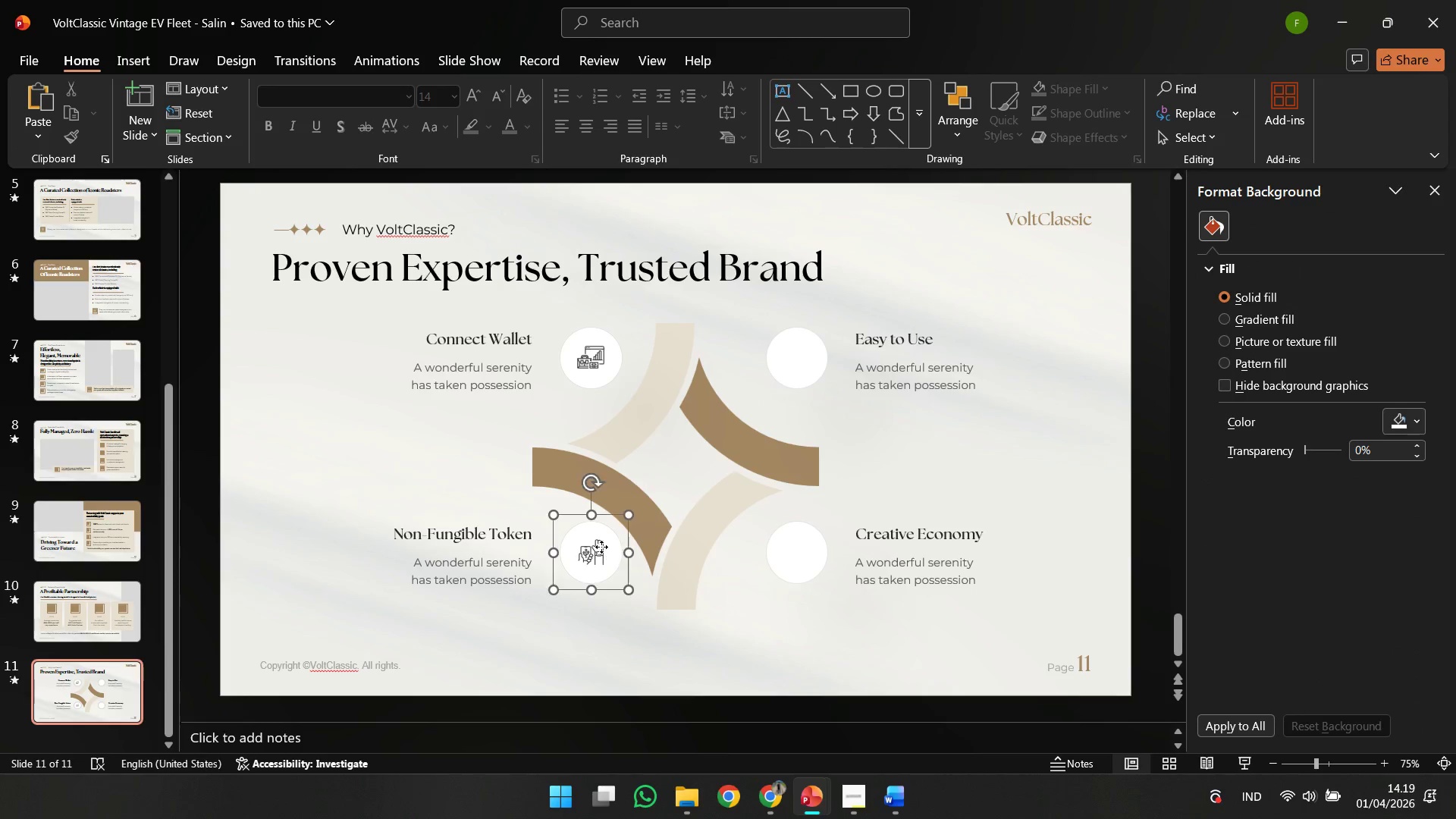 
double_click([594, 547])
 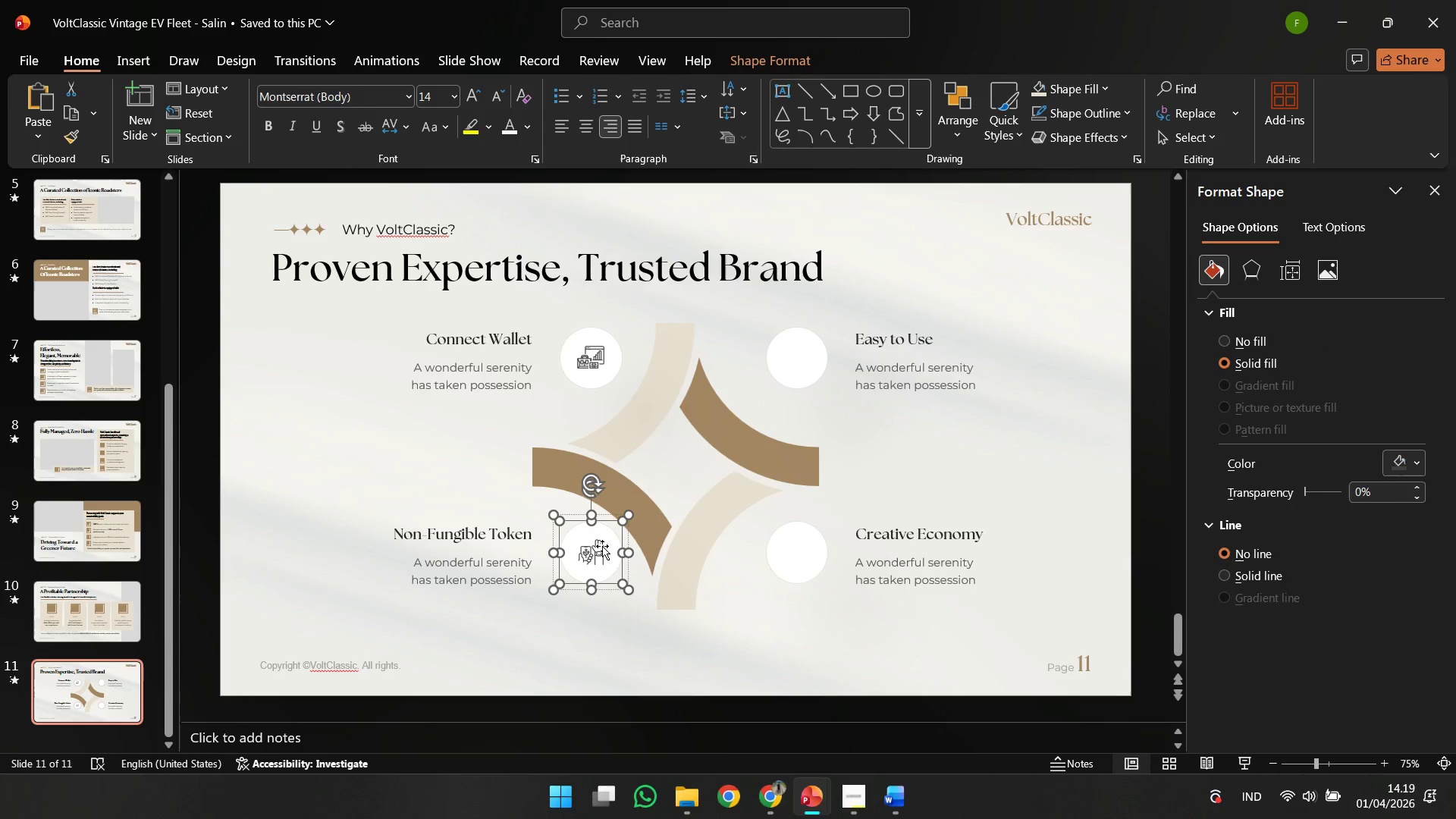 
left_click([602, 546])
 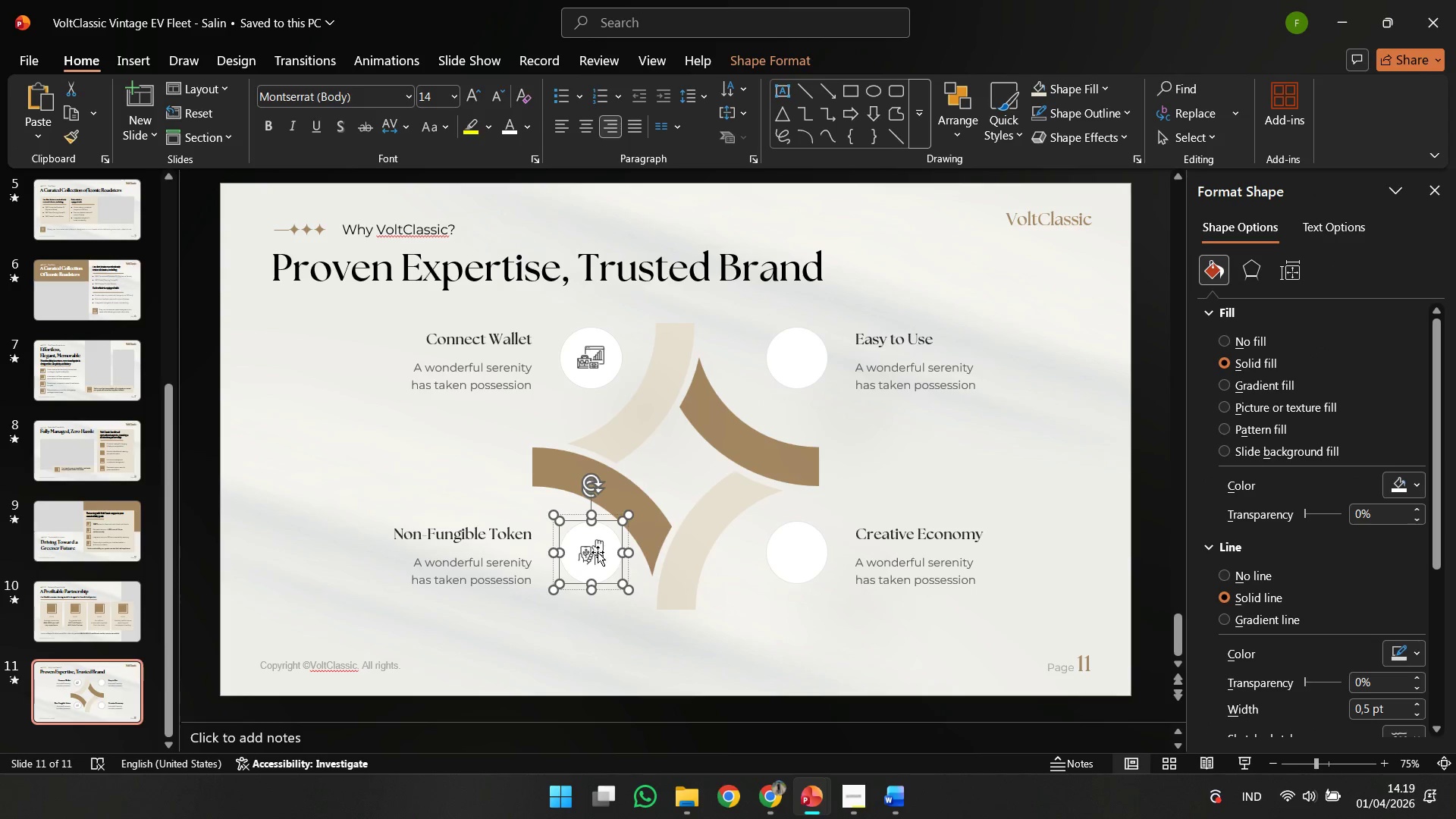 
double_click([598, 552])
 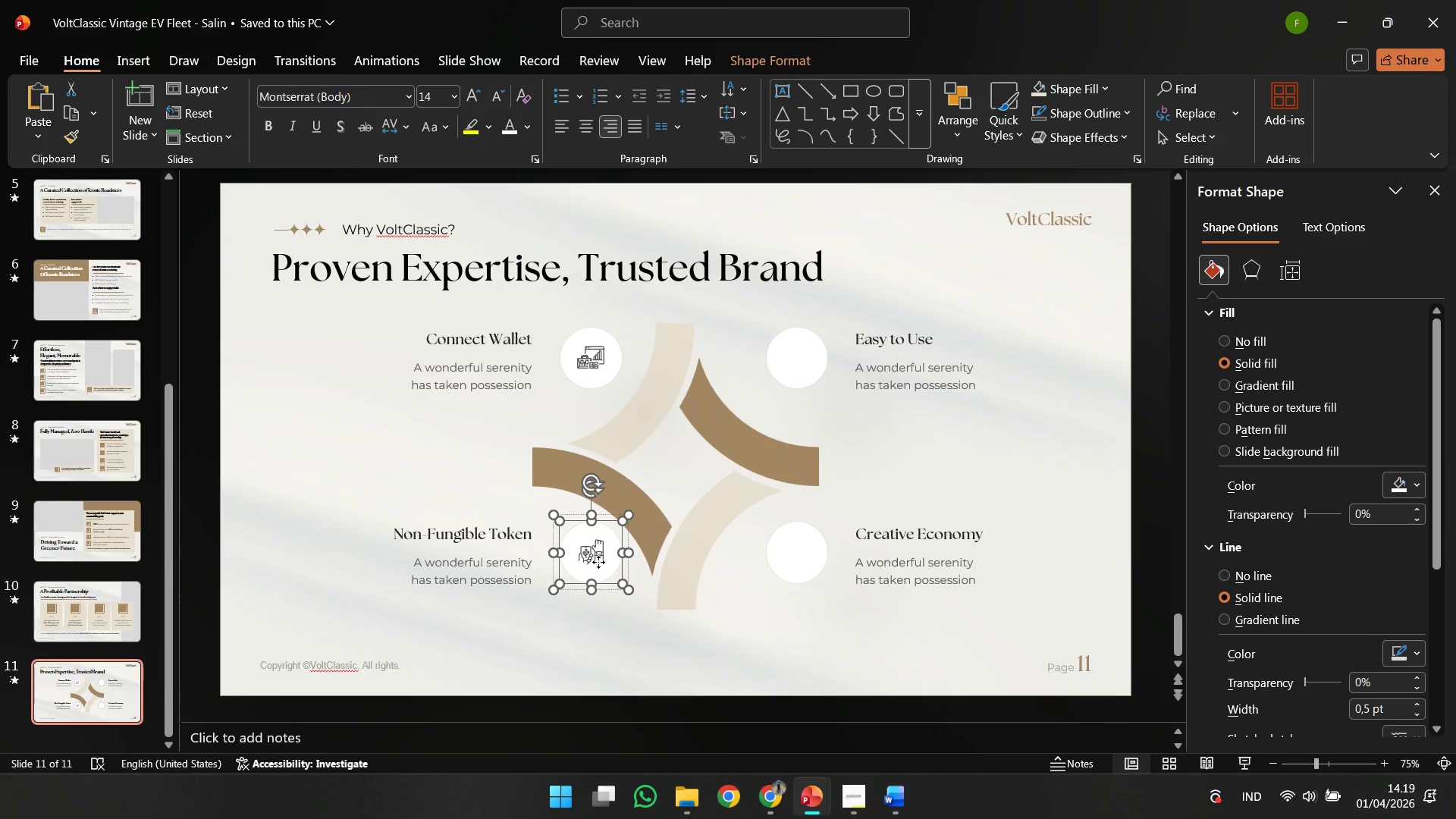 
triple_click([598, 562])
 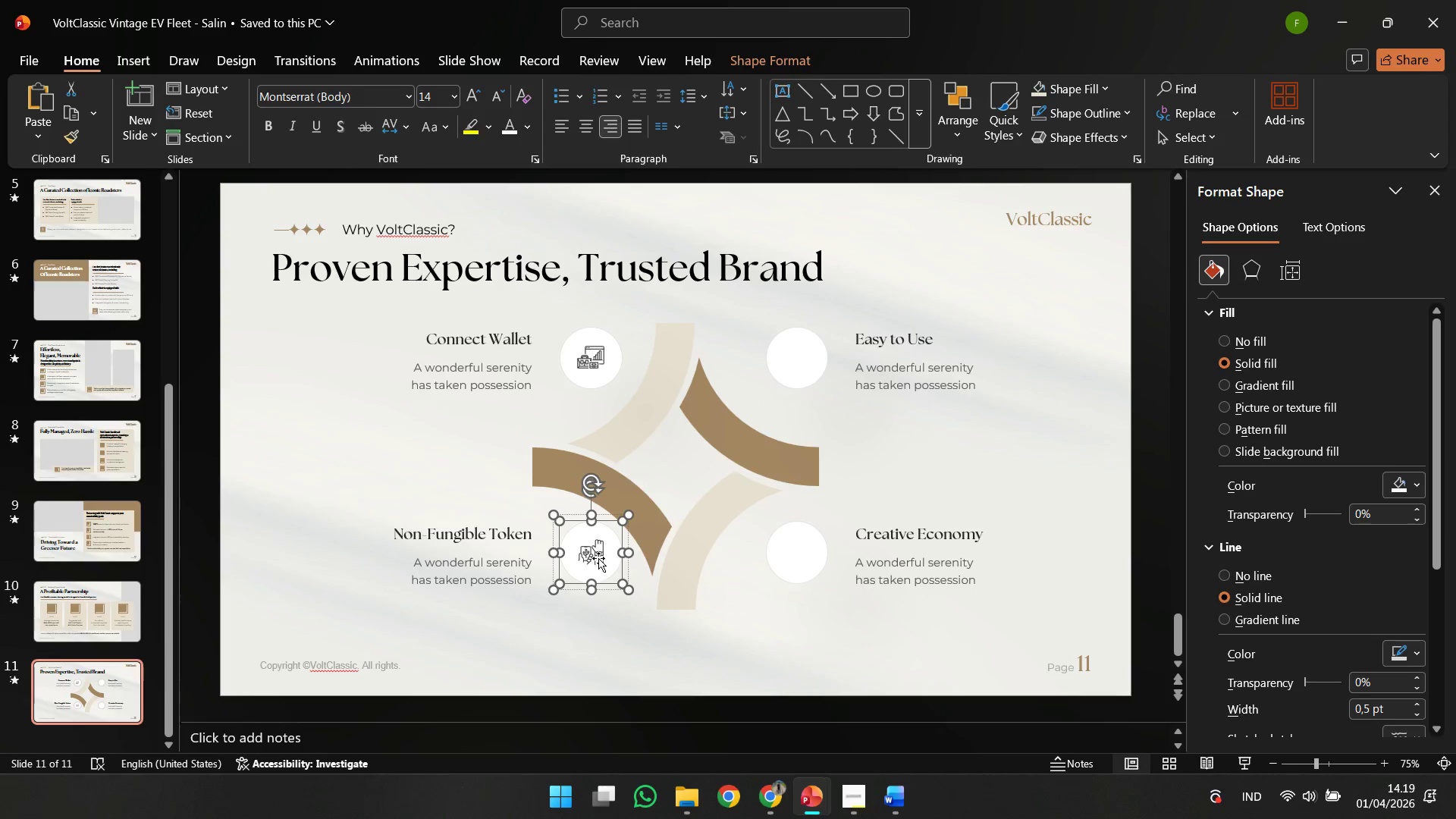 
double_click([598, 552])
 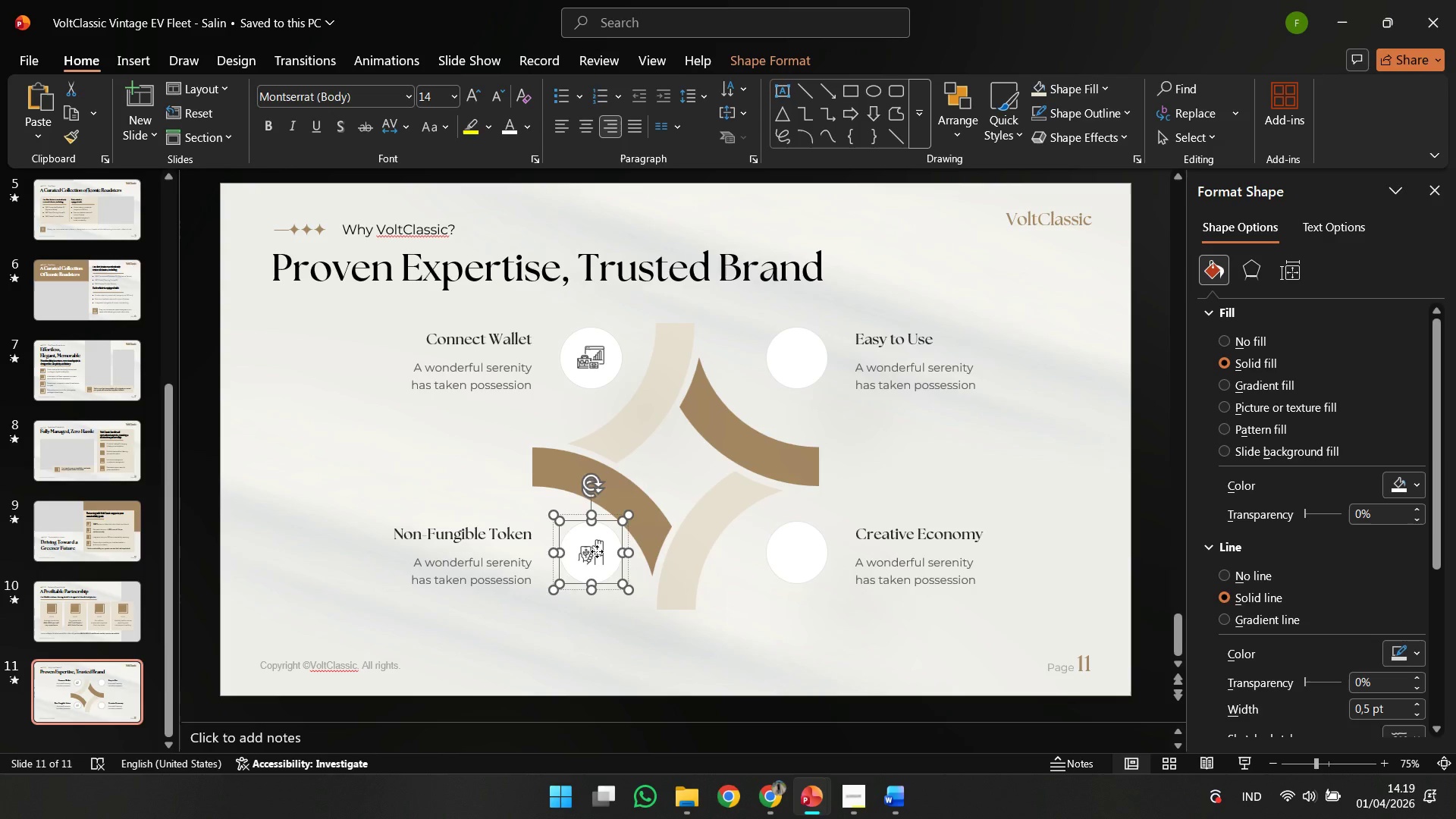 
left_click([597, 551])
 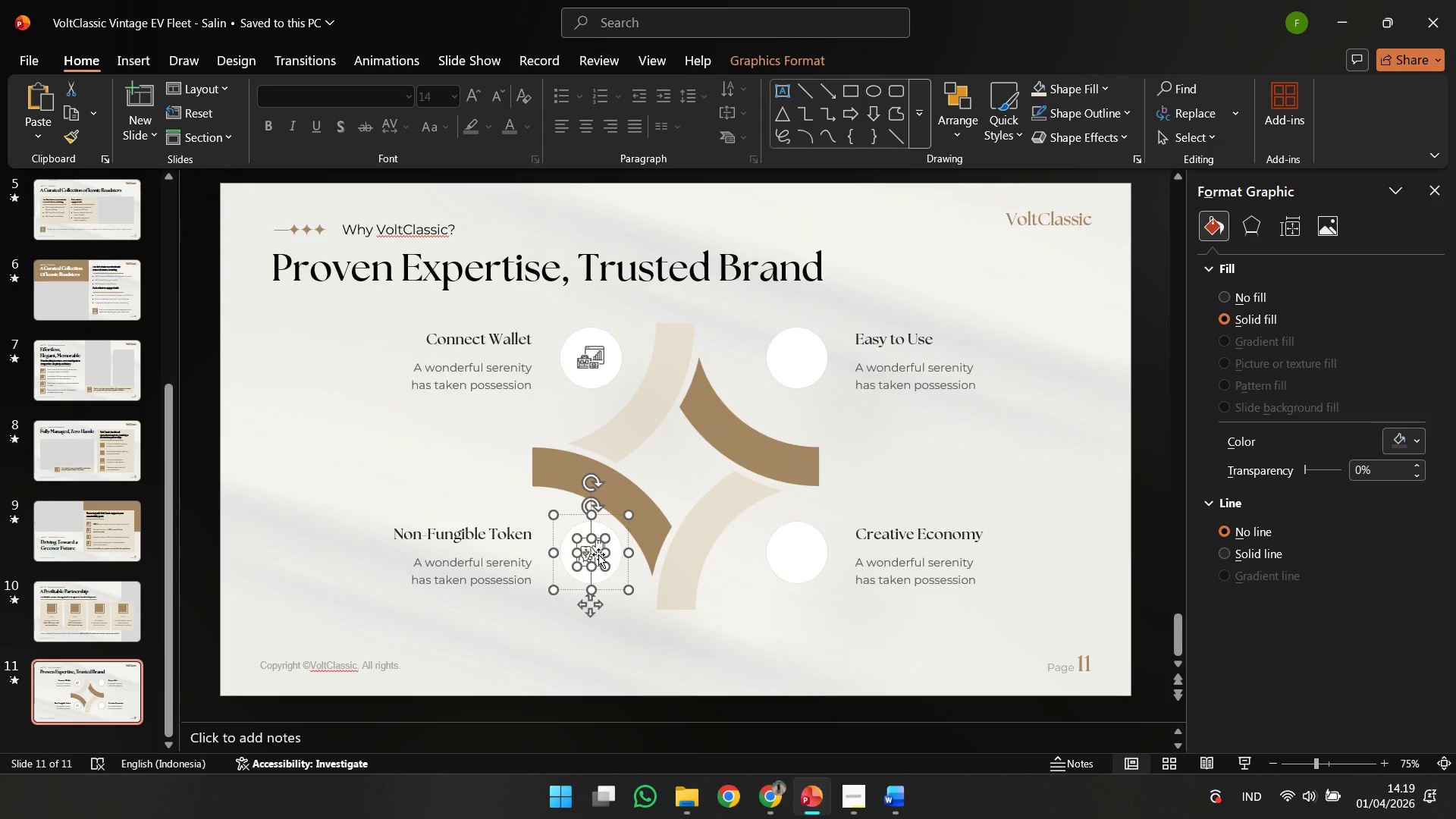 
key(Delete)
 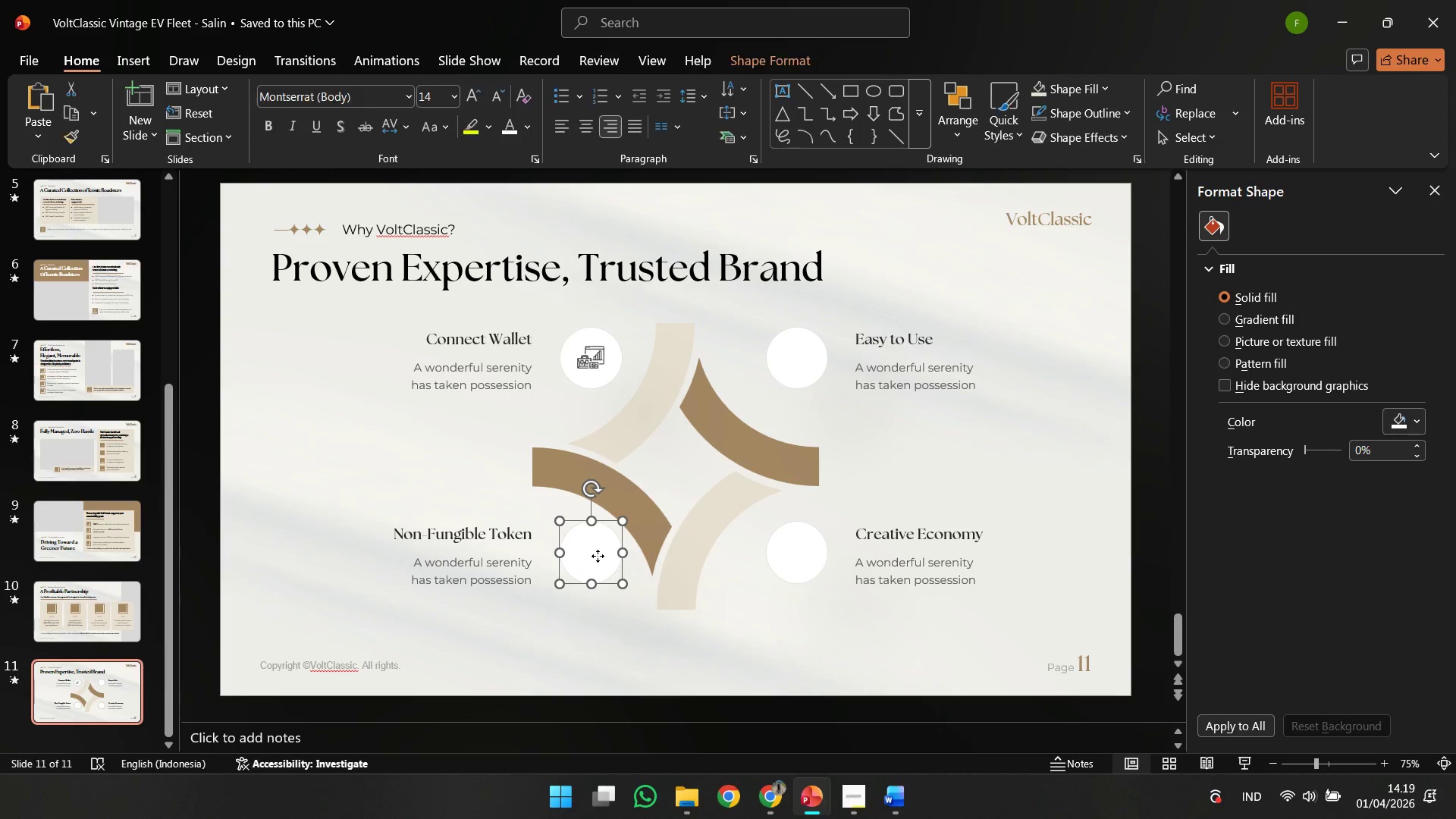 
double_click([598, 556])
 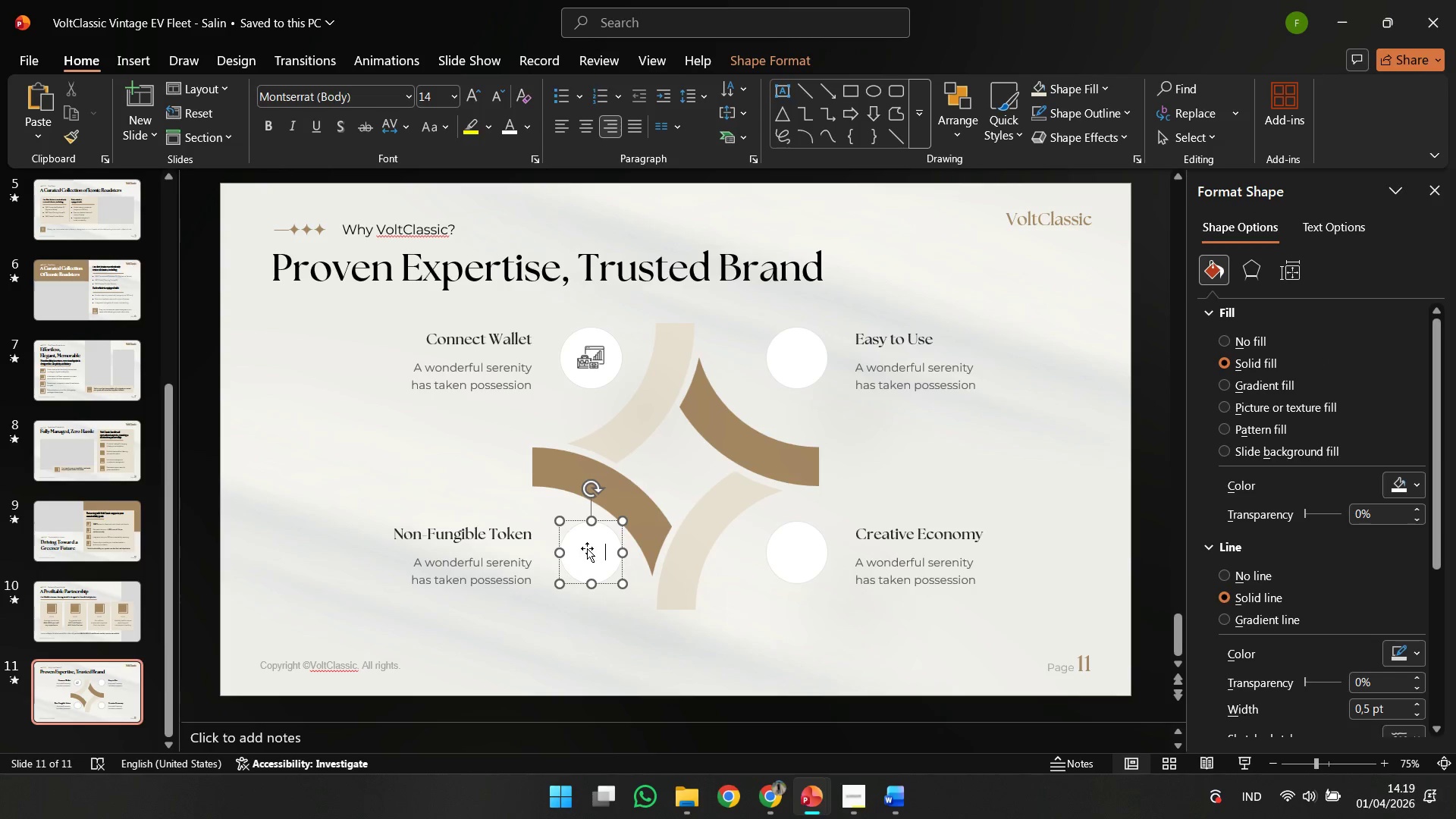 
triple_click([585, 548])
 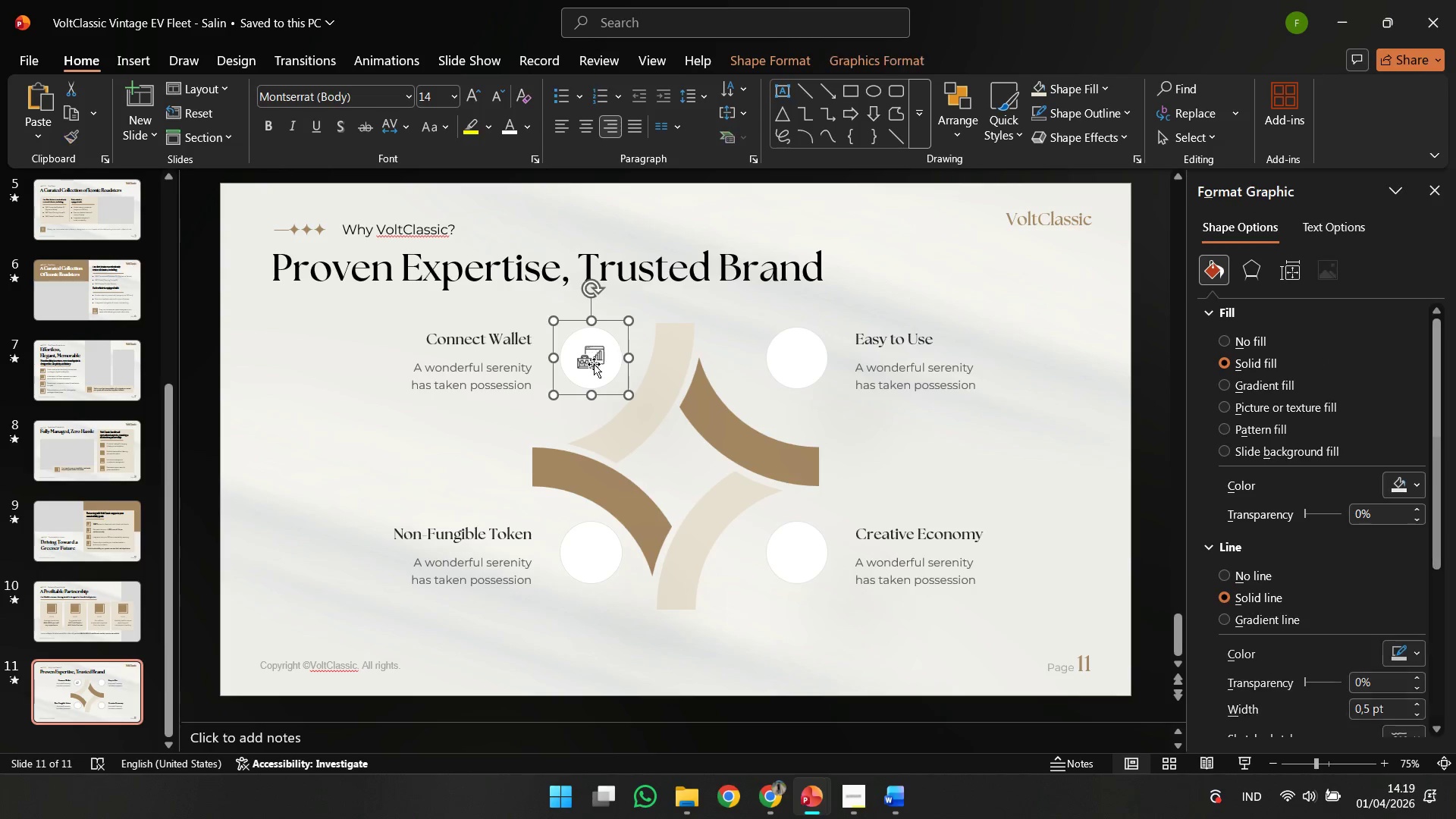 
double_click([594, 364])
 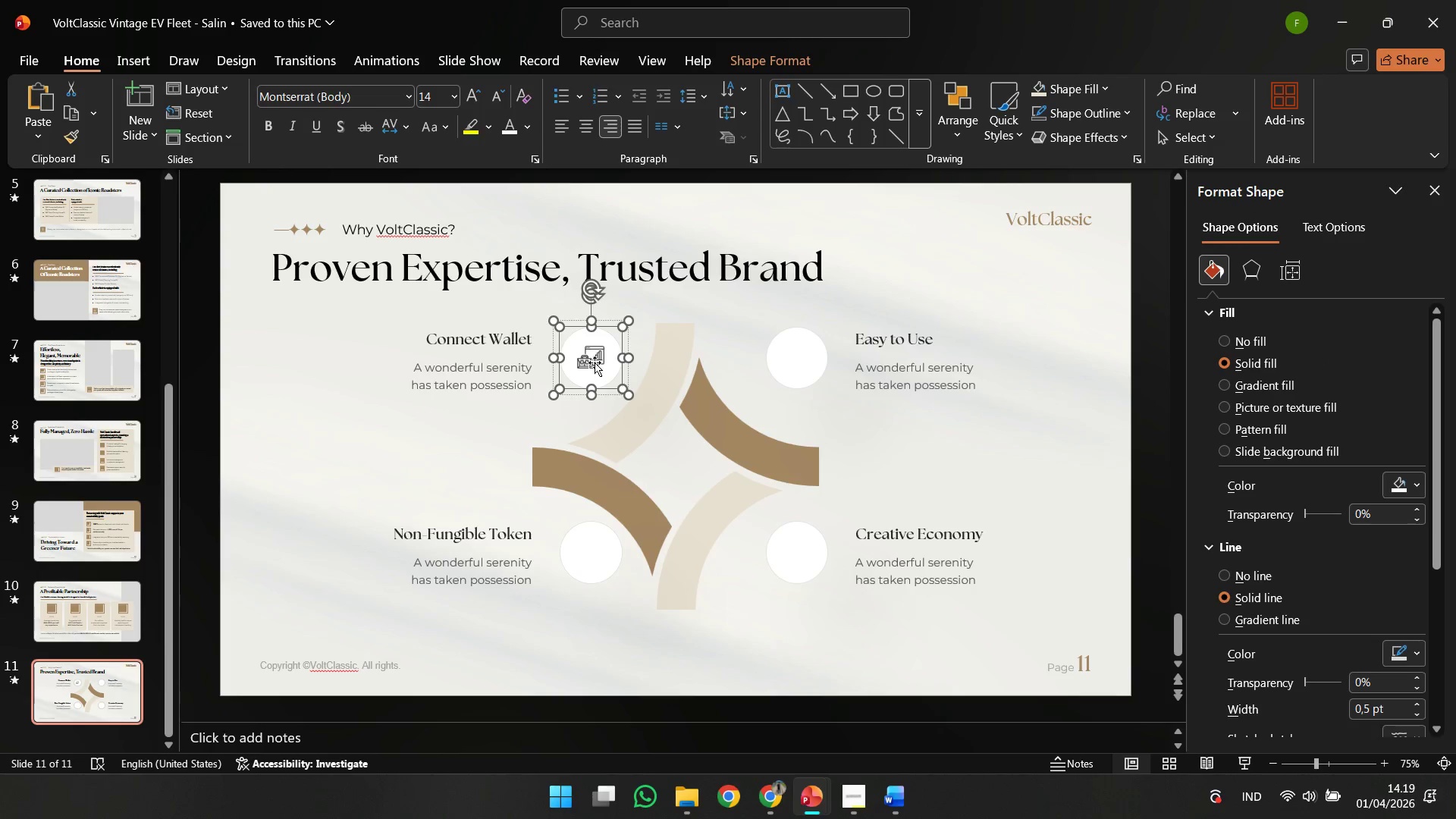 
left_click([595, 362])
 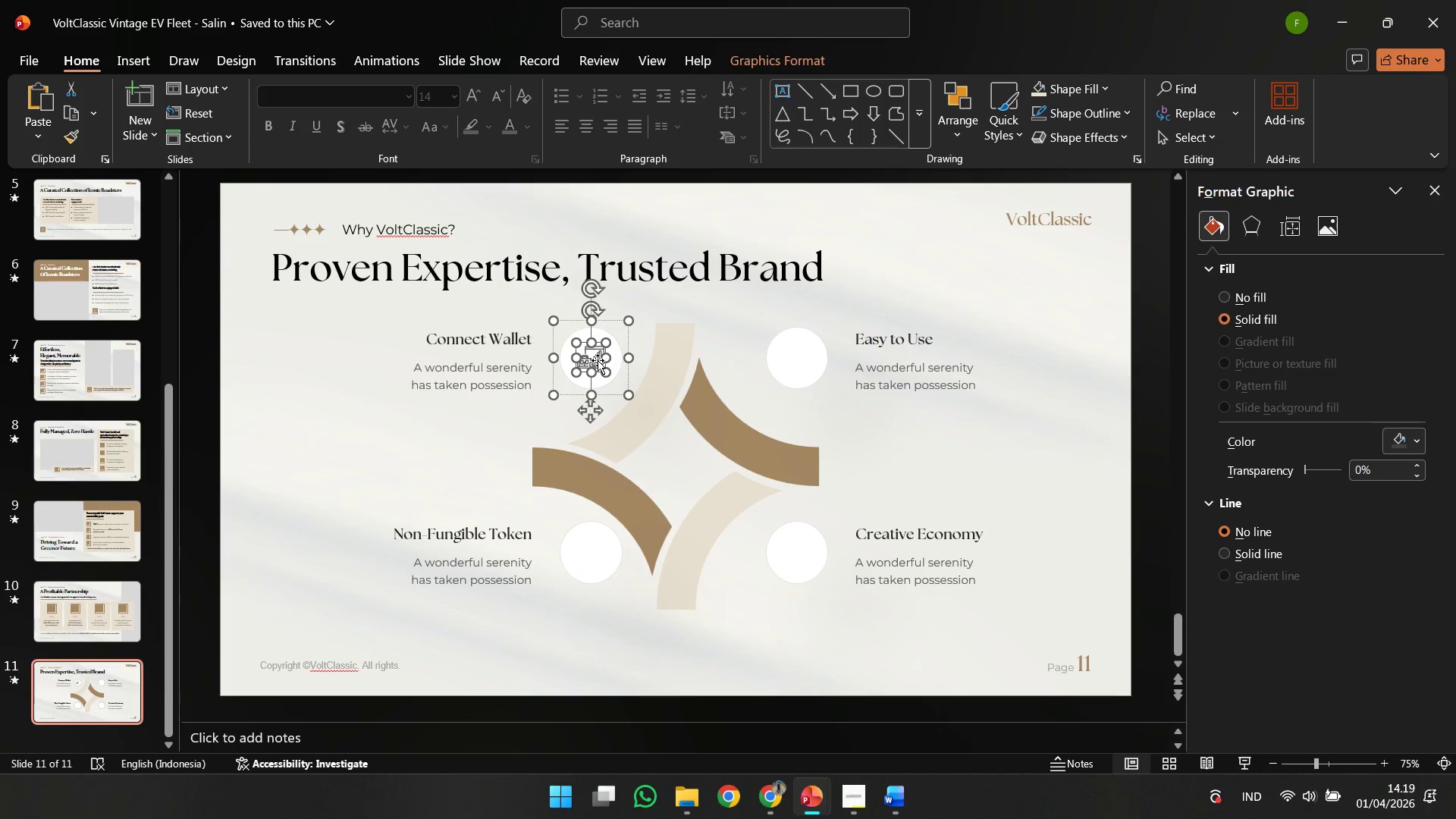 
key(Delete)
 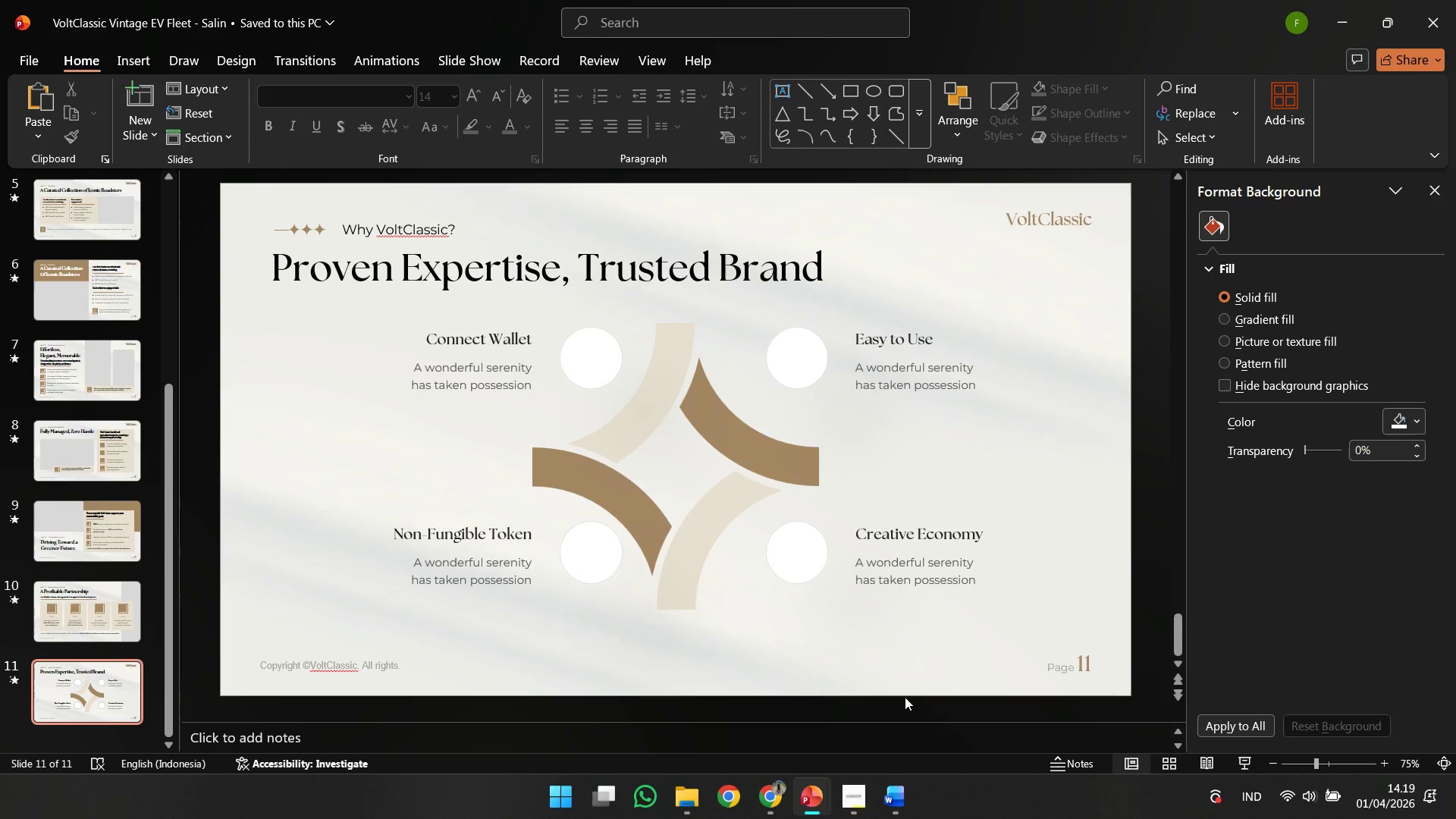 
left_click([891, 799])
 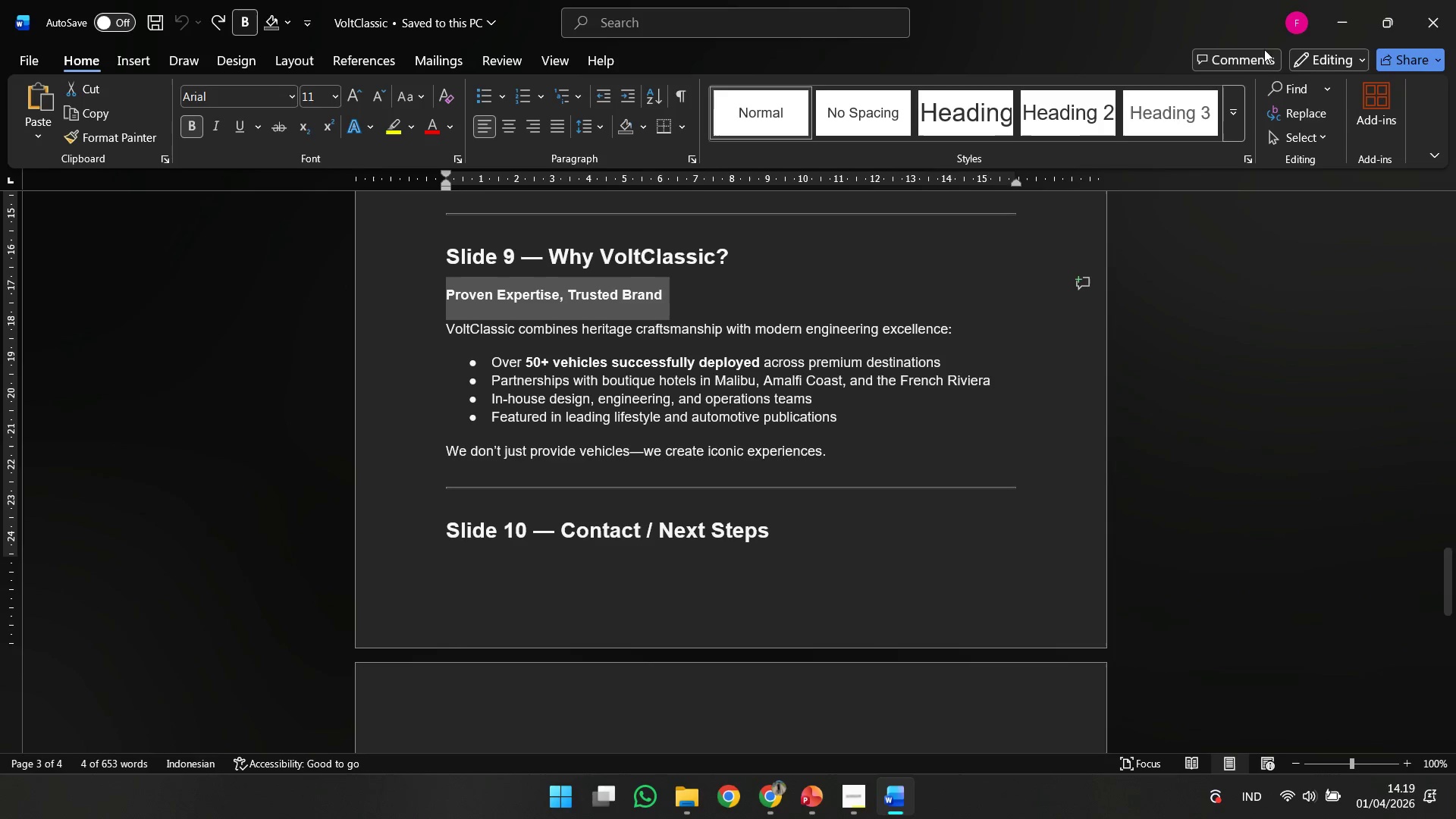 
left_click([1345, 3])
 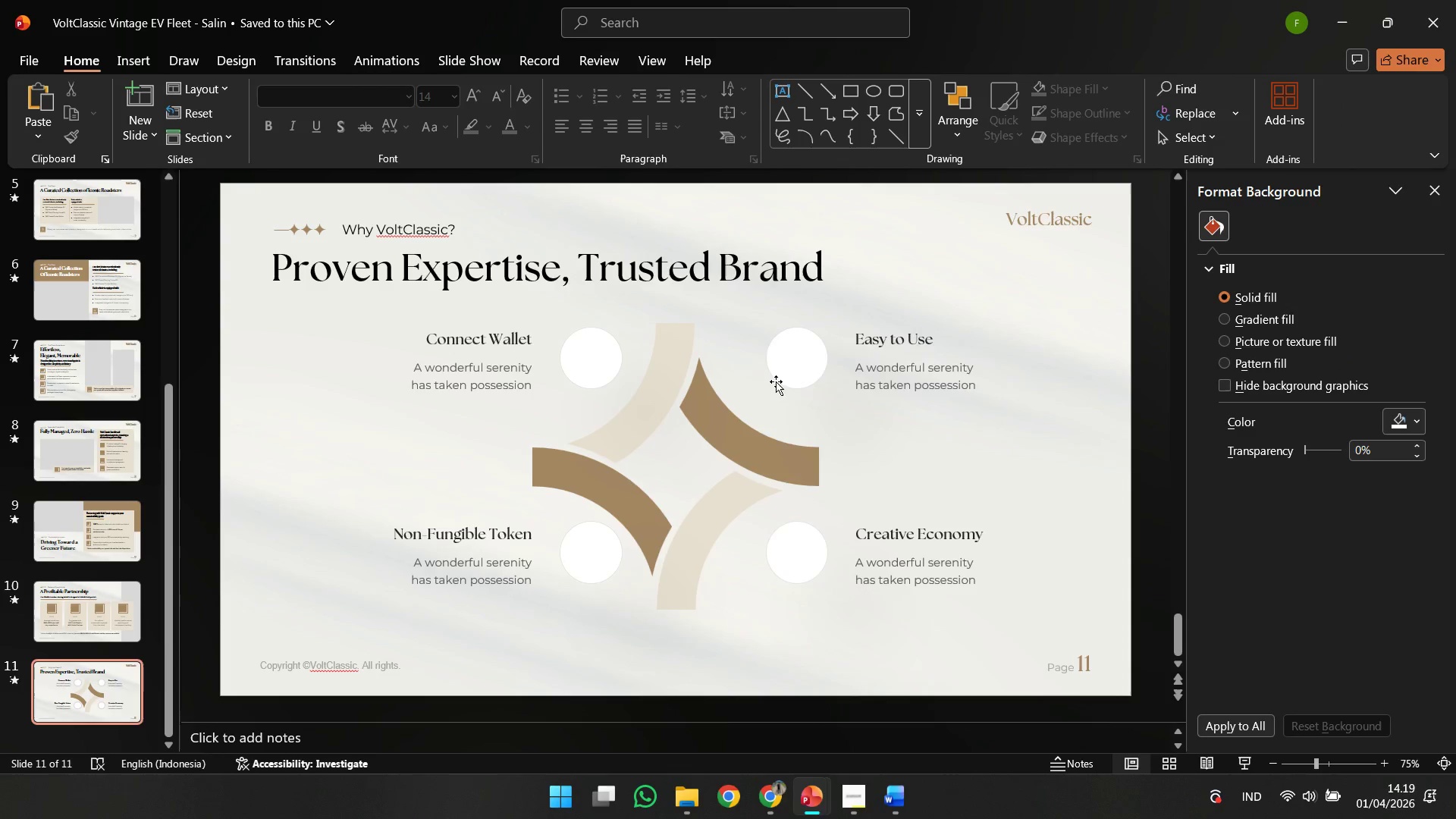 
left_click([776, 380])
 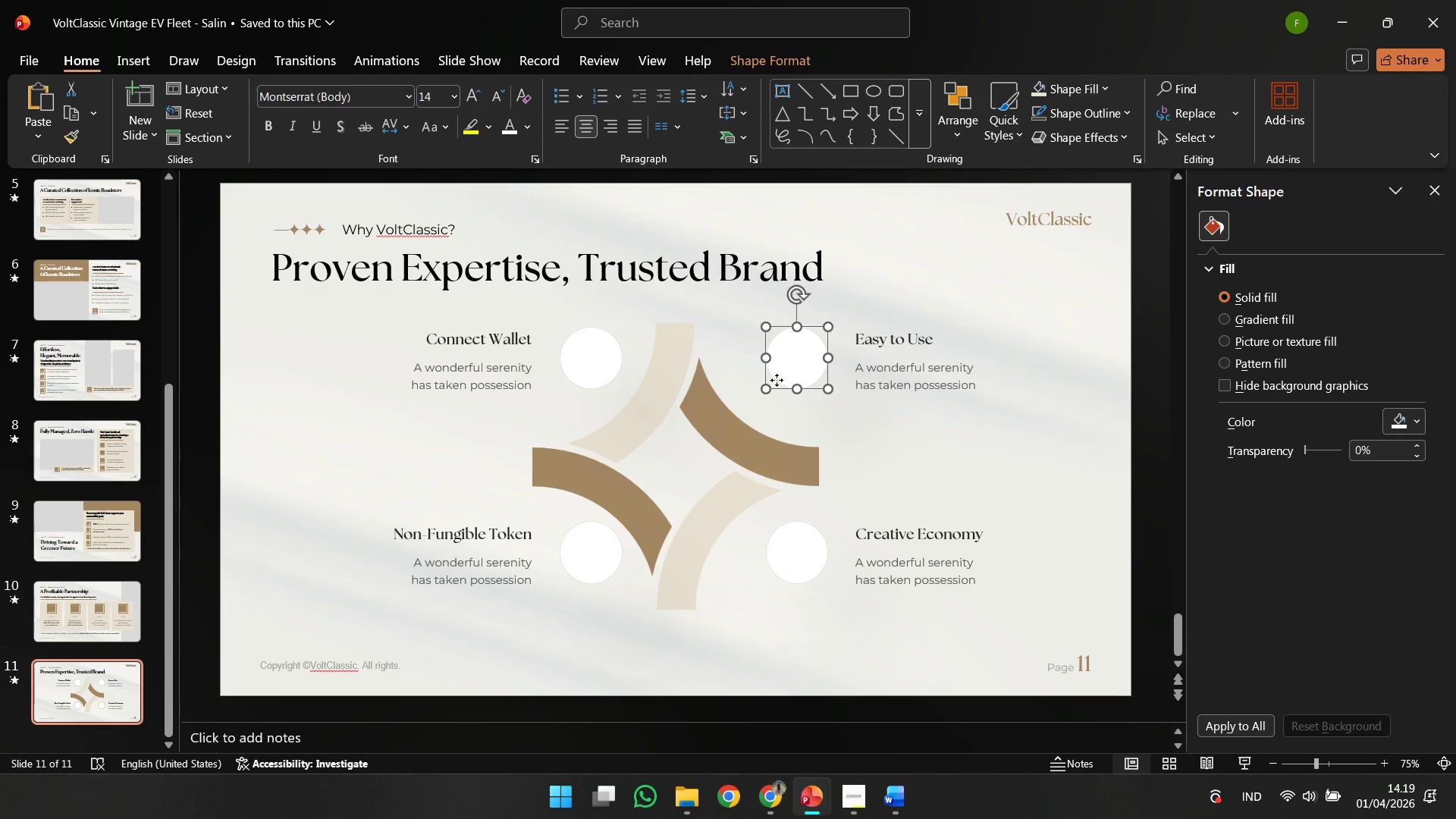 
hold_key(key=ShiftLeft, duration=0.45)
double_click([785, 560])
 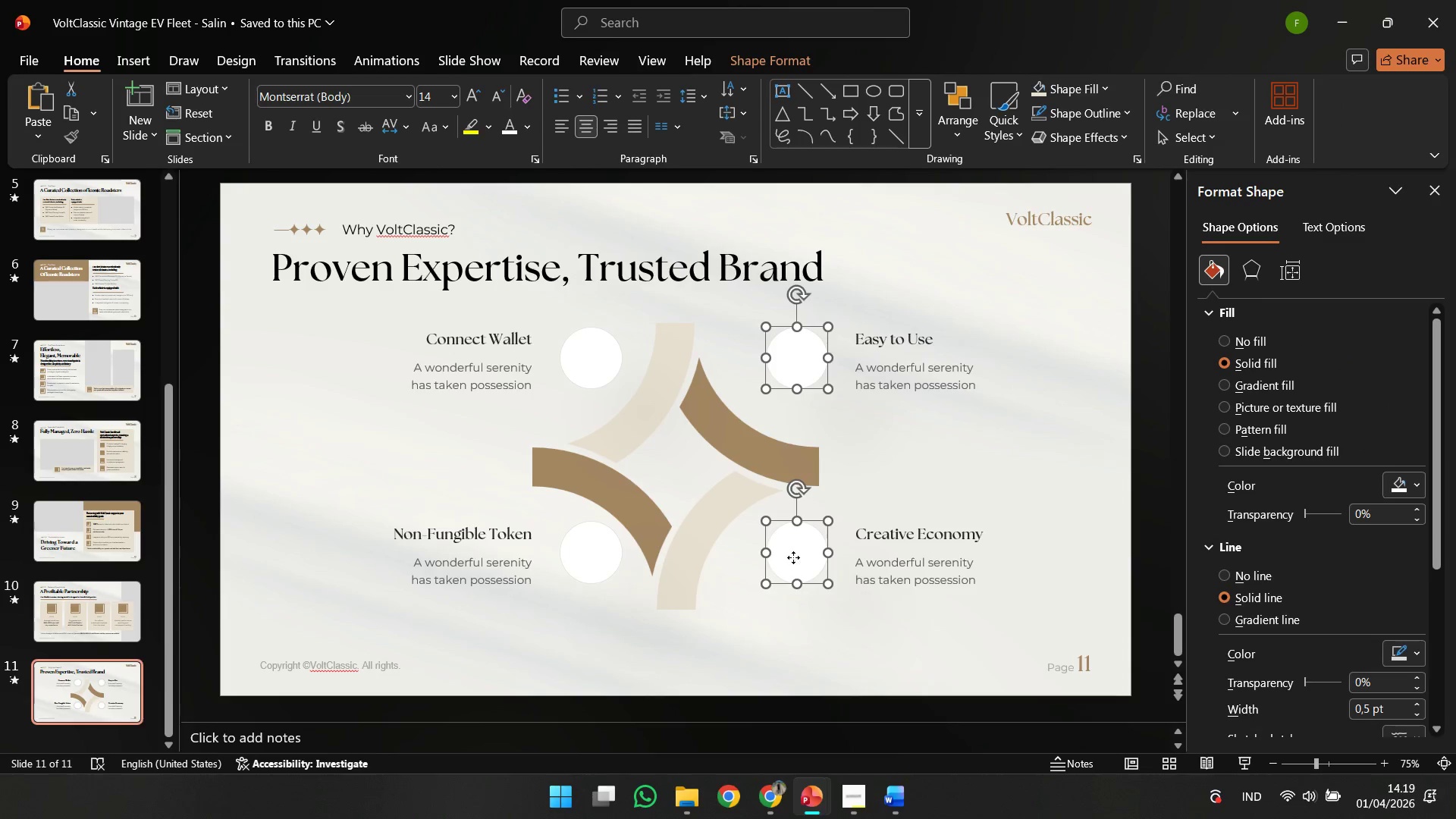 
left_click_drag(start_coordinate=[793, 557], to_coordinate=[764, 565])
 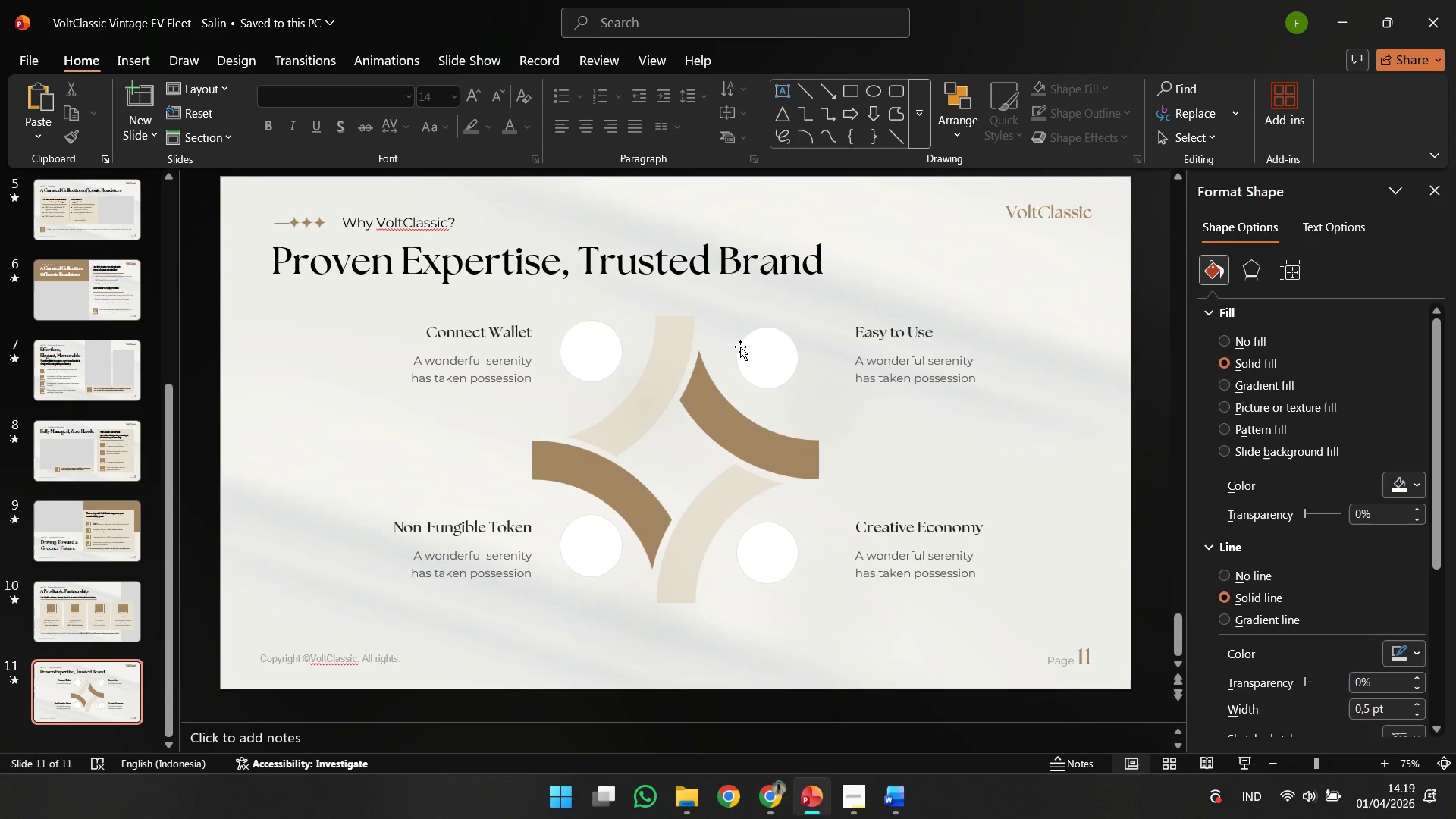 
double_click([740, 345])
 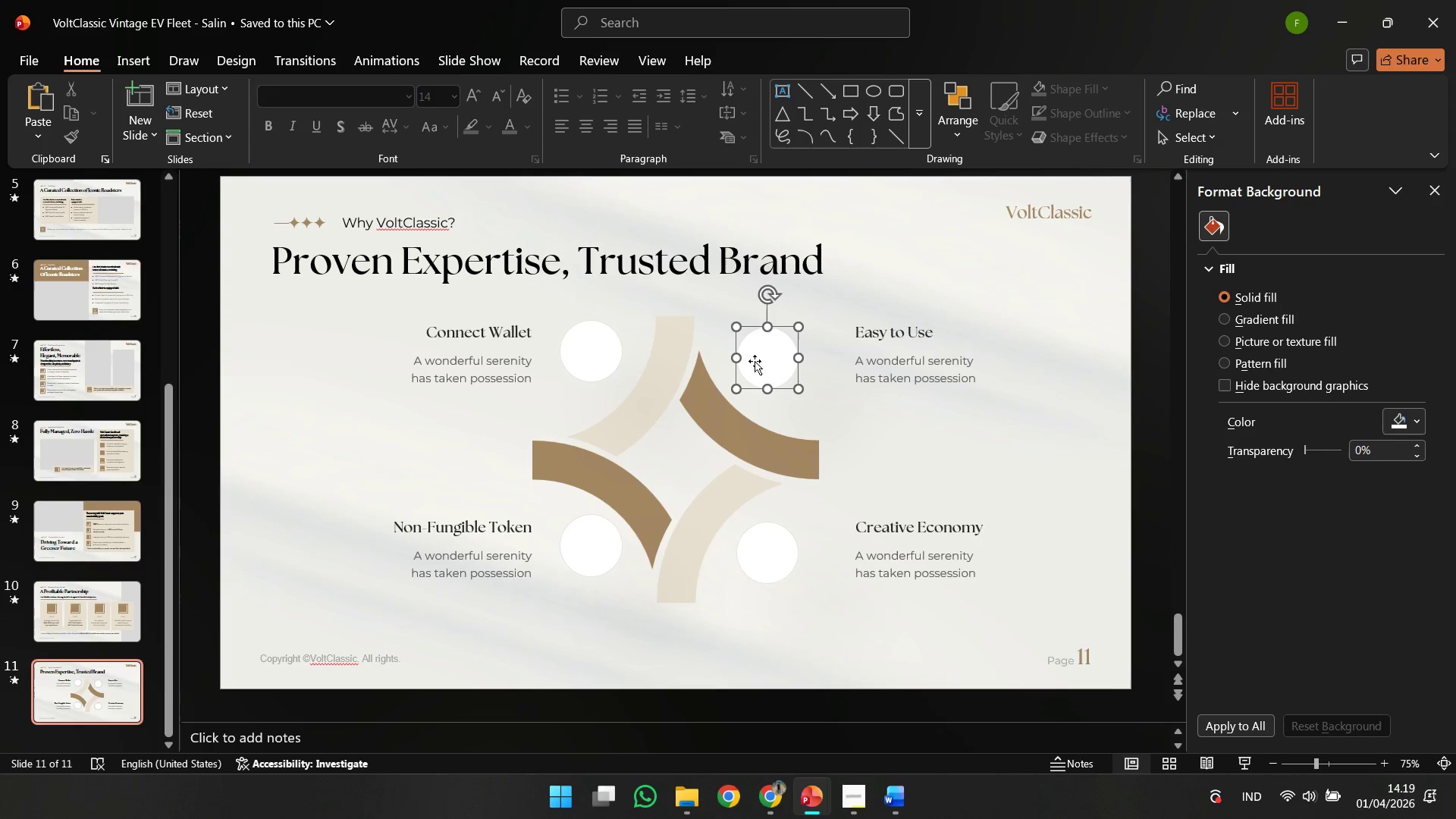 
left_click_drag(start_coordinate=[756, 362], to_coordinate=[762, 369])
 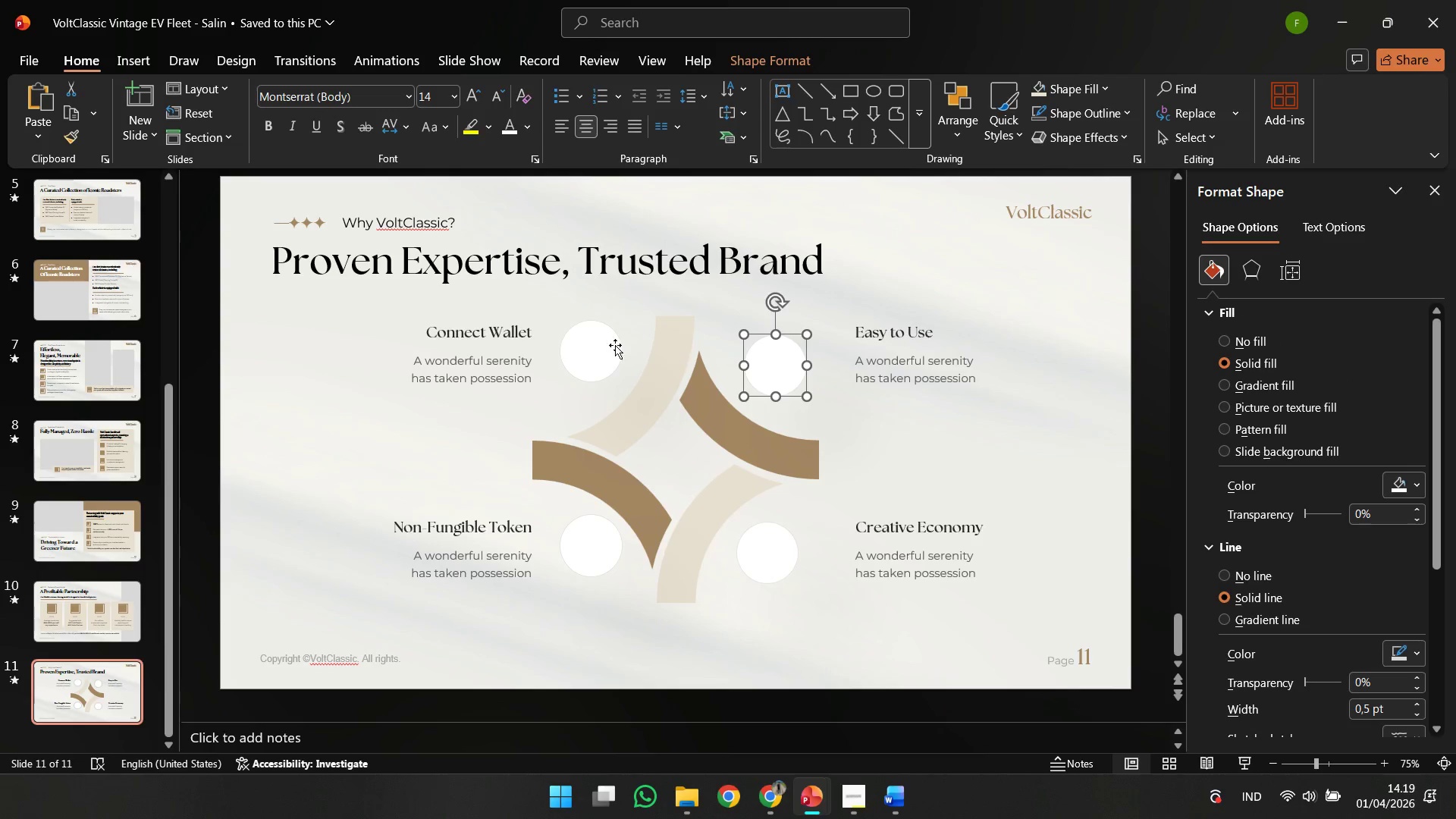 
hold_key(key=ShiftLeft, duration=0.61)
left_click([585, 347])
 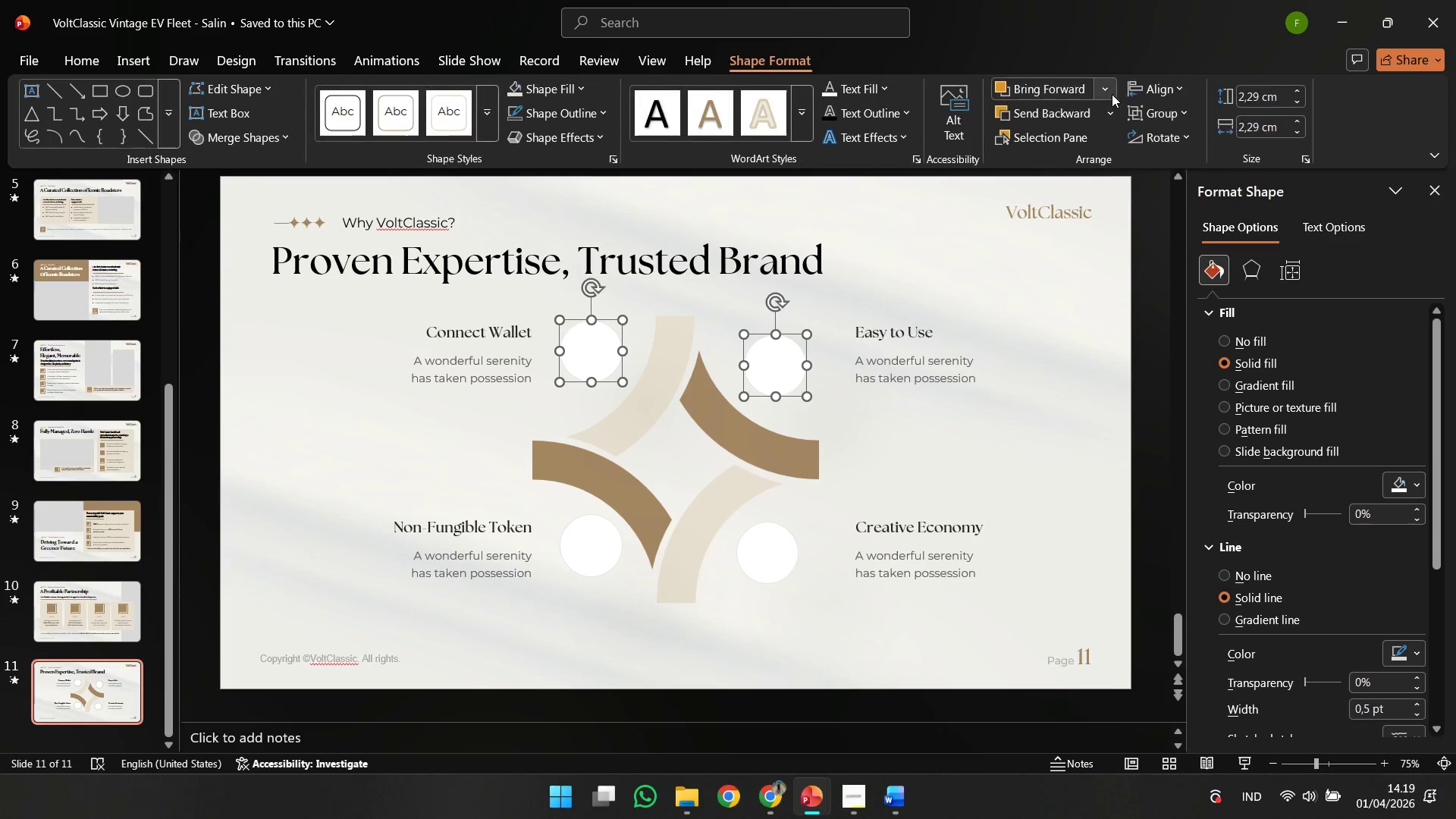 
left_click([1157, 94])
 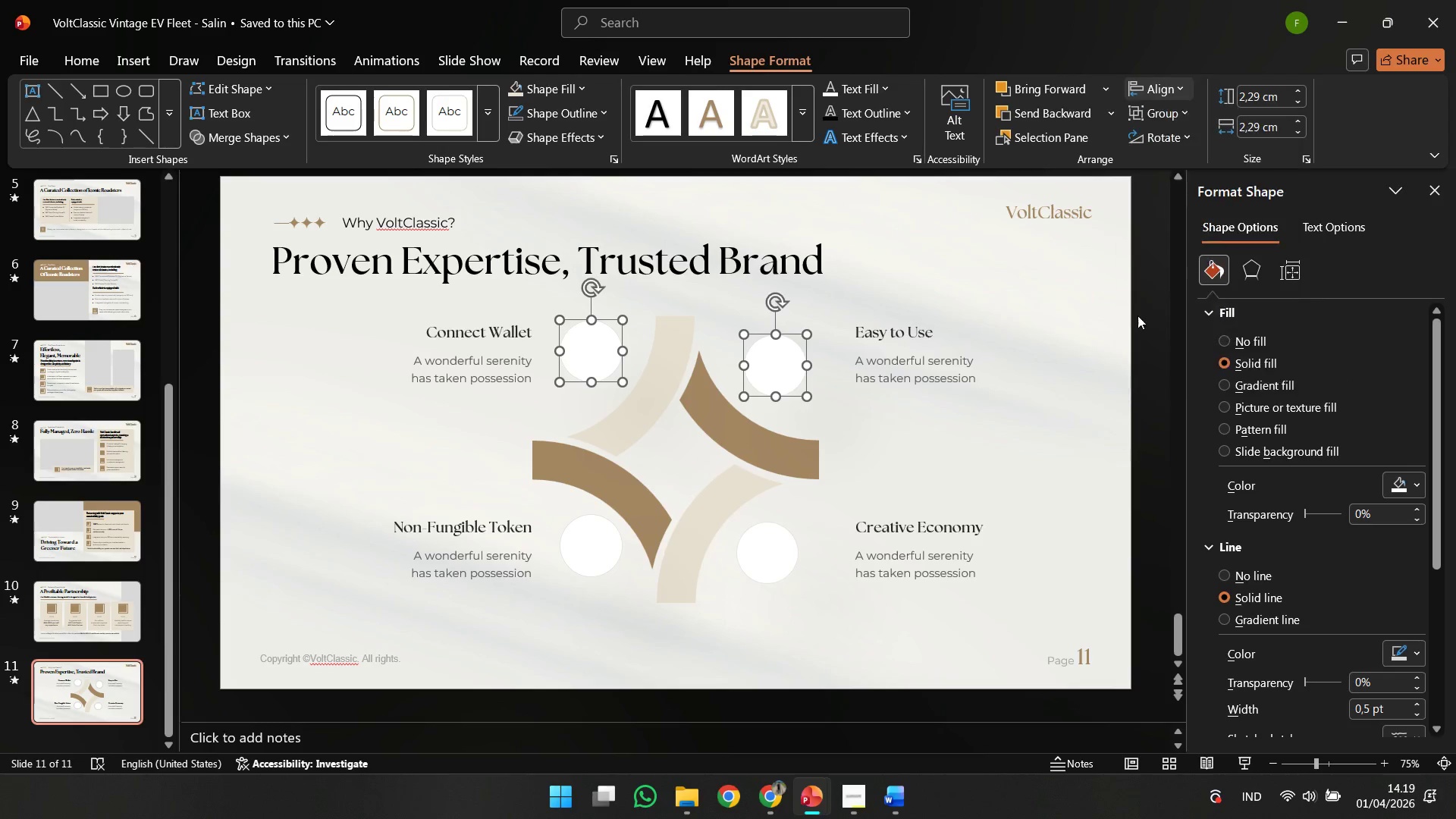 
double_click([1029, 482])
 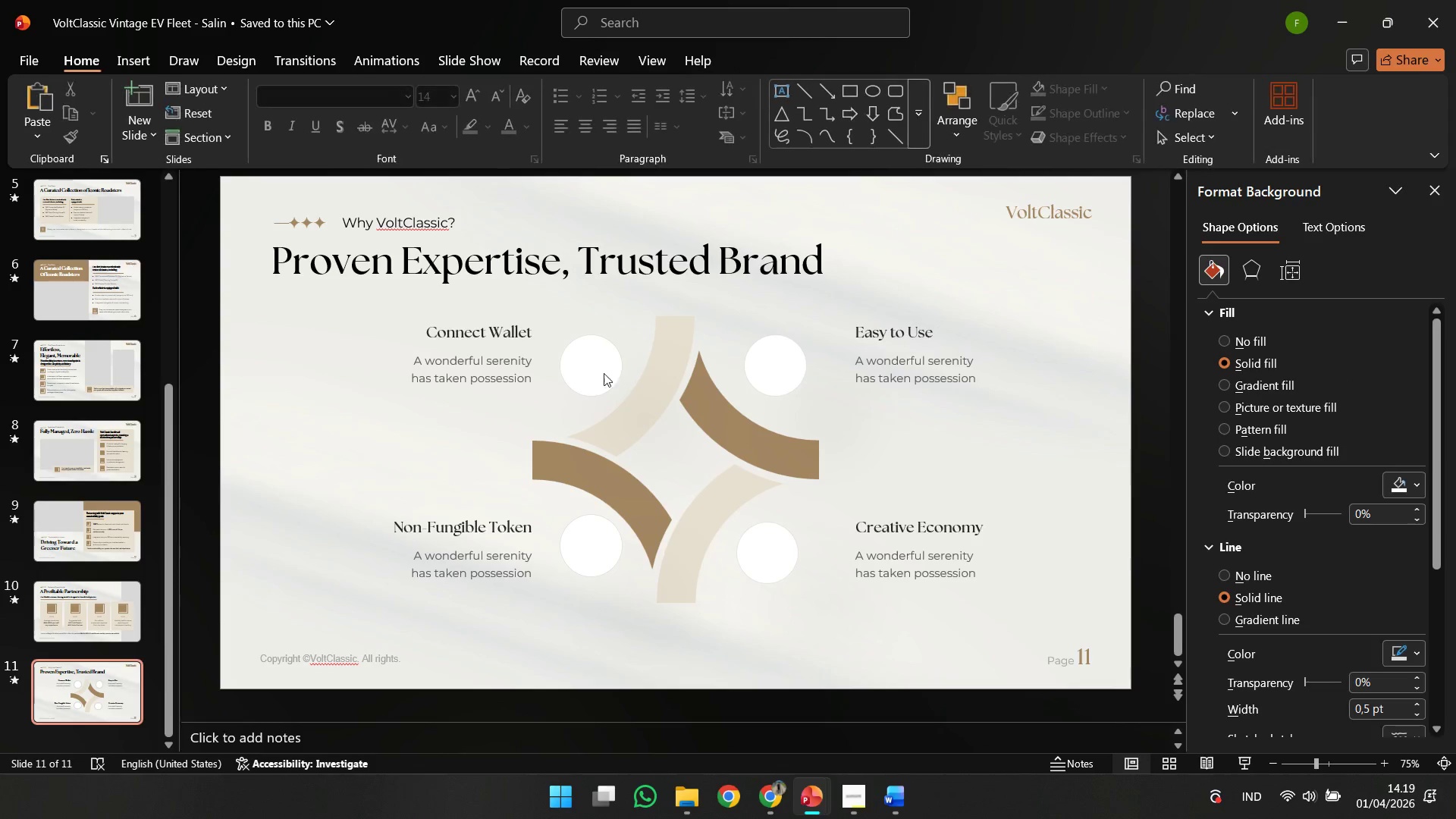 
left_click([595, 369])
 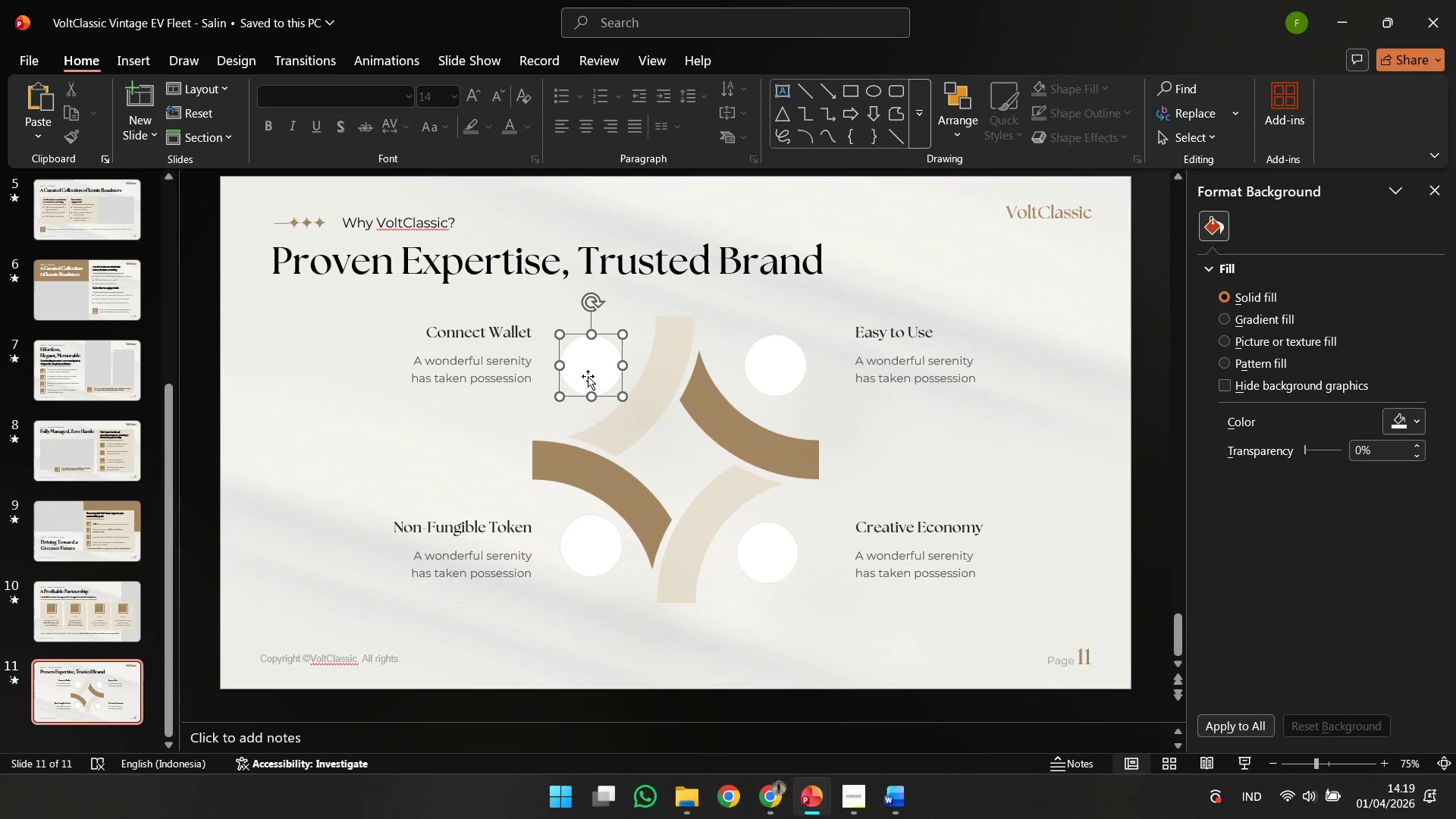 
hold_key(key=ShiftLeft, duration=2.88)
left_click_drag(start_coordinate=[588, 376], to_coordinate=[574, 374])
 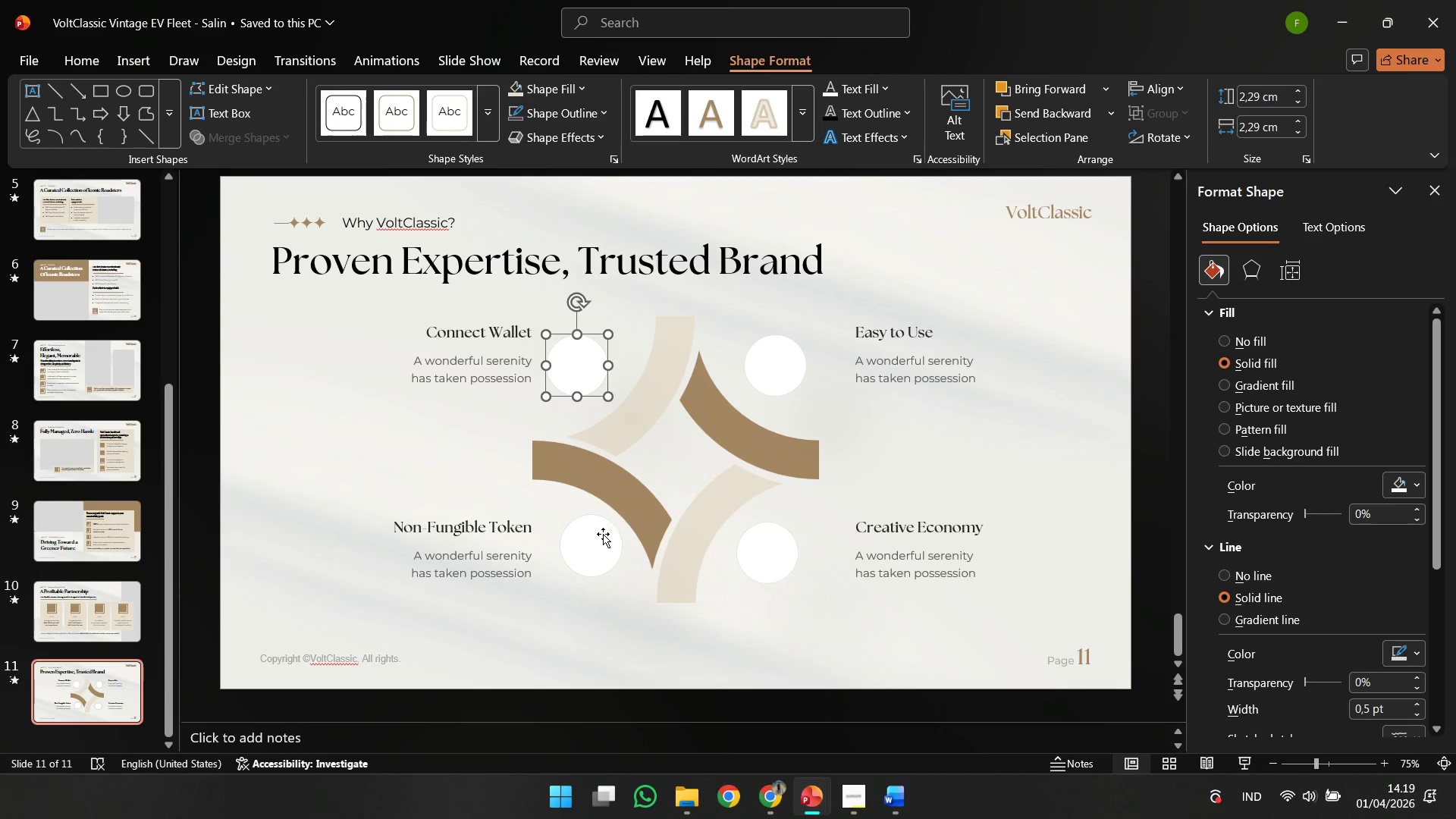 
left_click([601, 541])
 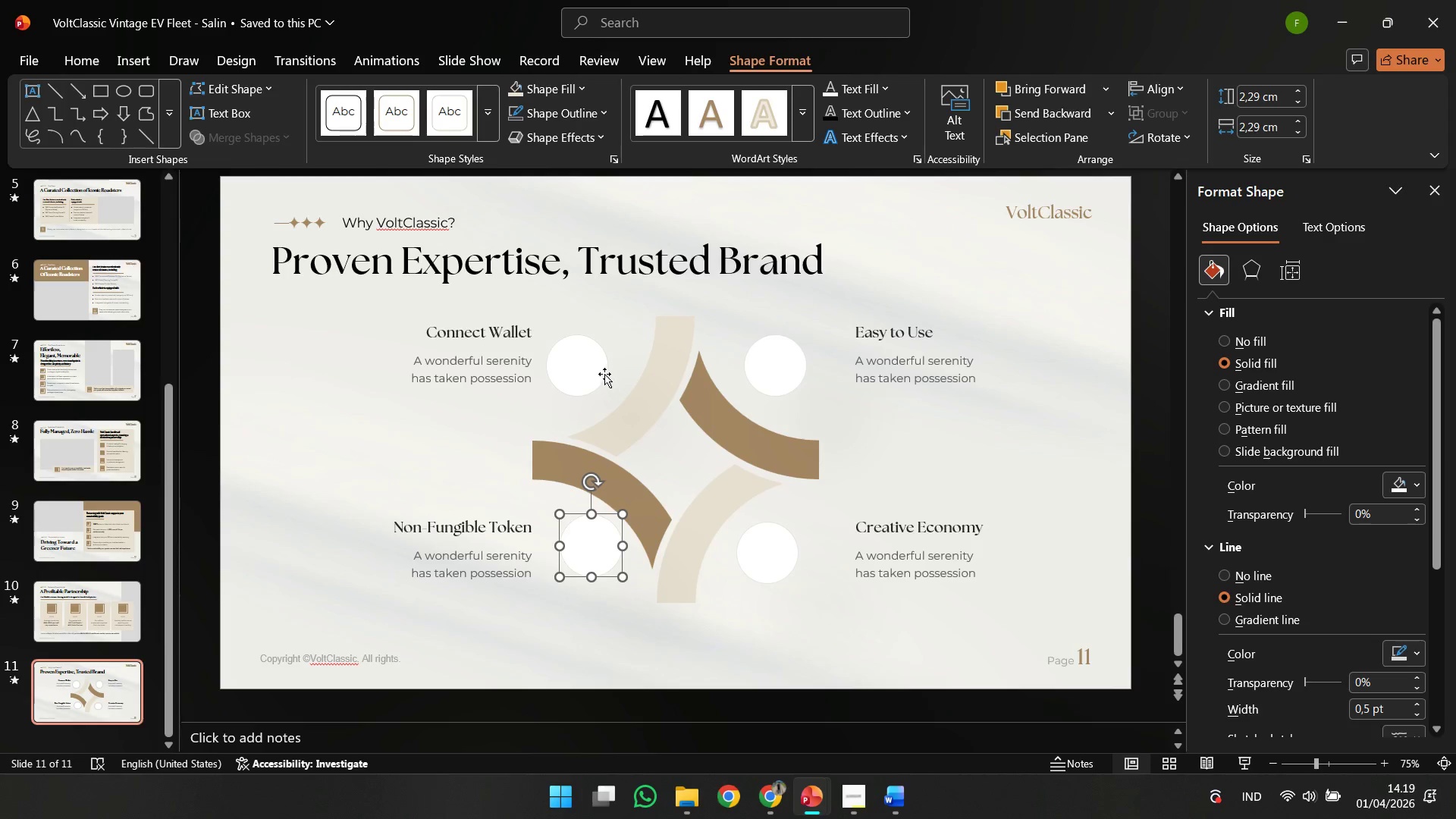 
hold_key(key=ShiftLeft, duration=0.41)
left_click([598, 367])
 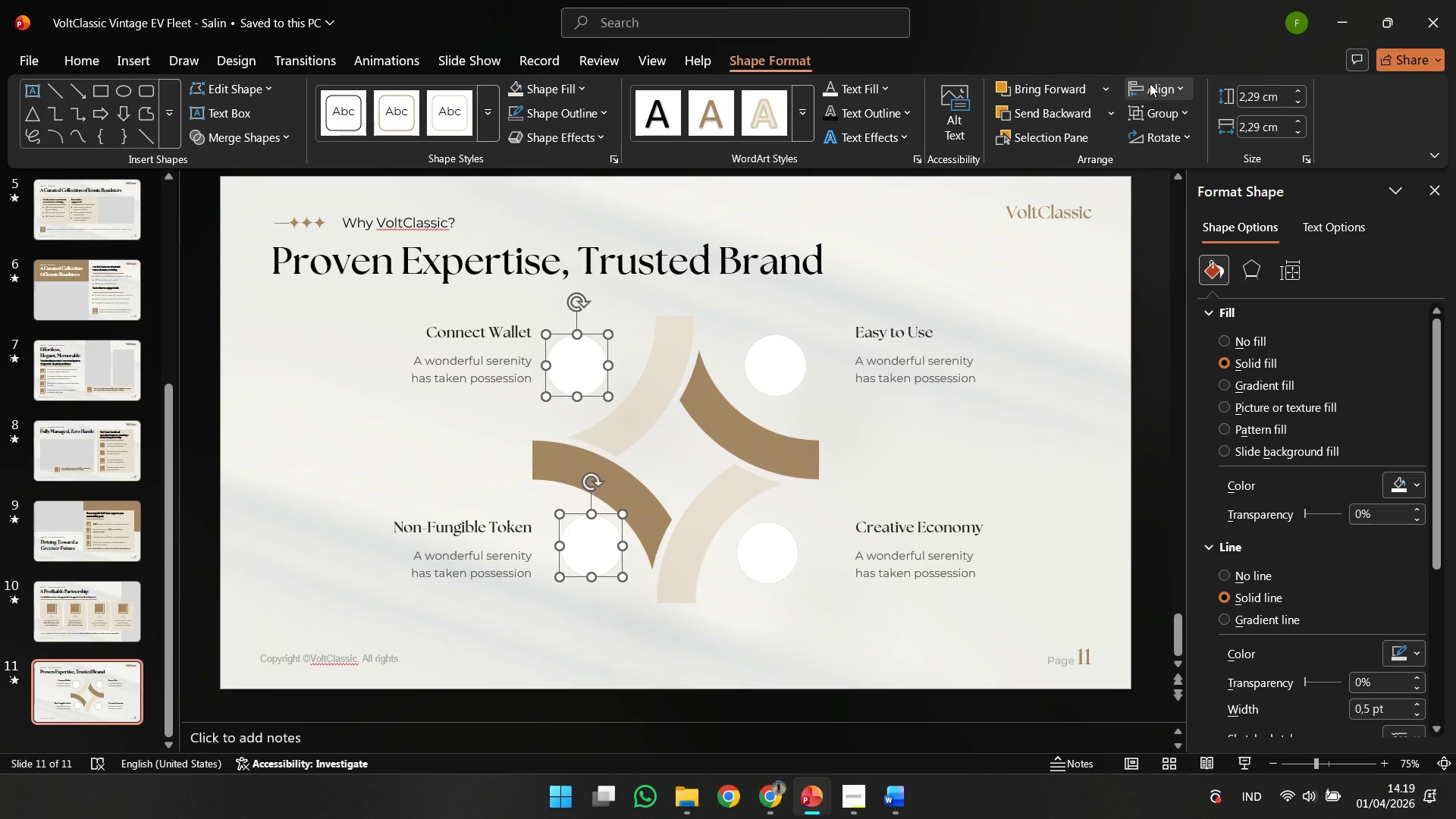 
left_click([1158, 80])
 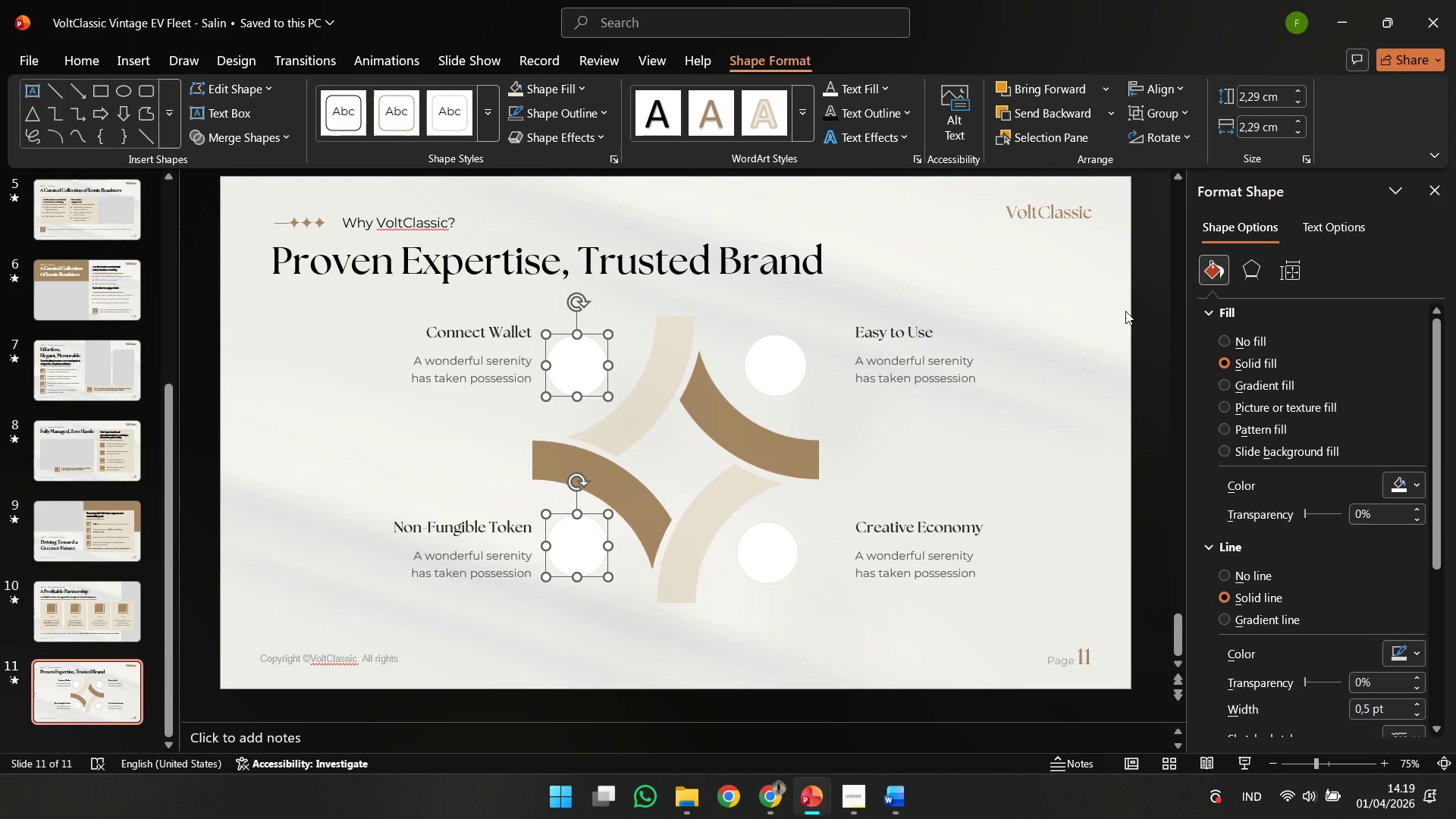 
double_click([1106, 428])
 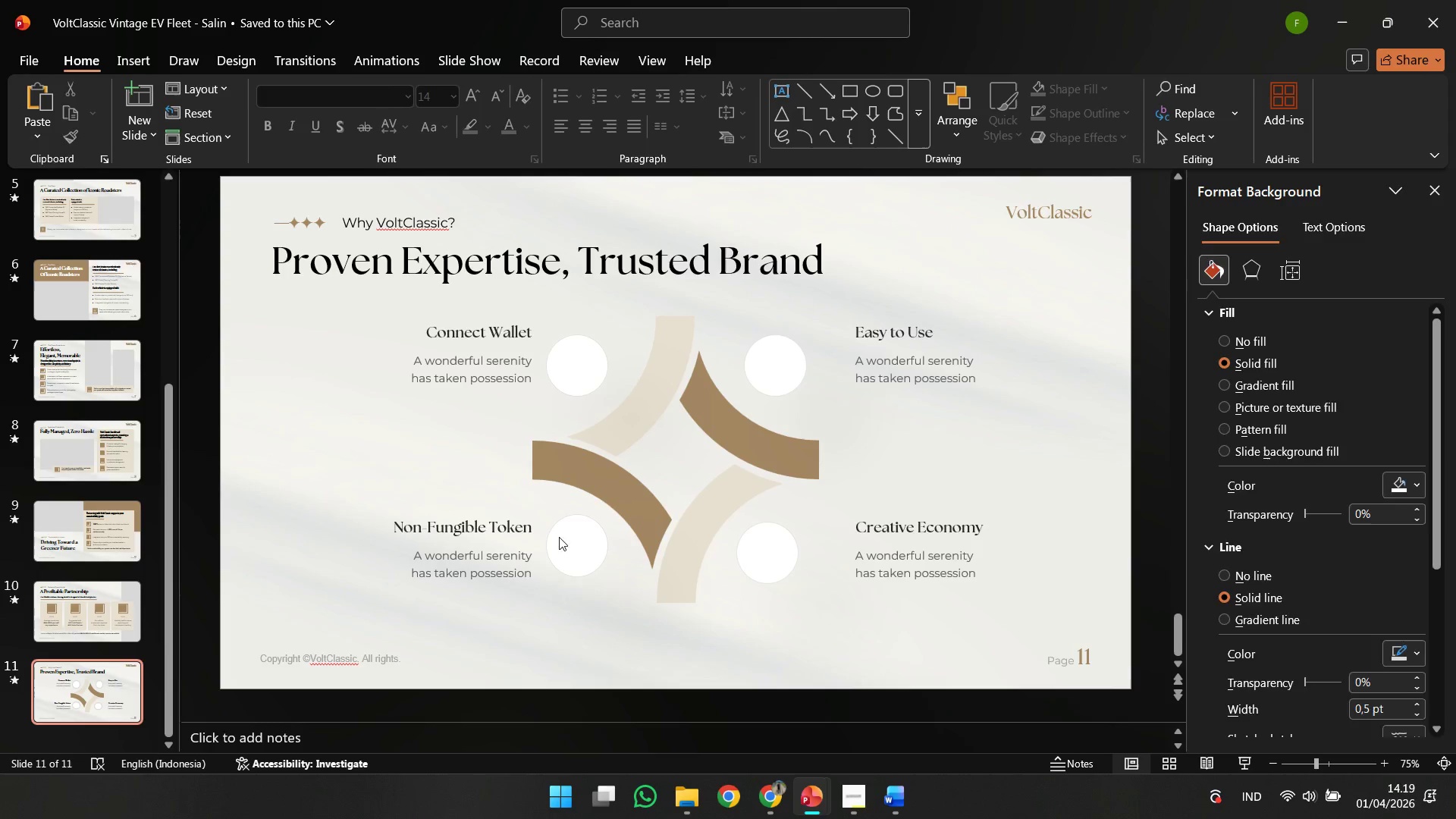 
triple_click([559, 537])
 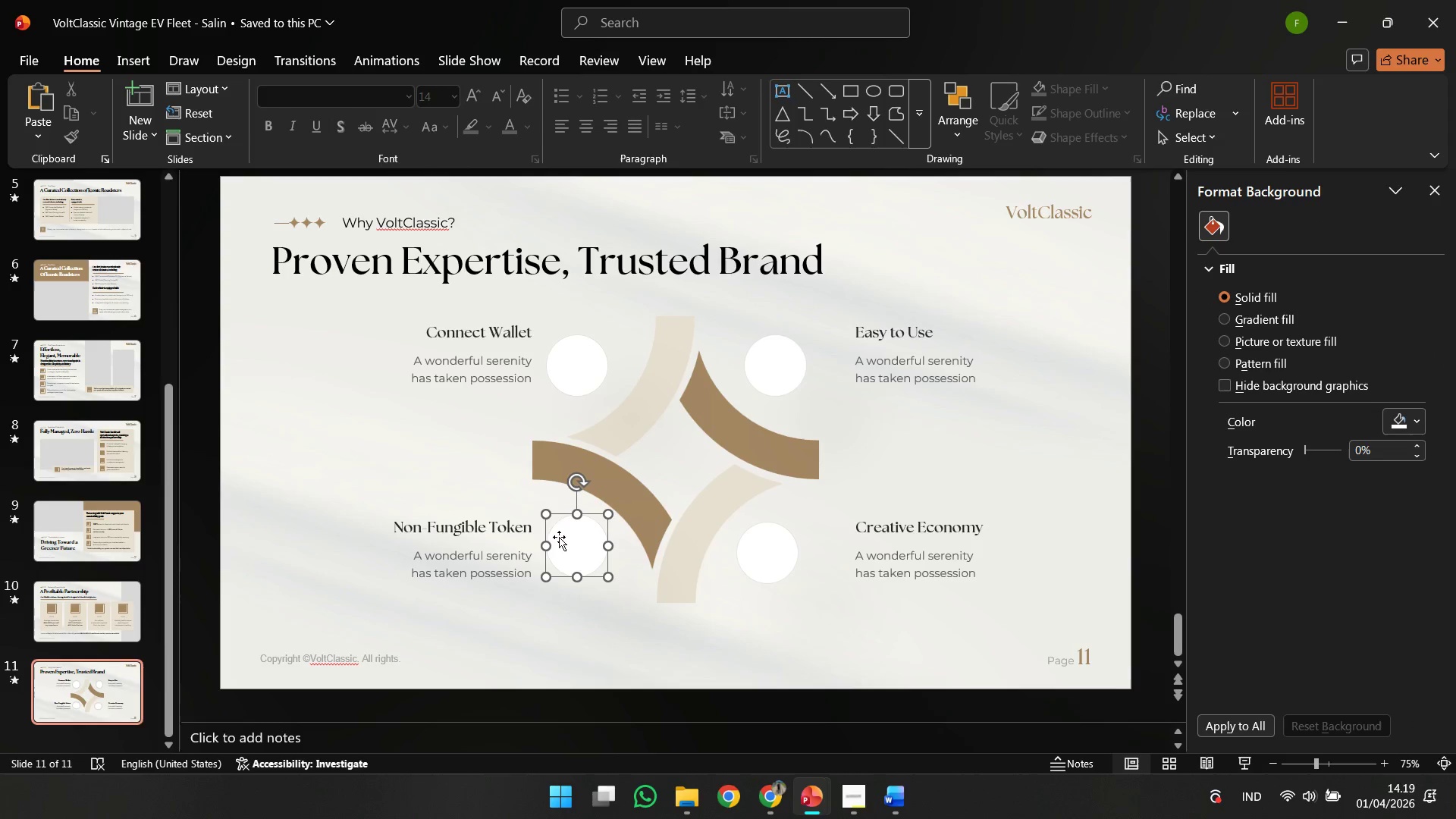 
hold_key(key=ShiftLeft, duration=0.83)
left_click([759, 552])
 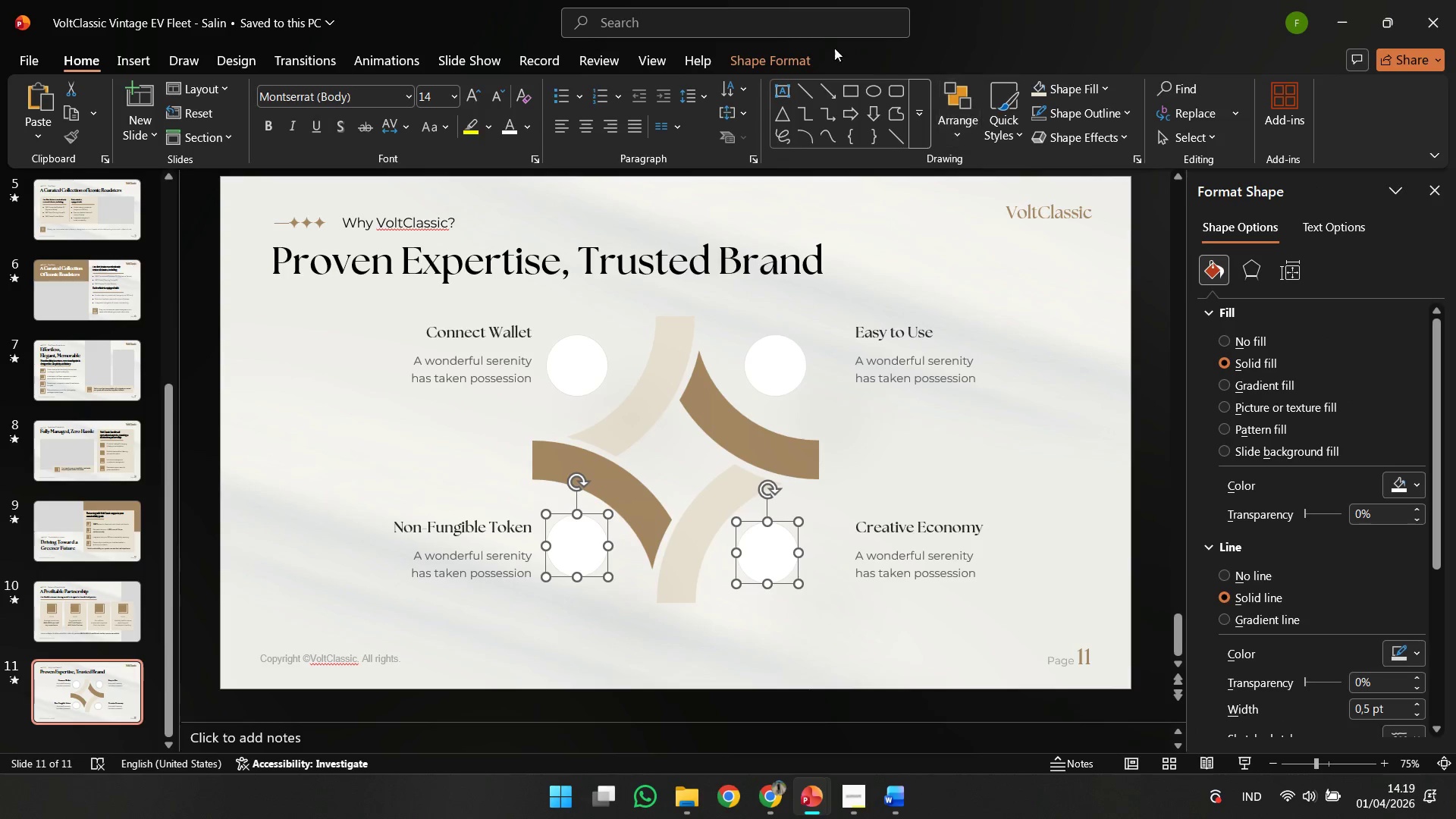 
left_click_drag(start_coordinate=[797, 53], to_coordinate=[1164, 98])
 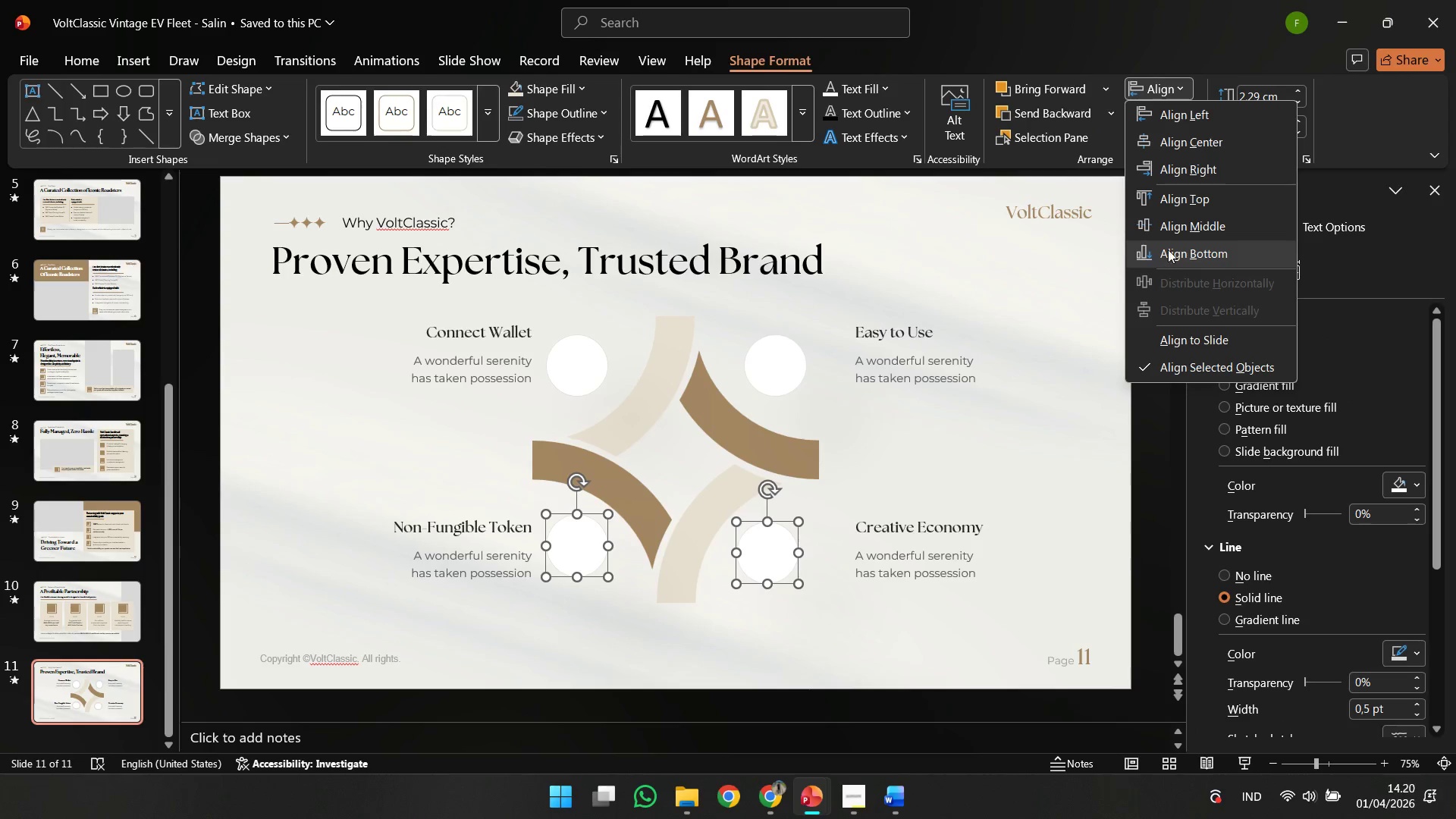 
left_click([1164, 98])
 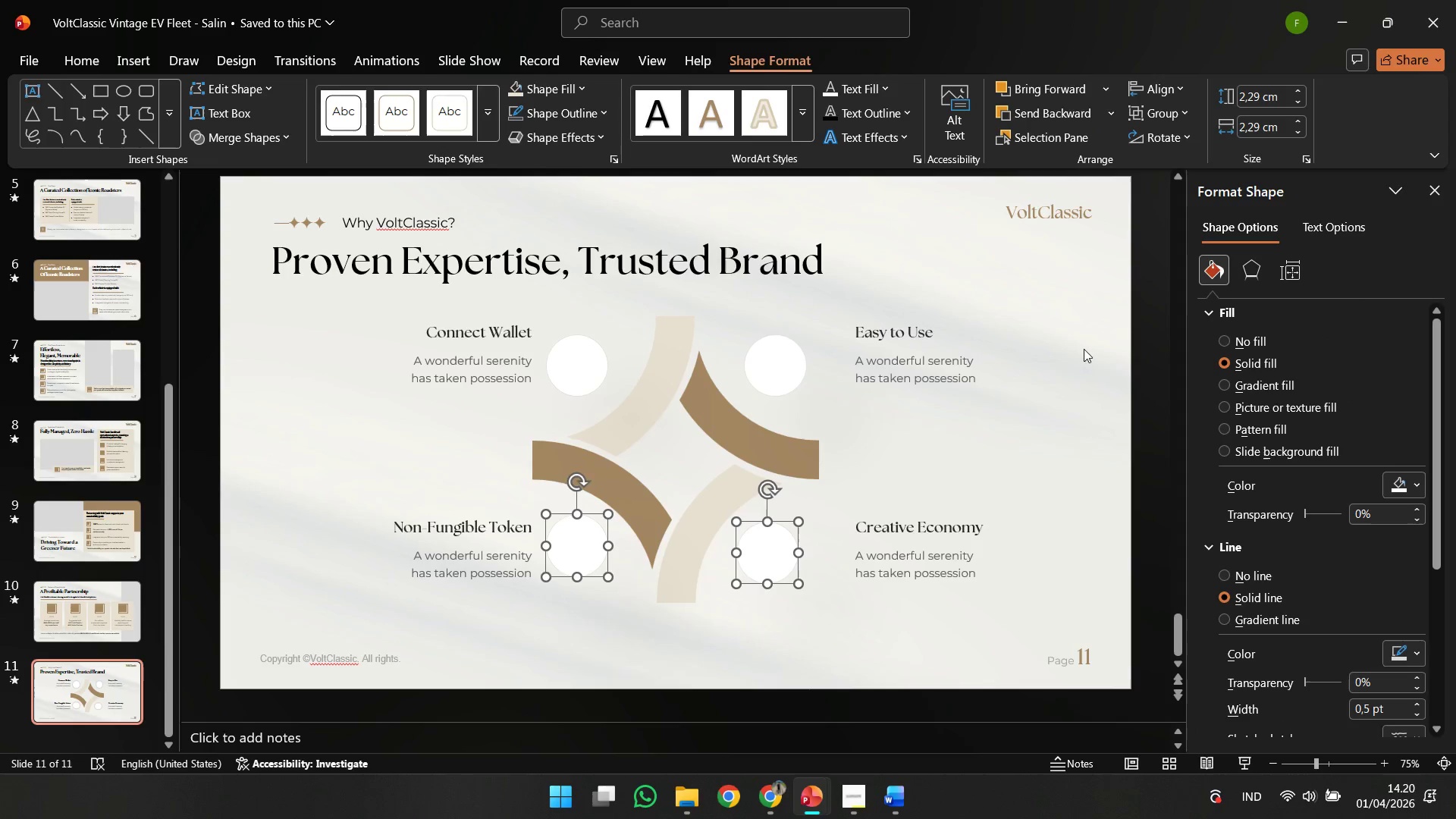 
double_click([988, 450])
 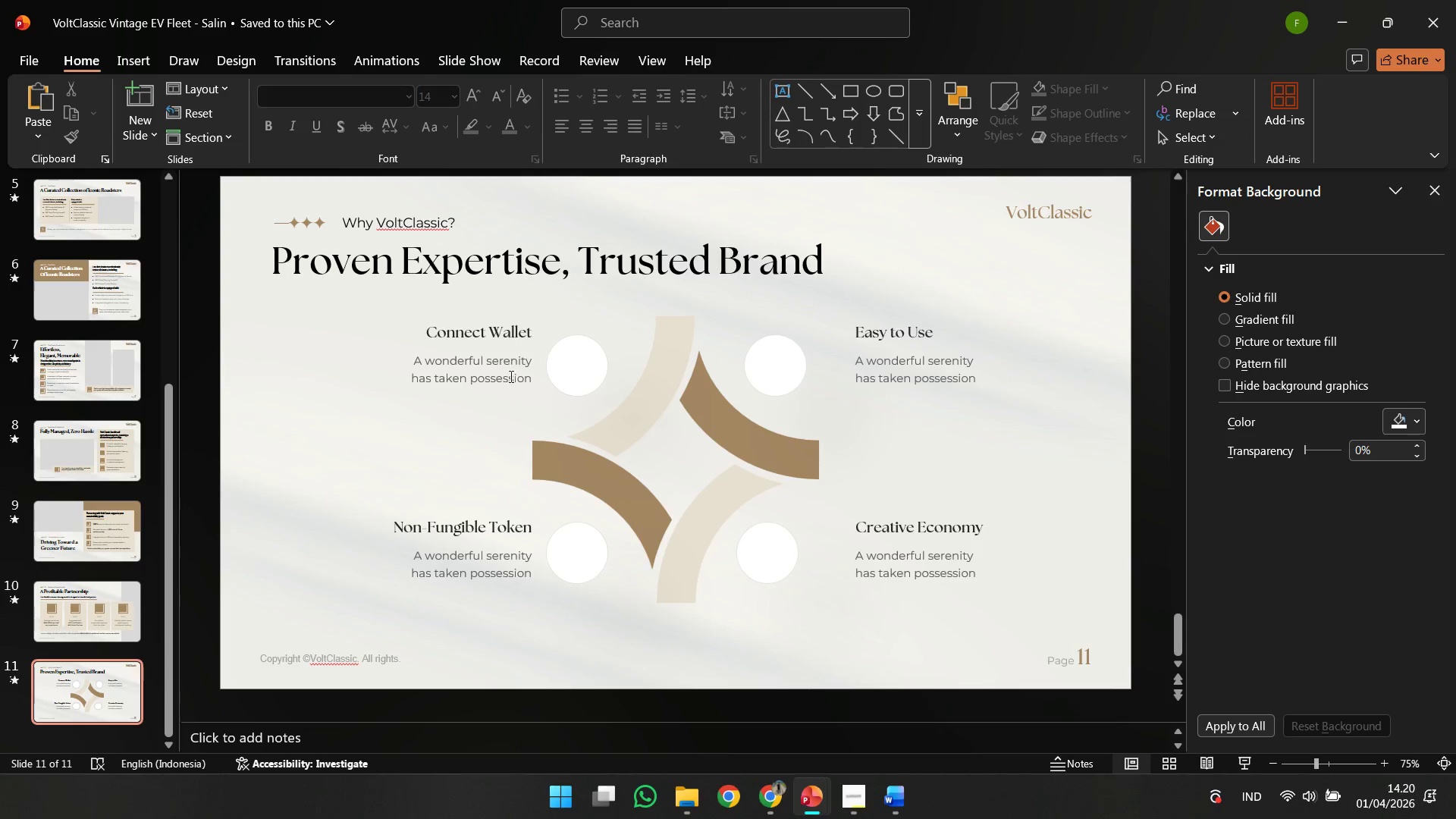 
left_click([506, 390])
 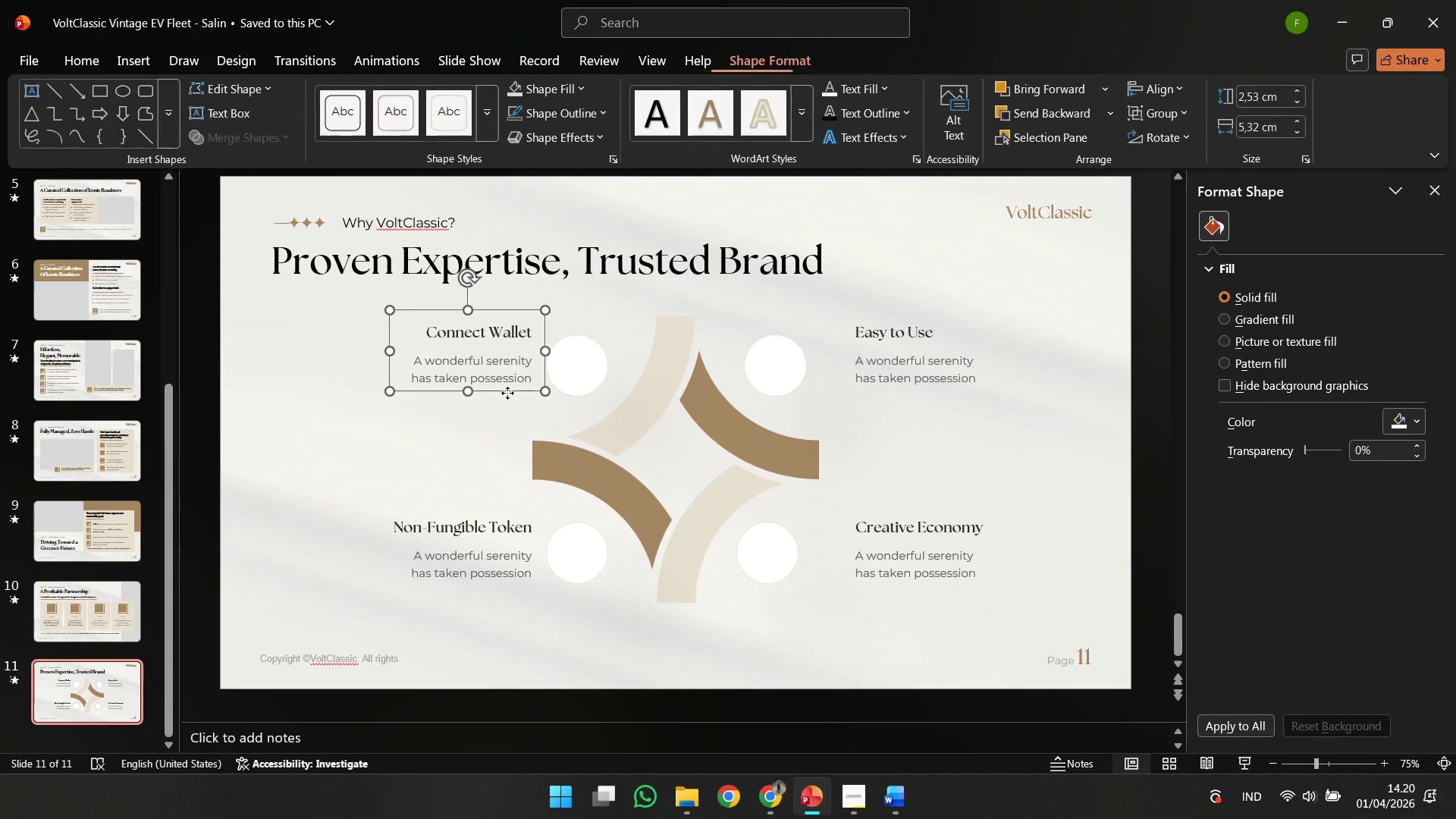 
hold_key(key=ShiftLeft, duration=0.8)
left_click([895, 347])
 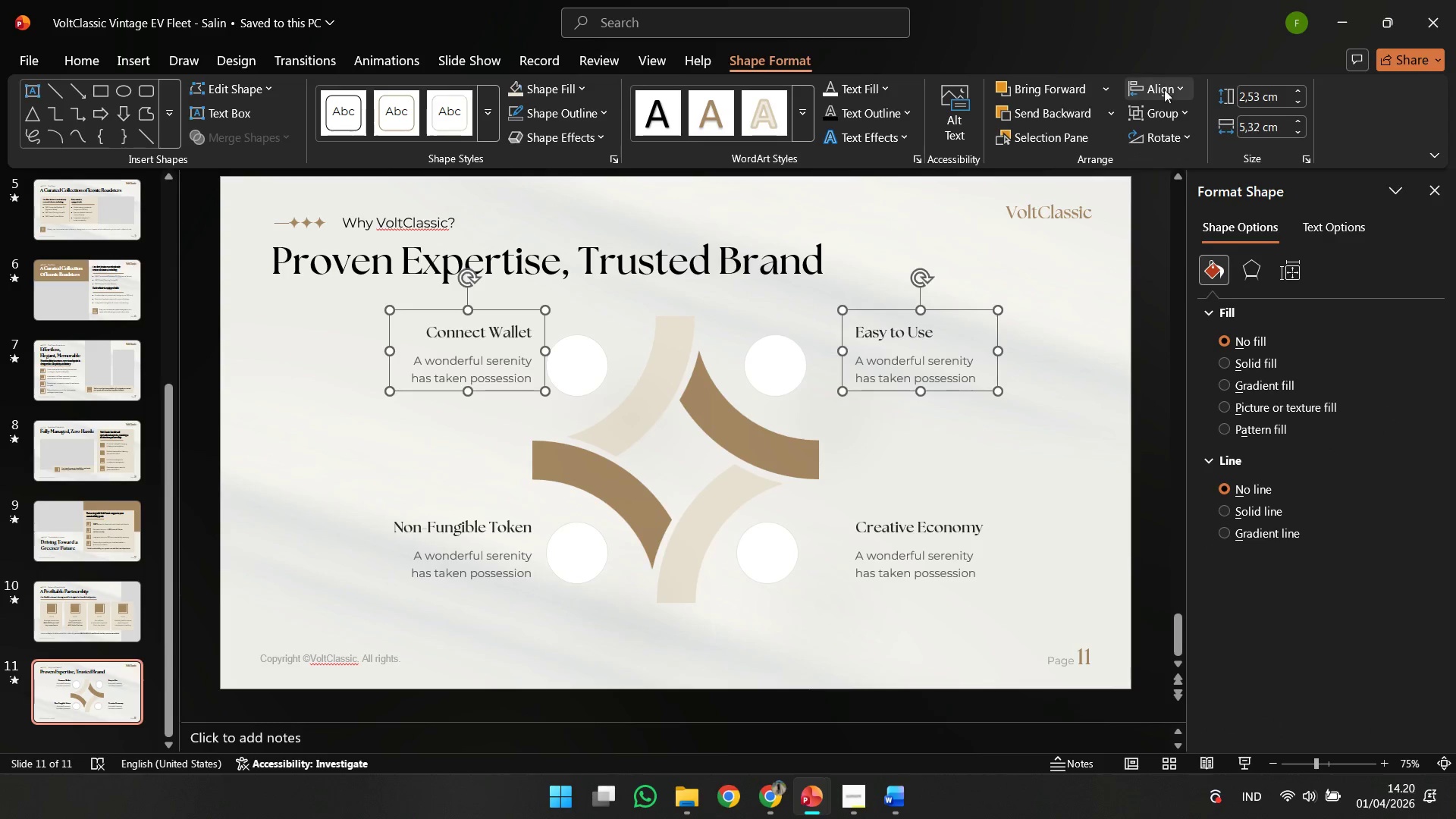 
left_click([1164, 93])
 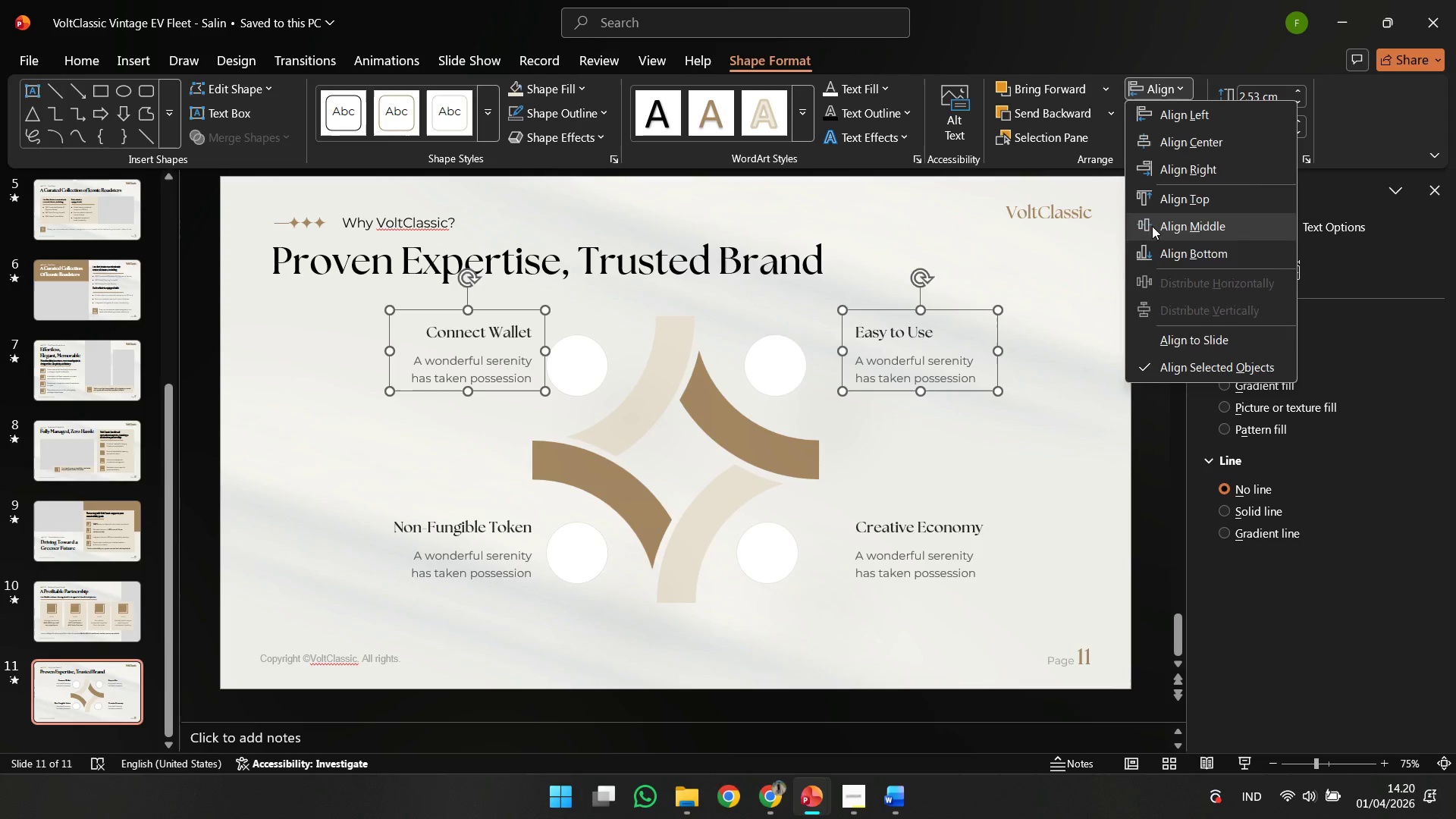 
left_click([1152, 226])
 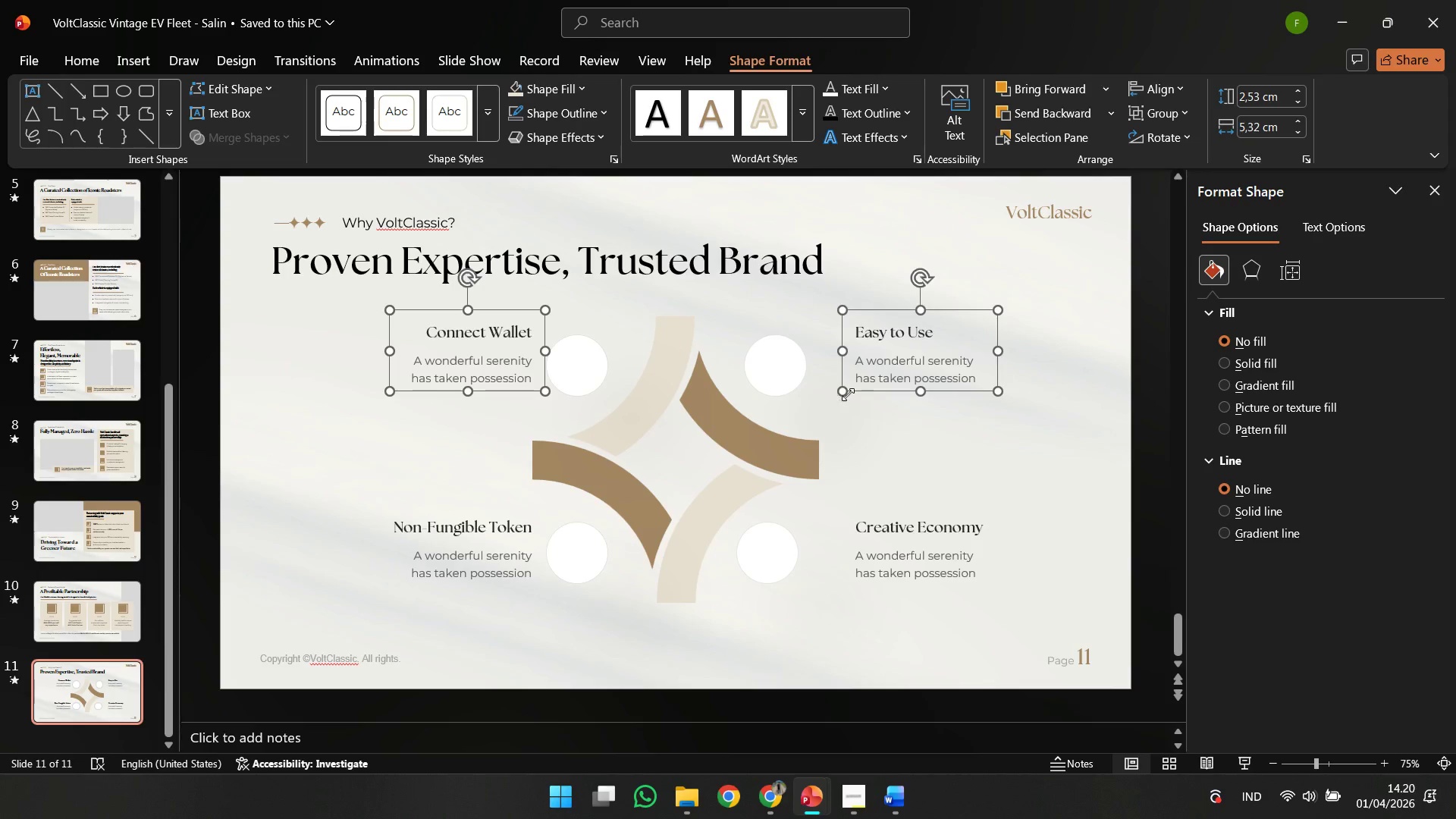 
hold_key(key=ShiftLeft, duration=2.09)
left_click_drag(start_coordinate=[861, 388], to_coordinate=[858, 396])
 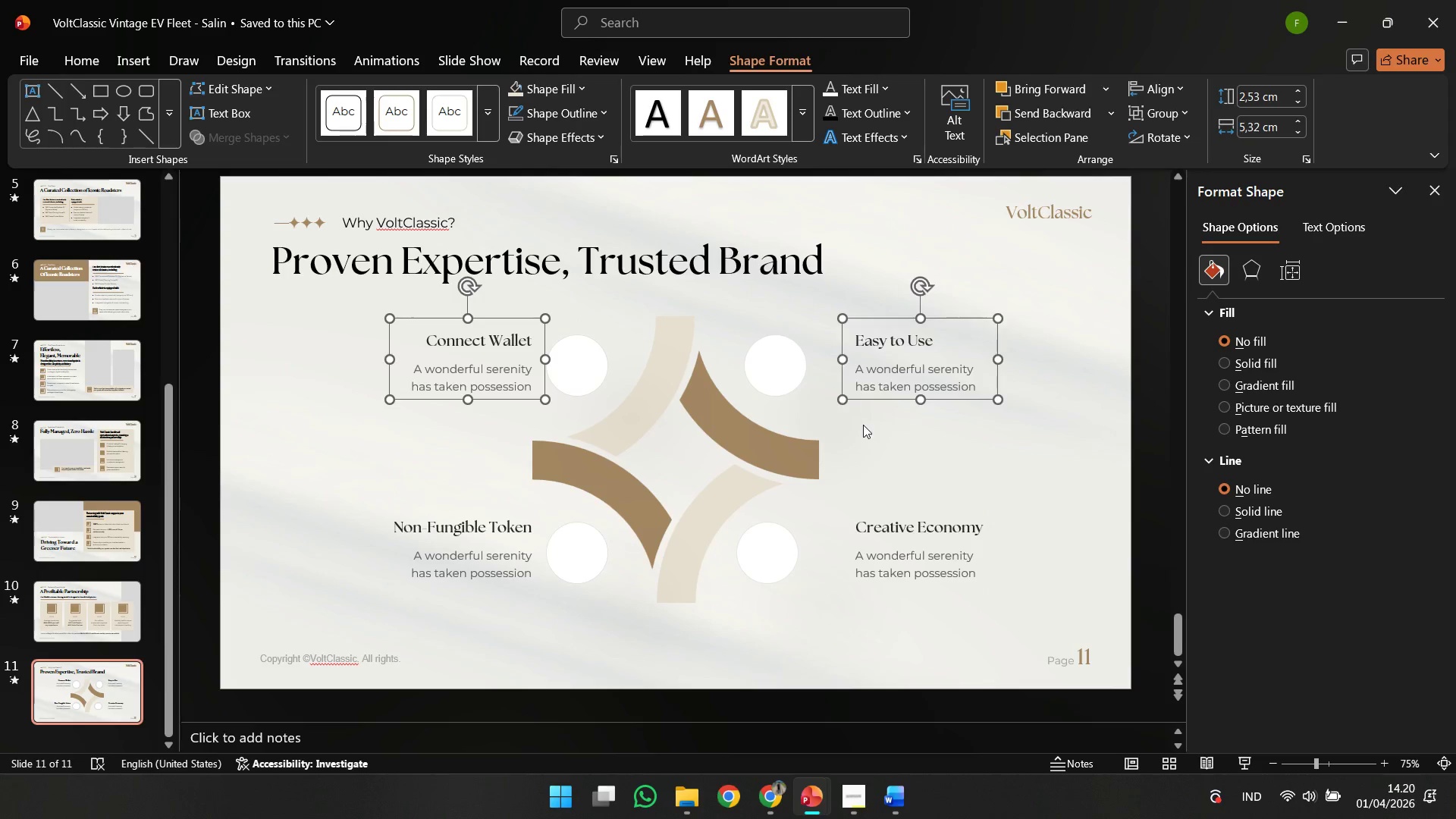 
left_click([863, 425])
 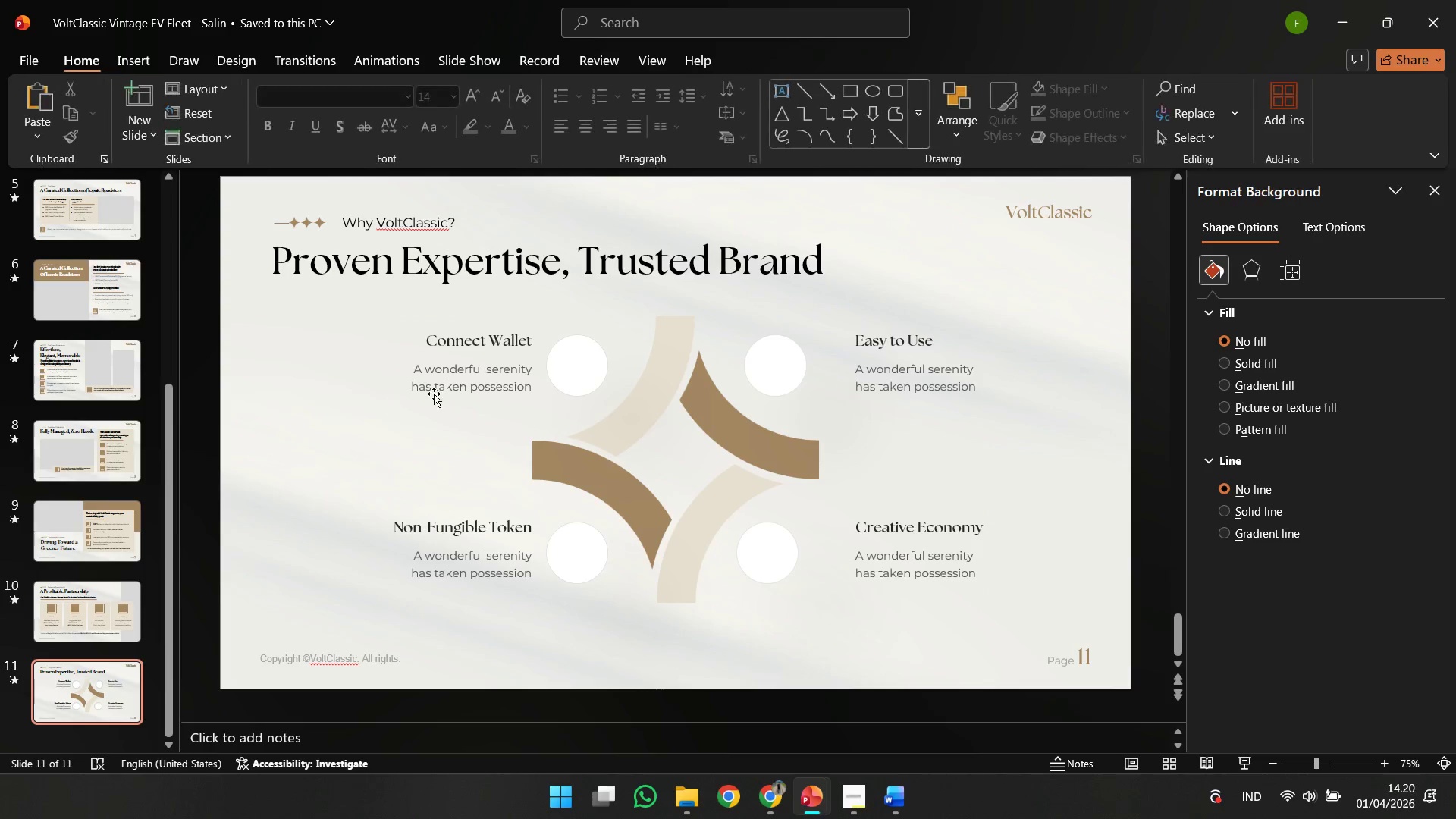 
left_click([443, 393])
 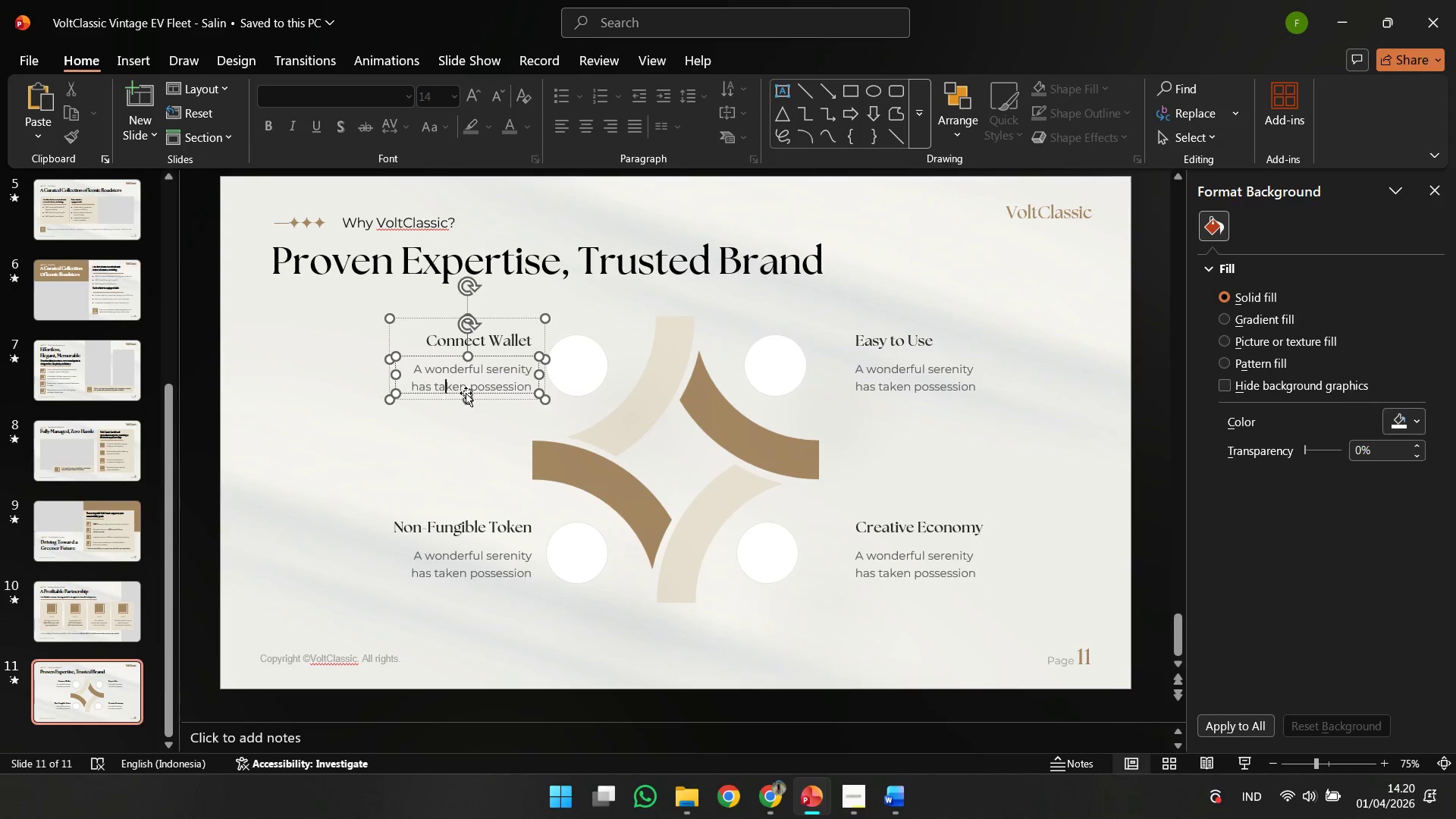 
key(Shift+ShiftLeft)
 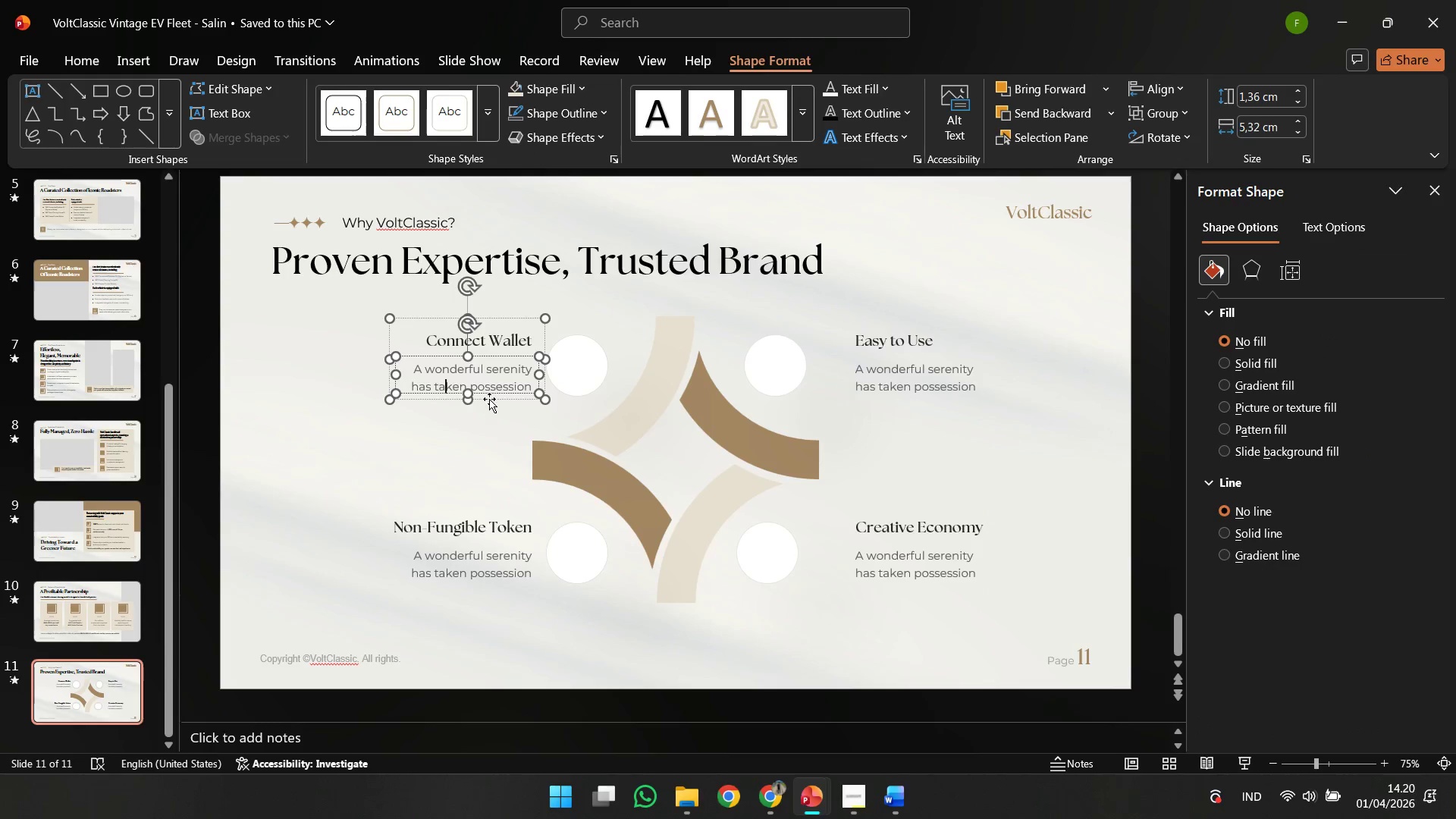 
hold_key(key=ShiftLeft, duration=6.69)
left_click_drag(start_coordinate=[489, 399], to_coordinate=[453, 395])
 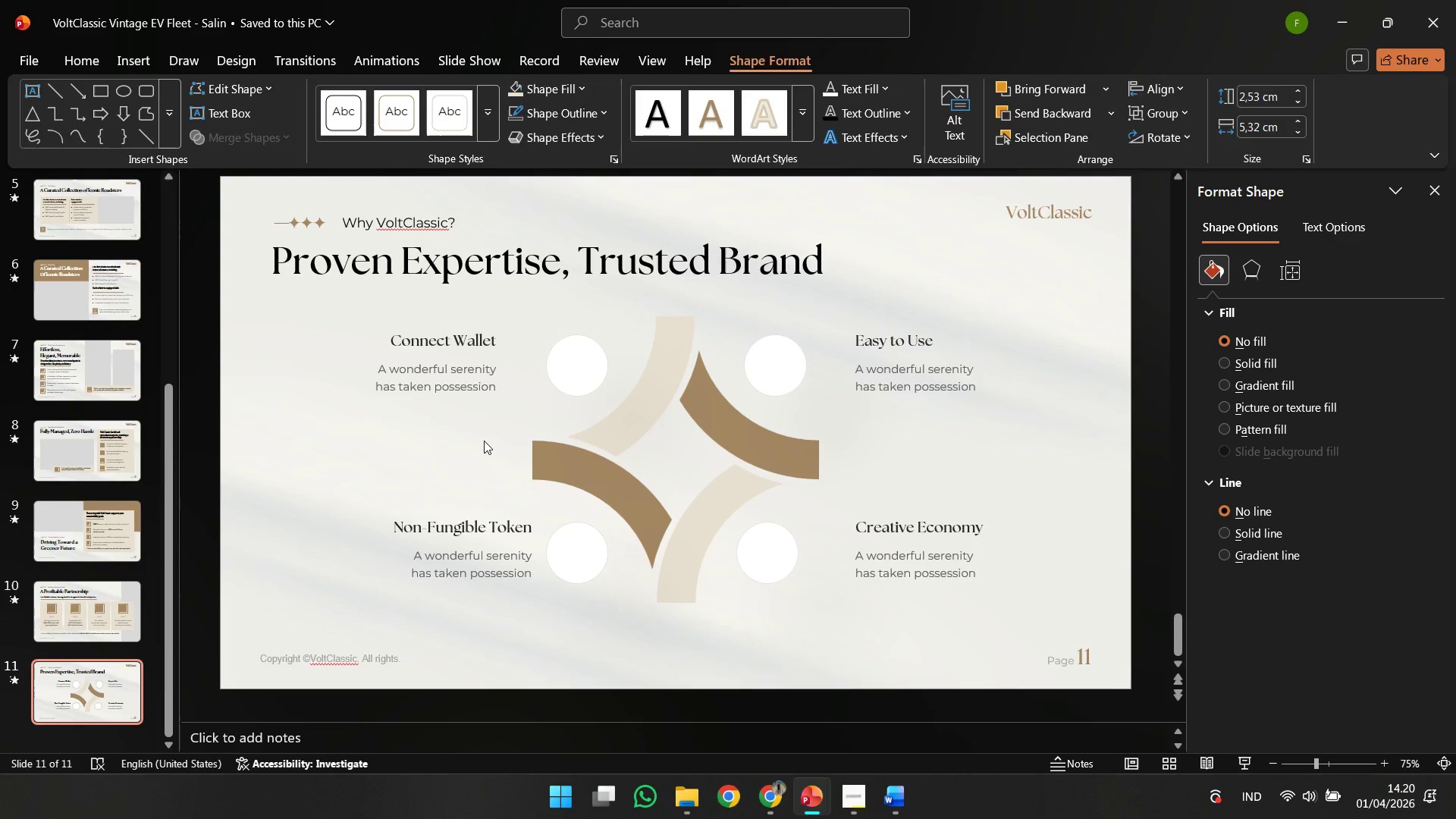 
left_click([484, 441])
 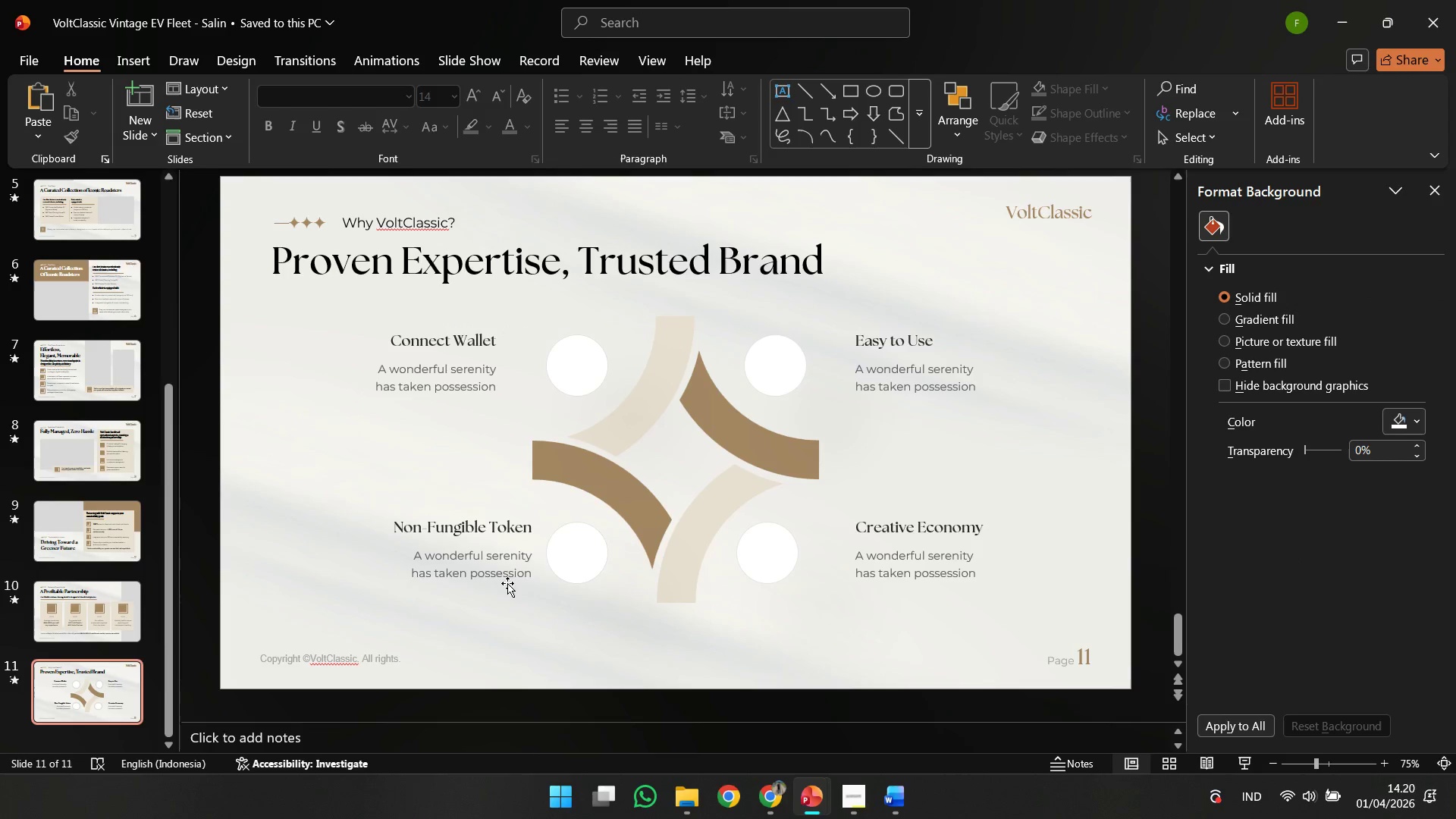 
left_click([507, 577])
 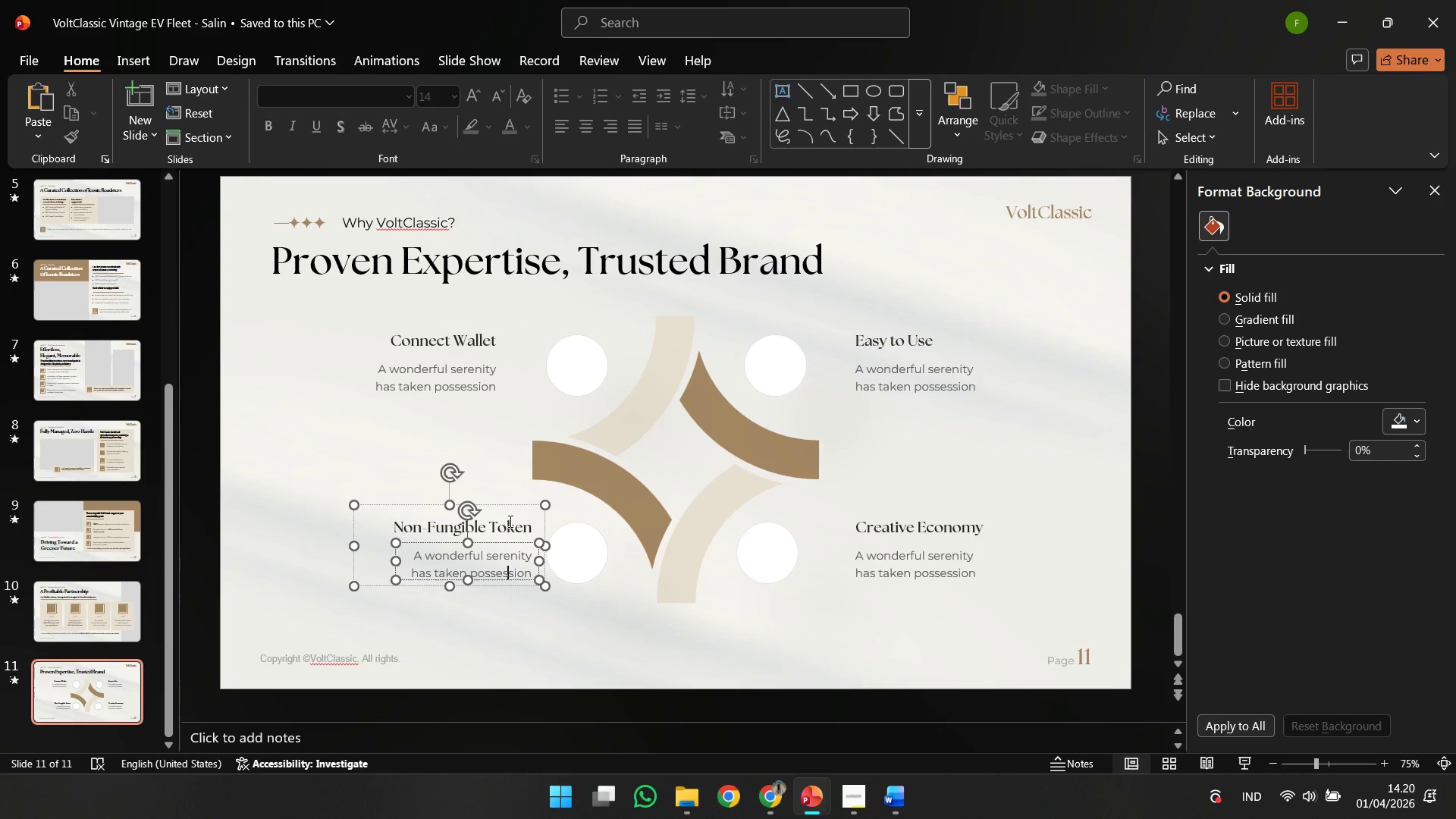 
hold_key(key=ShiftLeft, duration=0.81)
left_click([447, 375])
 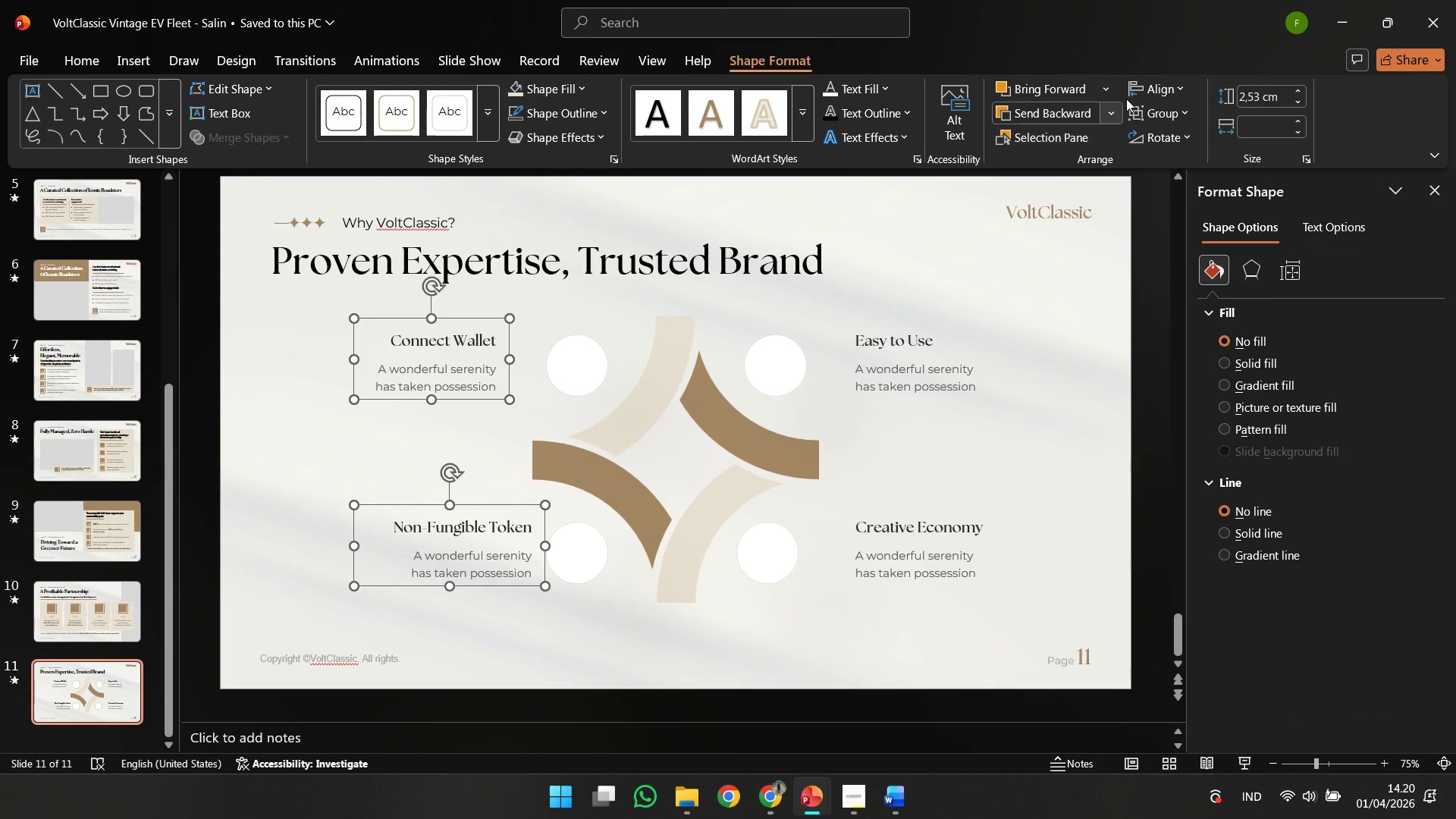 
left_click([1133, 89])
 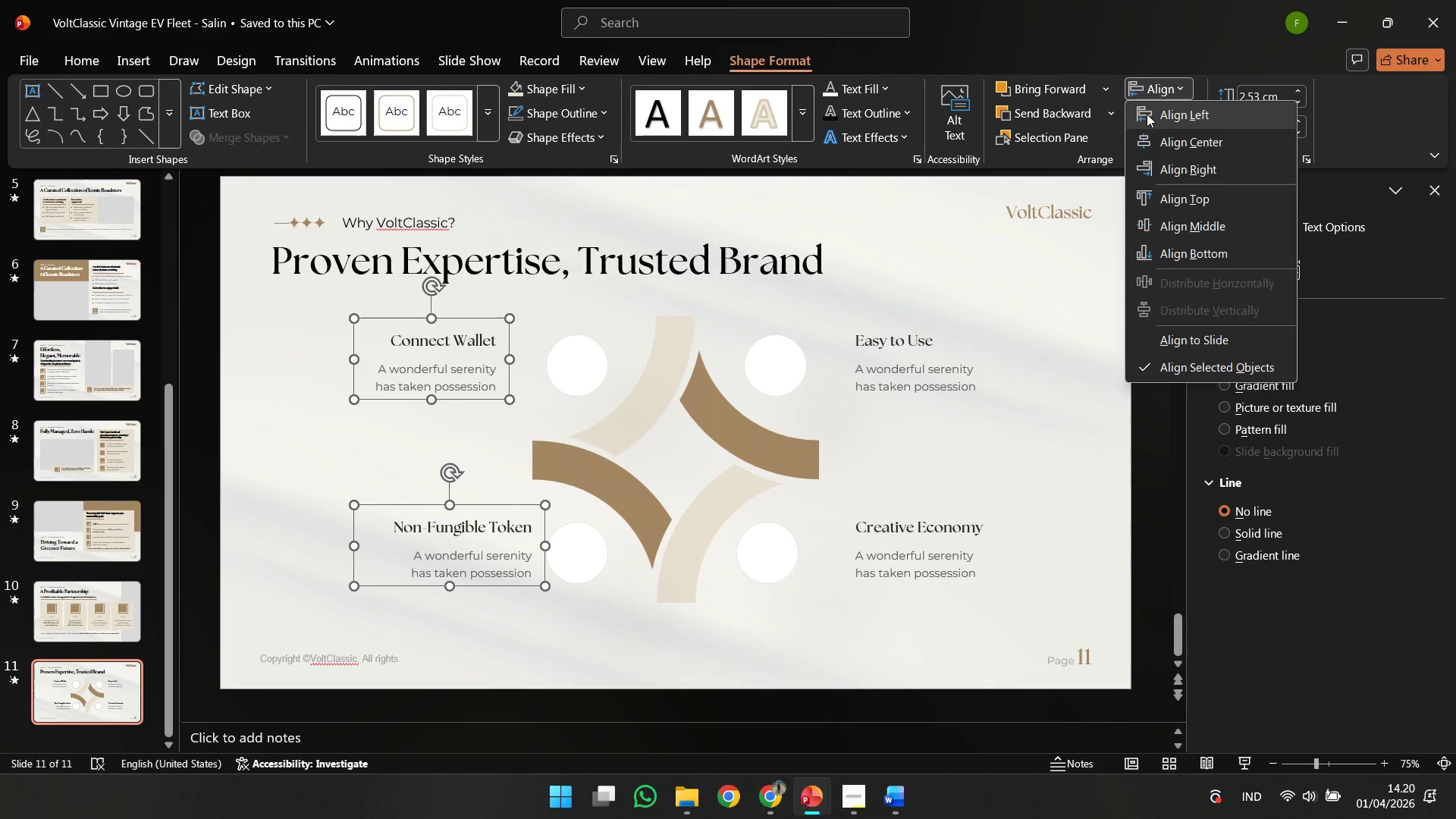 
left_click([1147, 115])
 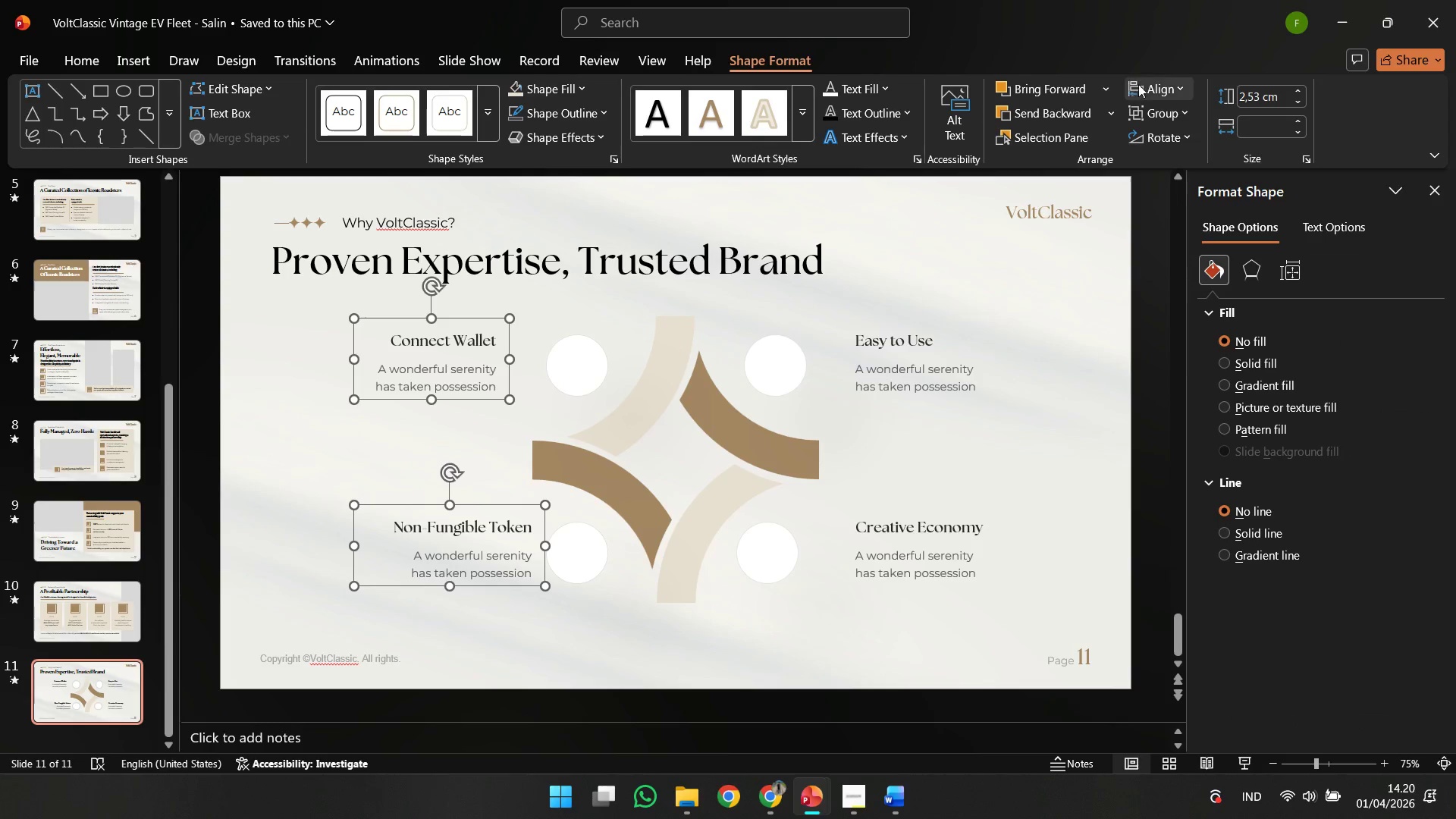 
left_click([1050, 439])
 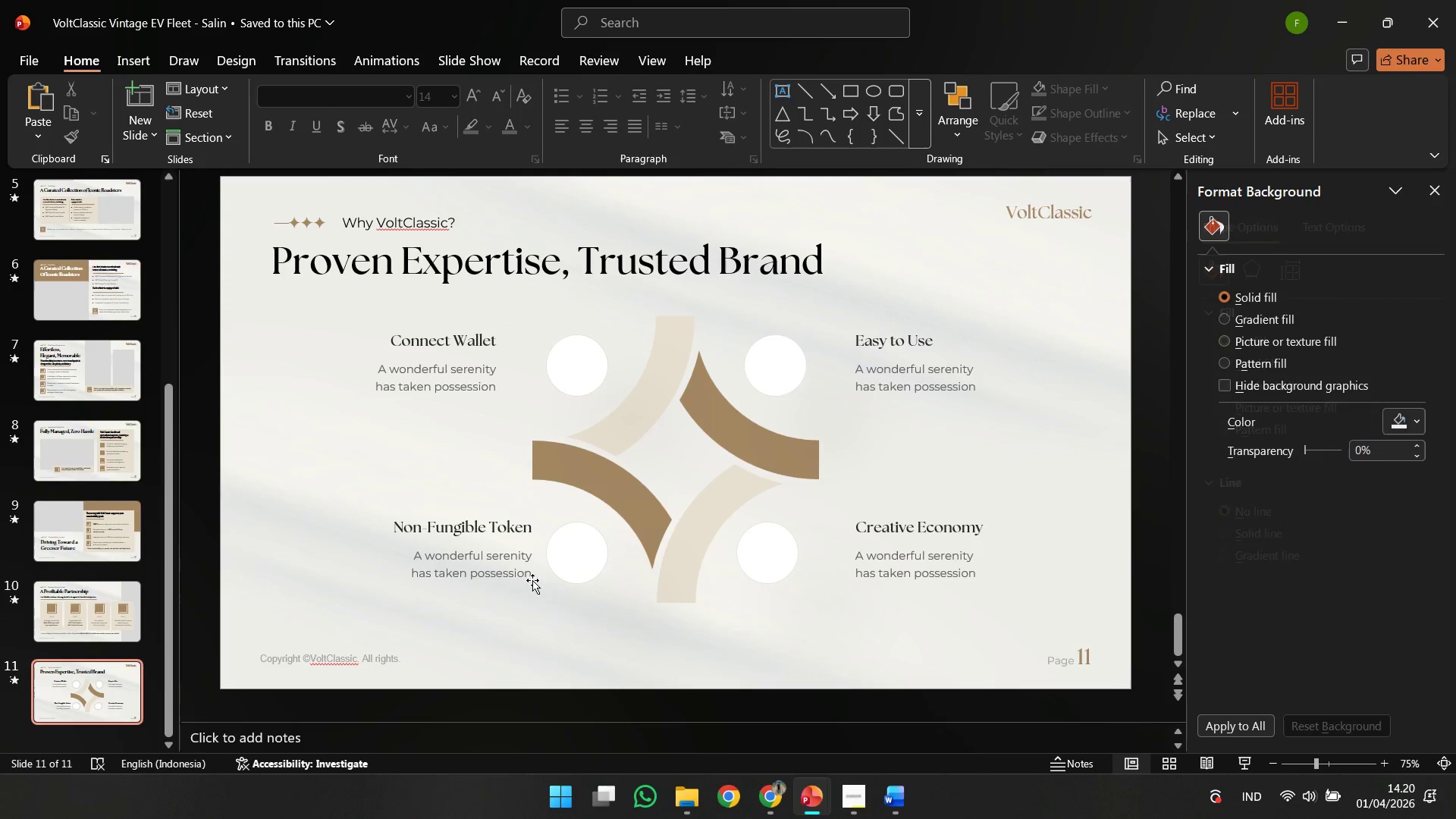 
left_click([522, 584])
 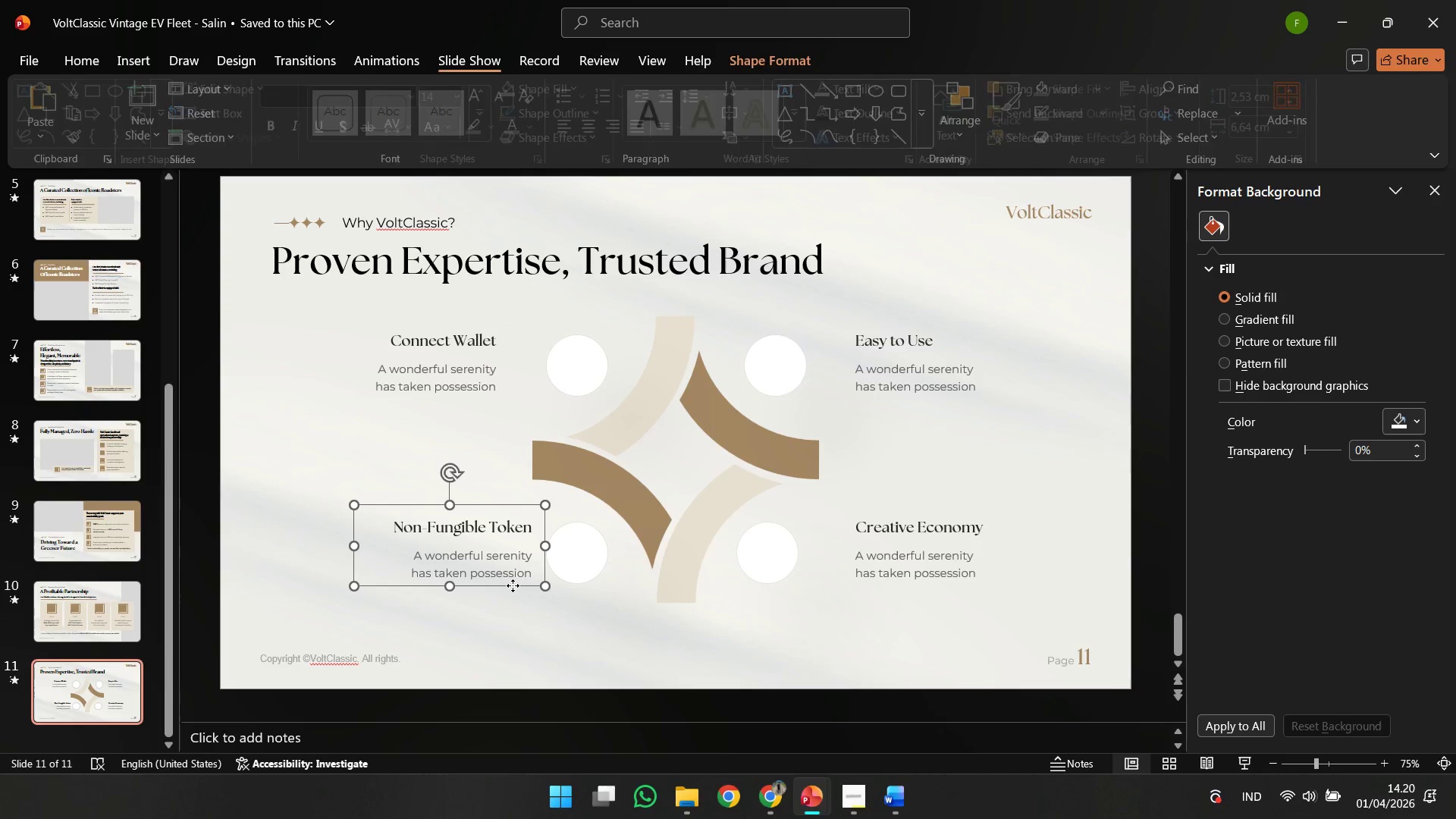 
hold_key(key=ShiftLeft, duration=1.22)
left_click_drag(start_coordinate=[510, 586], to_coordinate=[351, 576])
 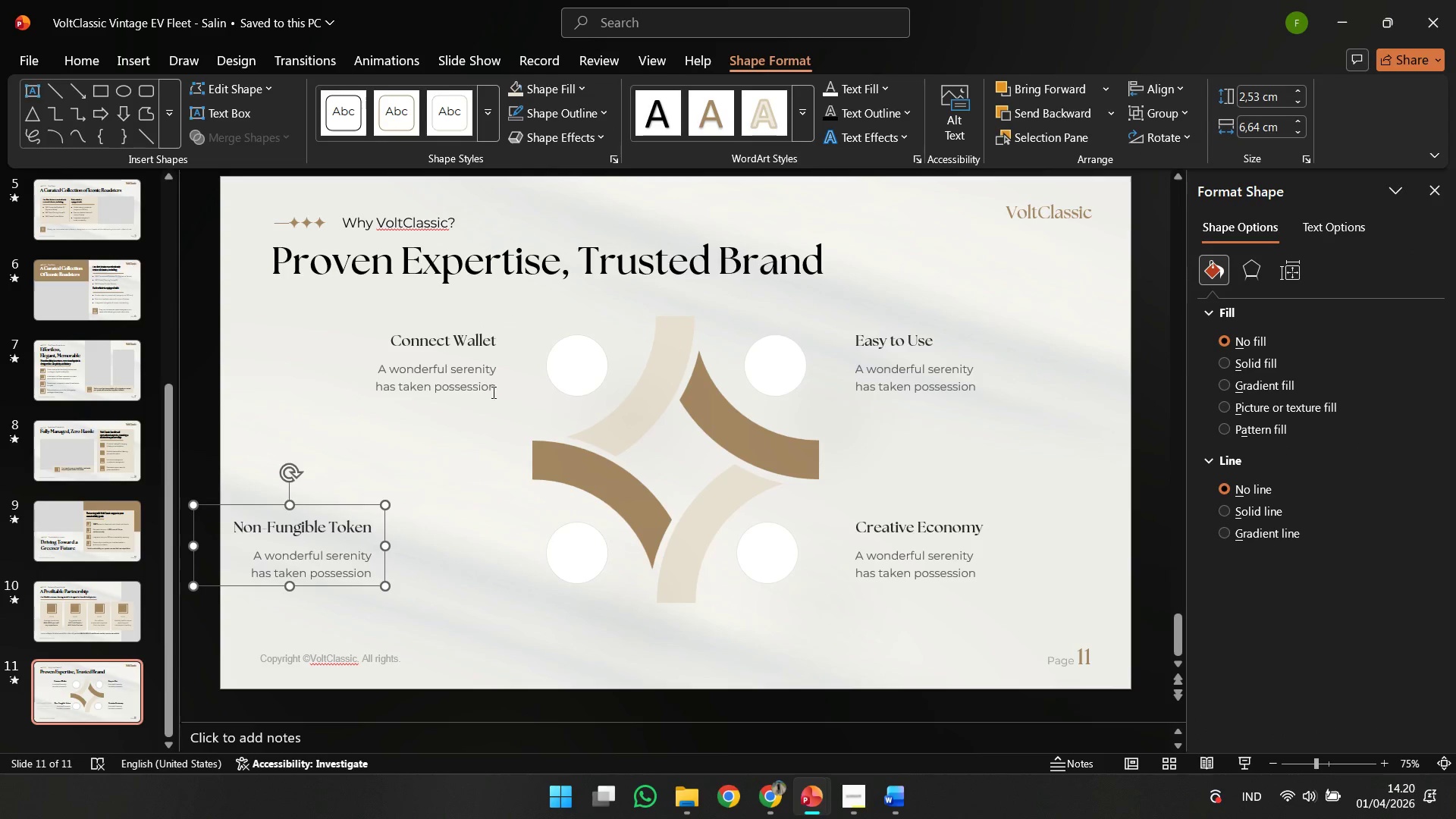 
left_click([479, 390])
 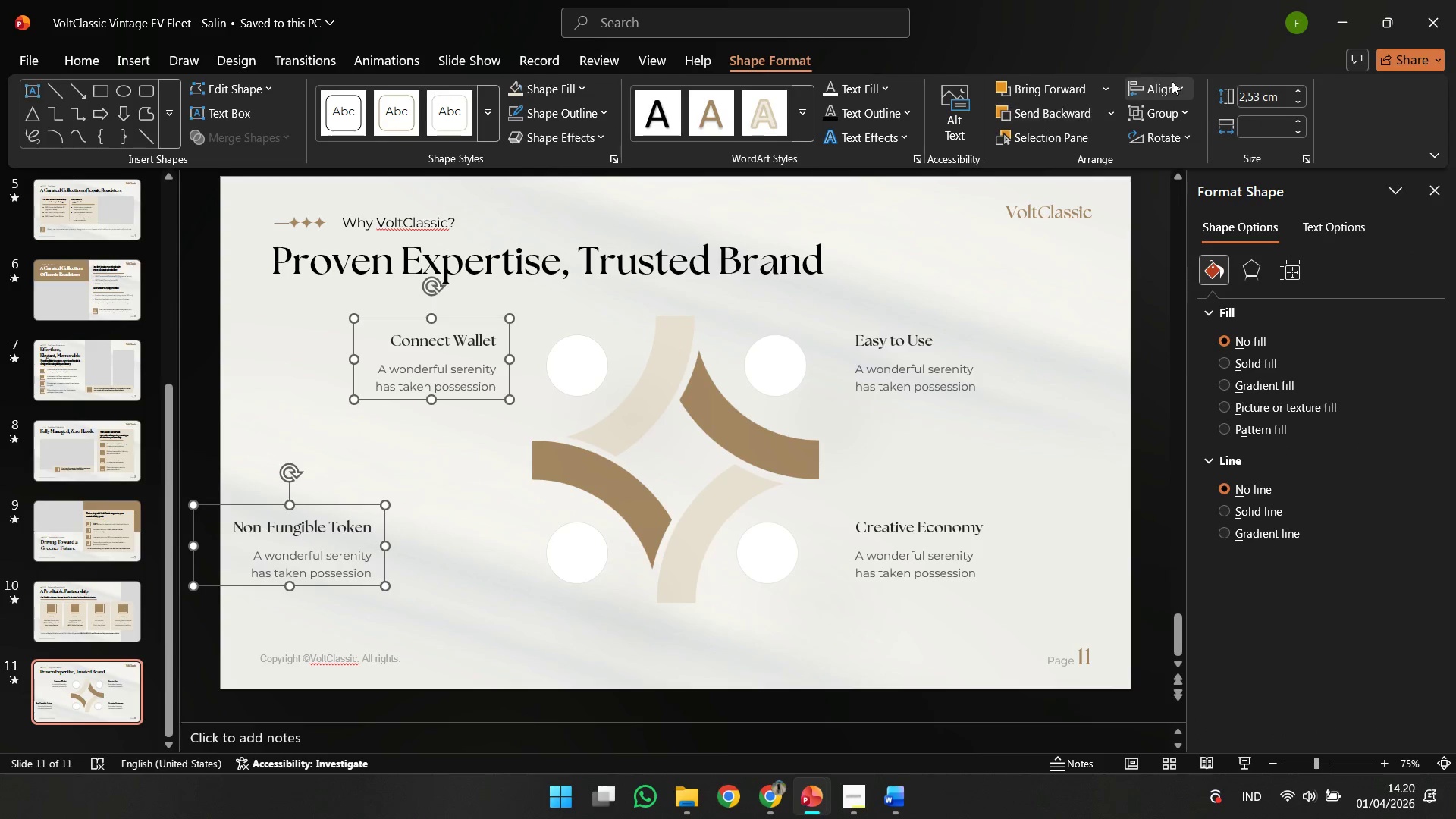 
left_click([1173, 81])
 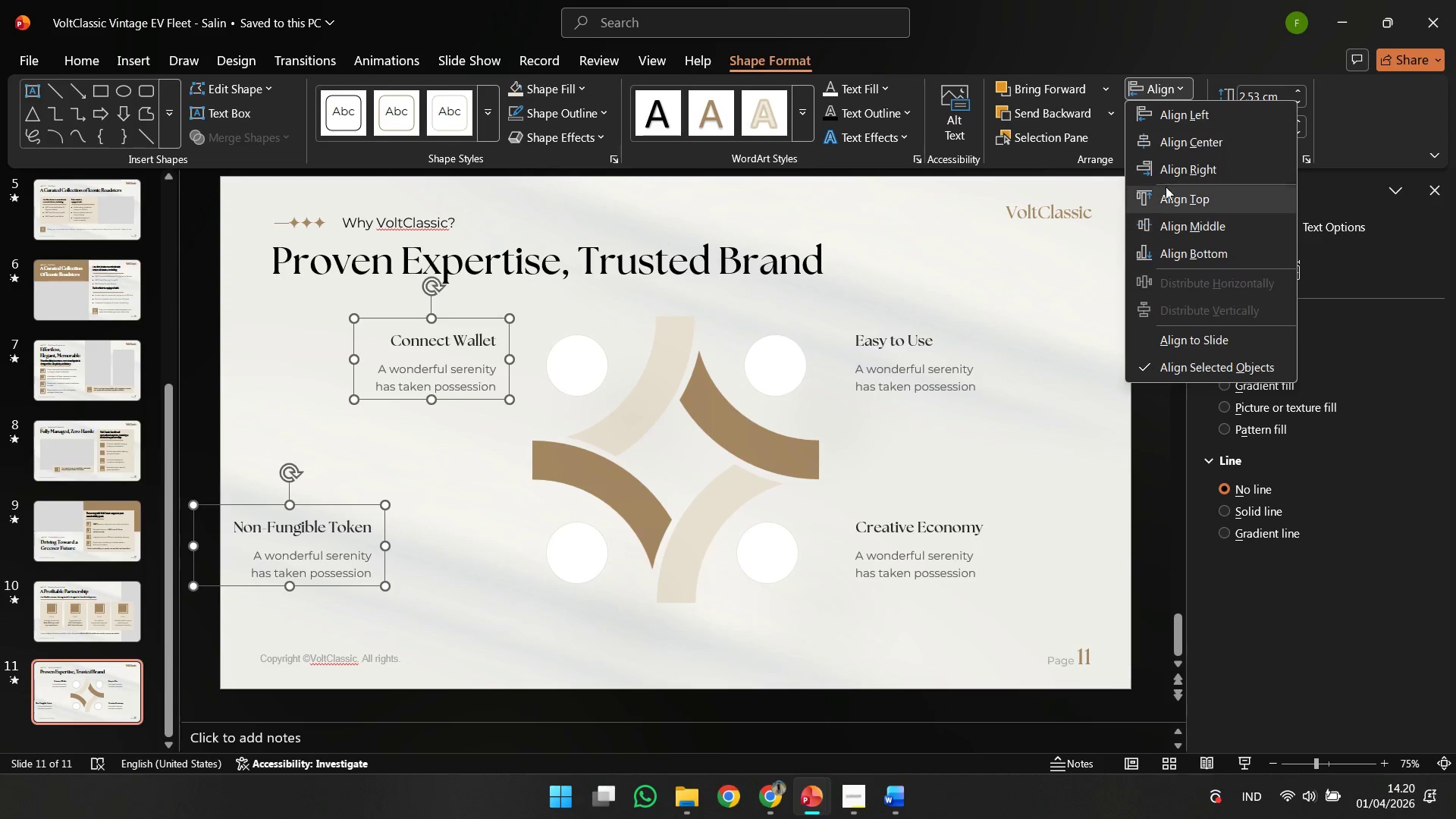 
left_click([1171, 163])
 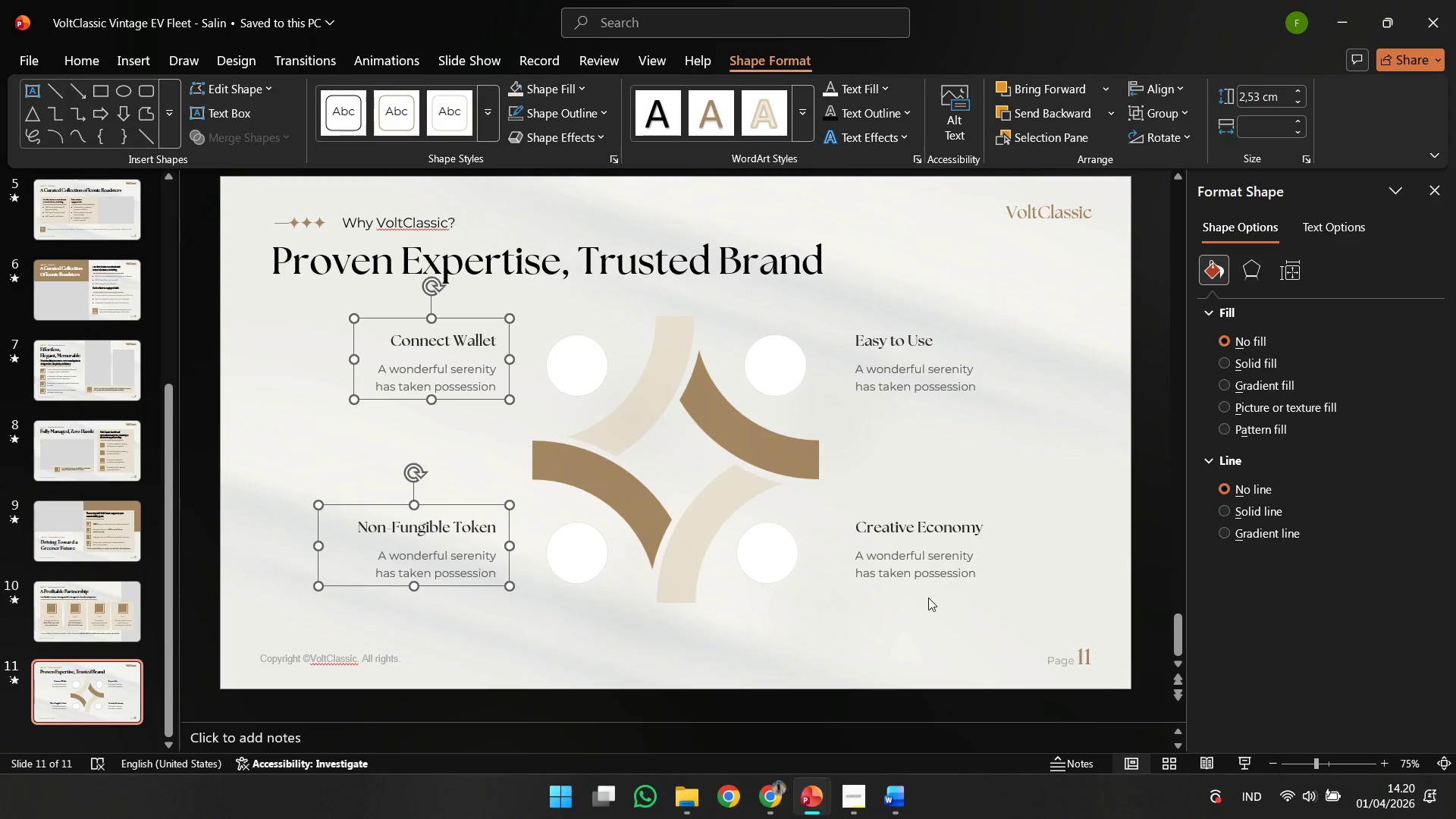 
left_click([927, 579])
 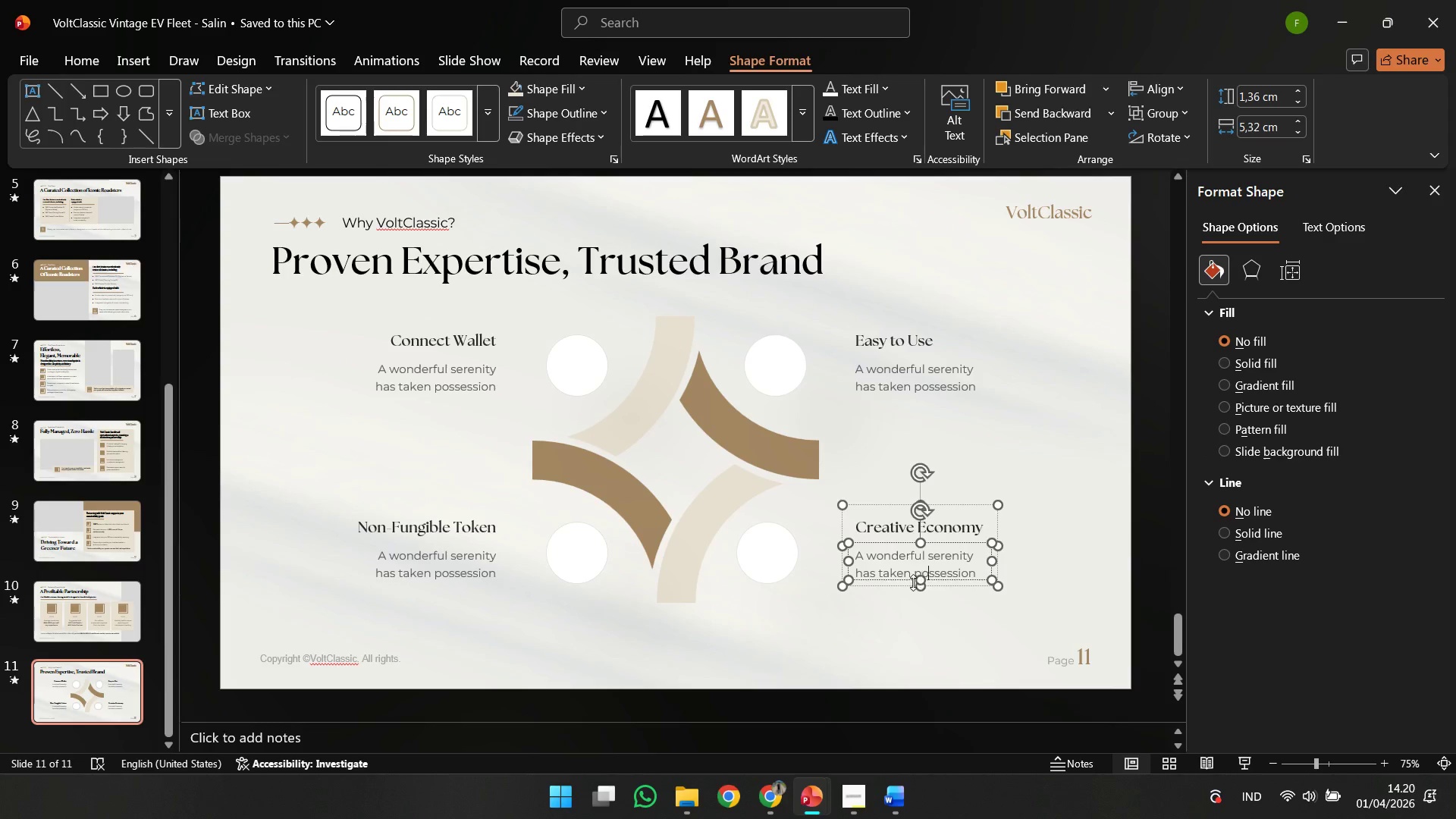 
hold_key(key=ShiftLeft, duration=1.61)
left_click_drag(start_coordinate=[908, 584], to_coordinate=[1006, 568])
 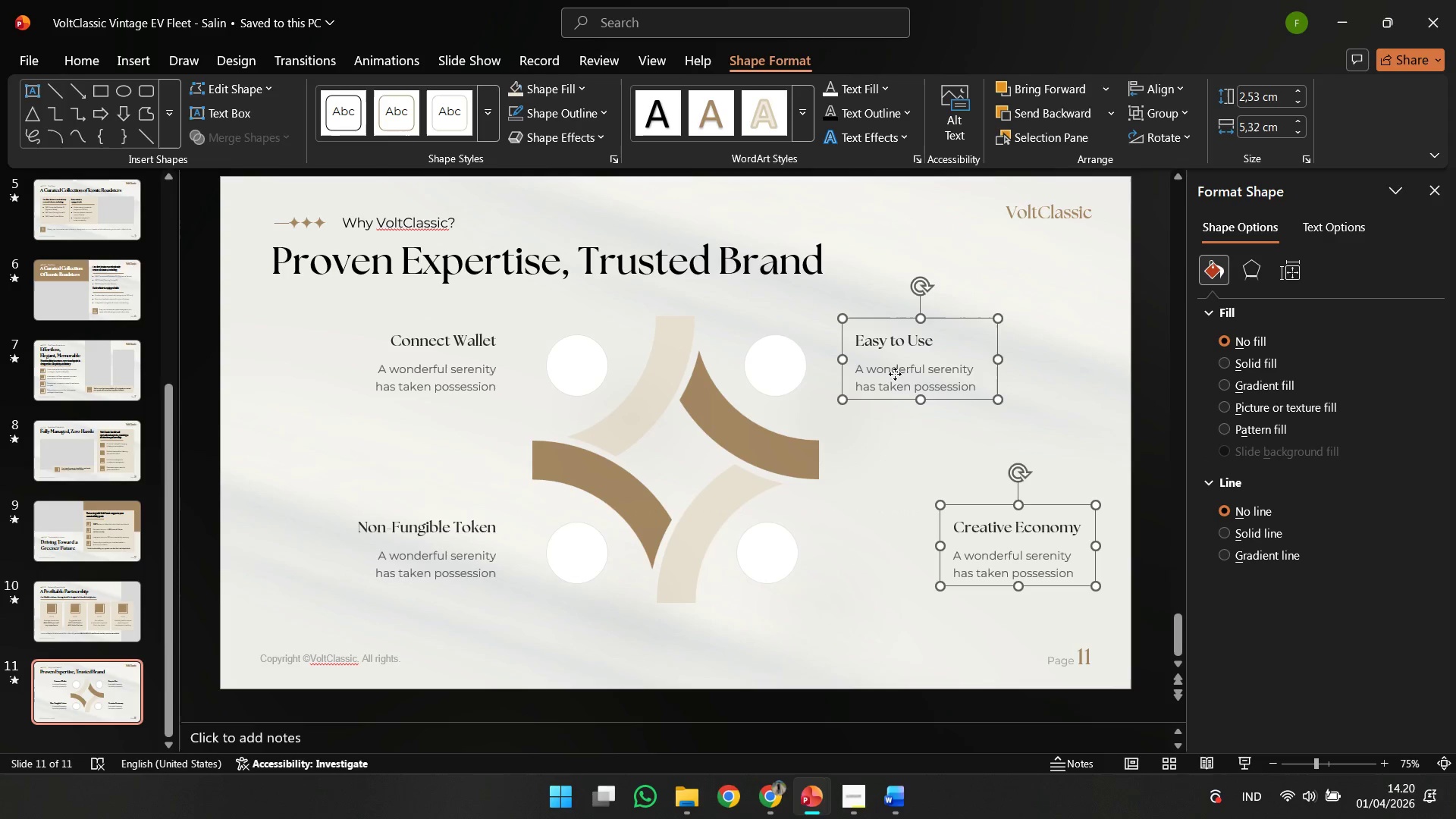 
left_click([895, 374])
 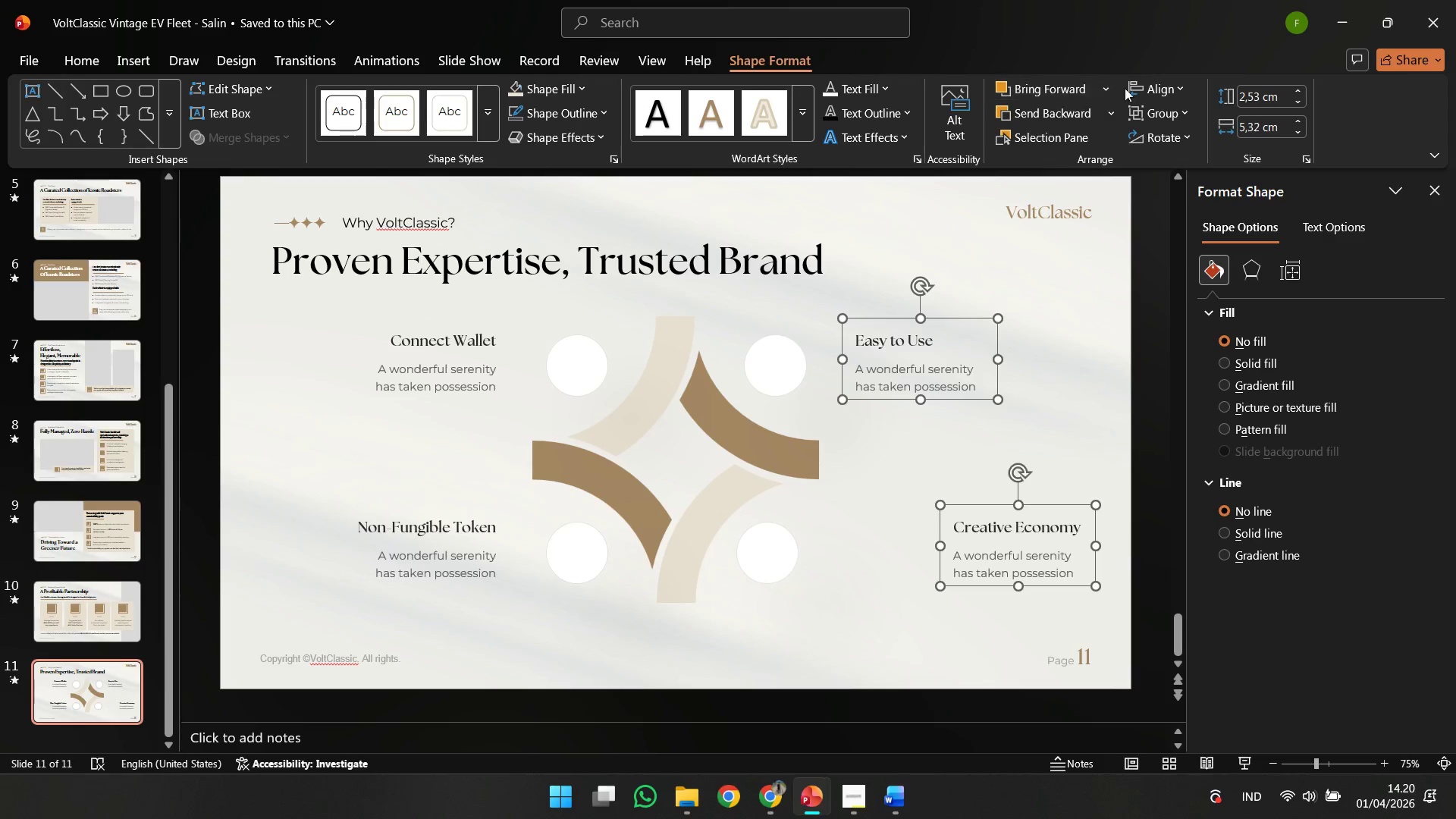 
left_click([1144, 89])
 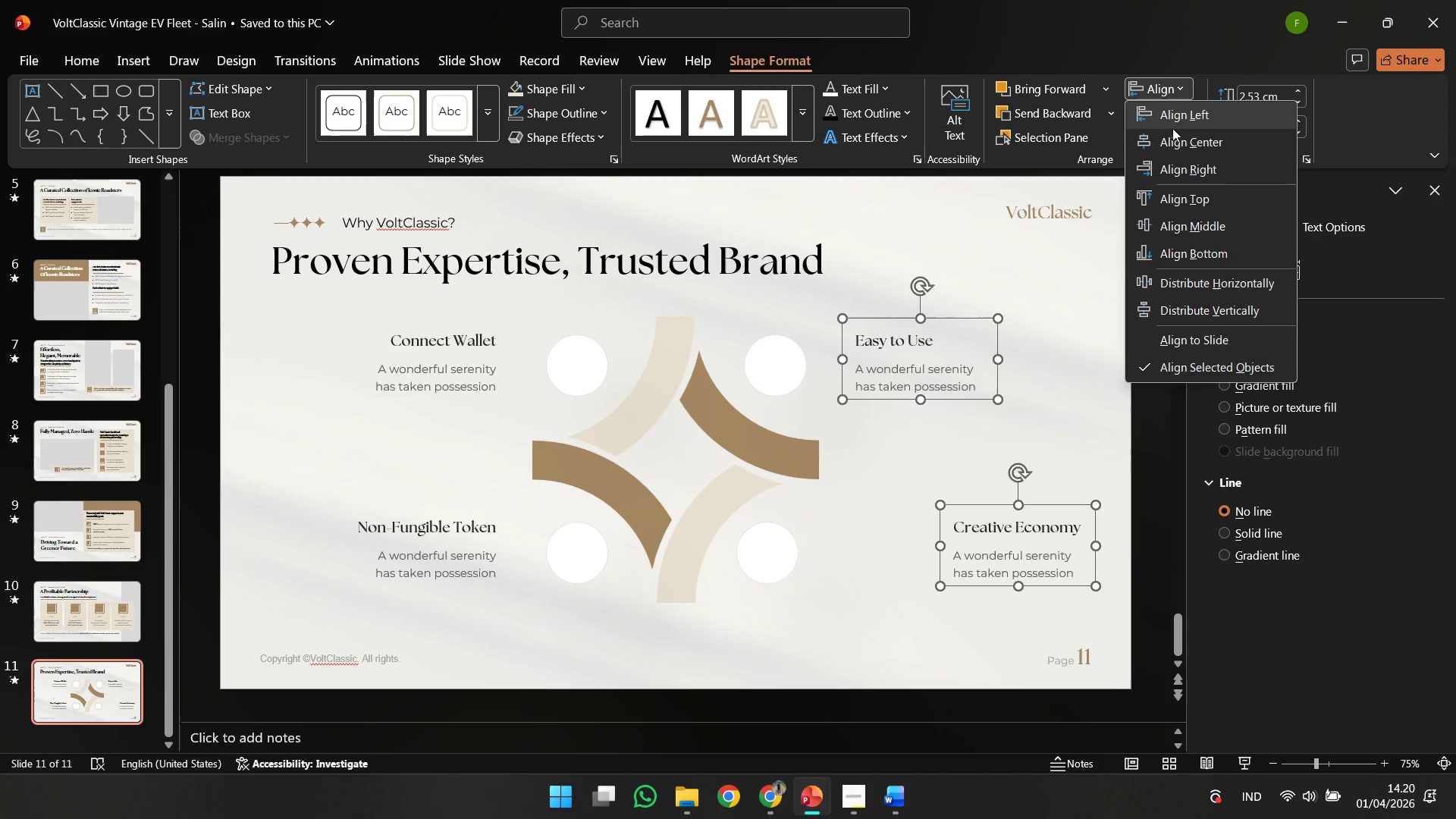 
left_click([1172, 128])
 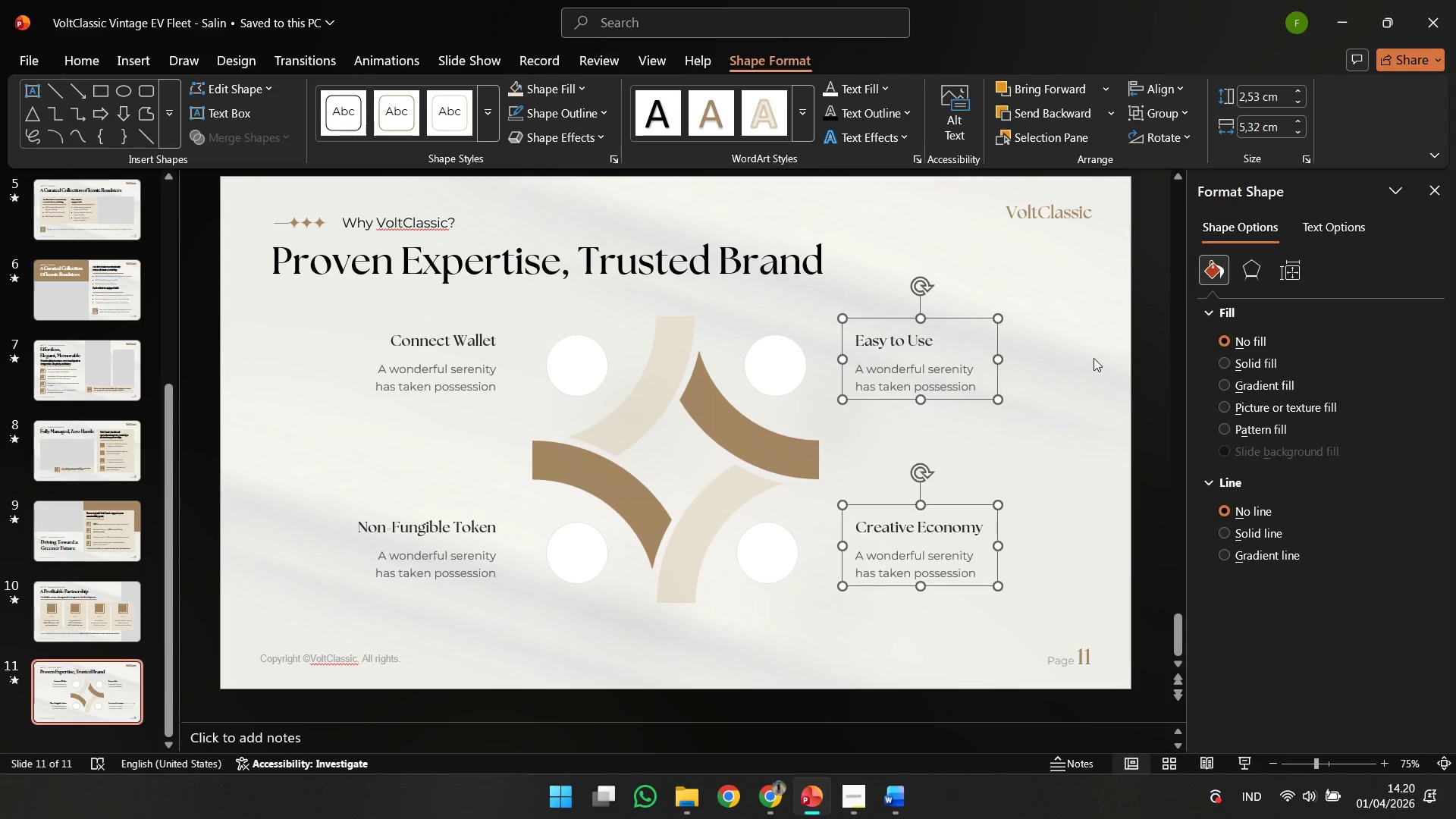 
left_click([1094, 358])
 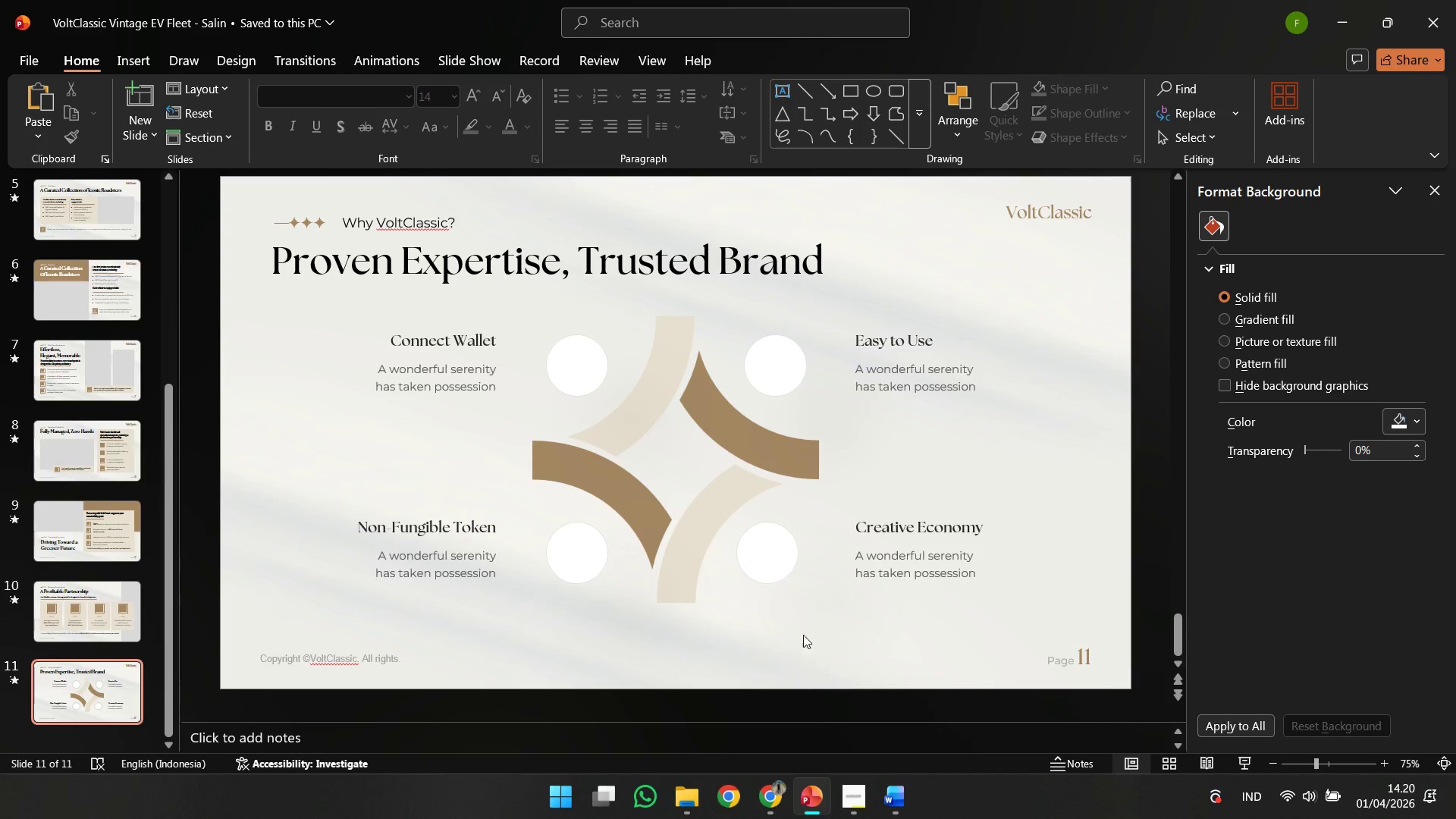 
left_click([896, 817])
 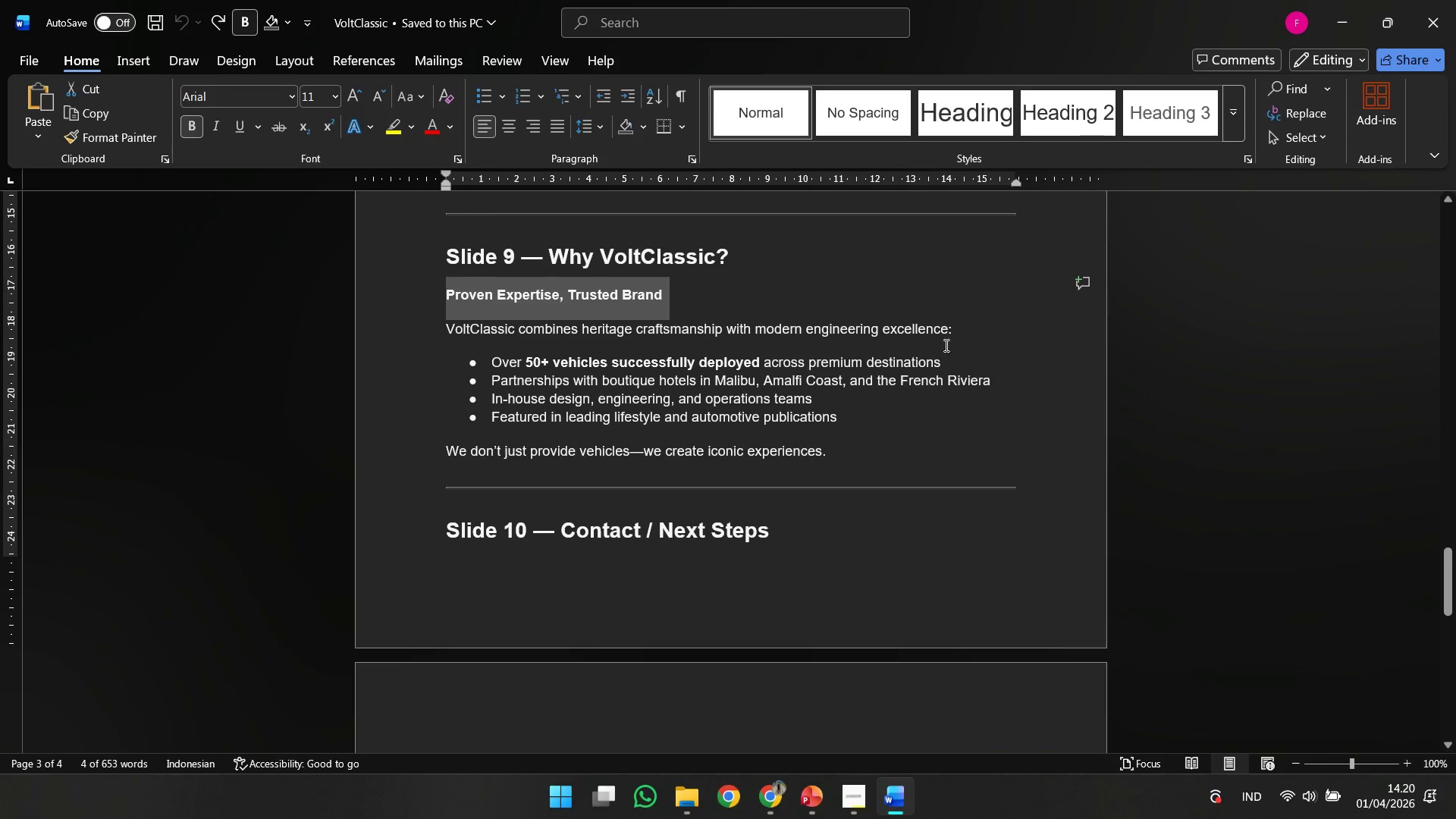 
left_click_drag(start_coordinate=[951, 329], to_coordinate=[421, 328])
 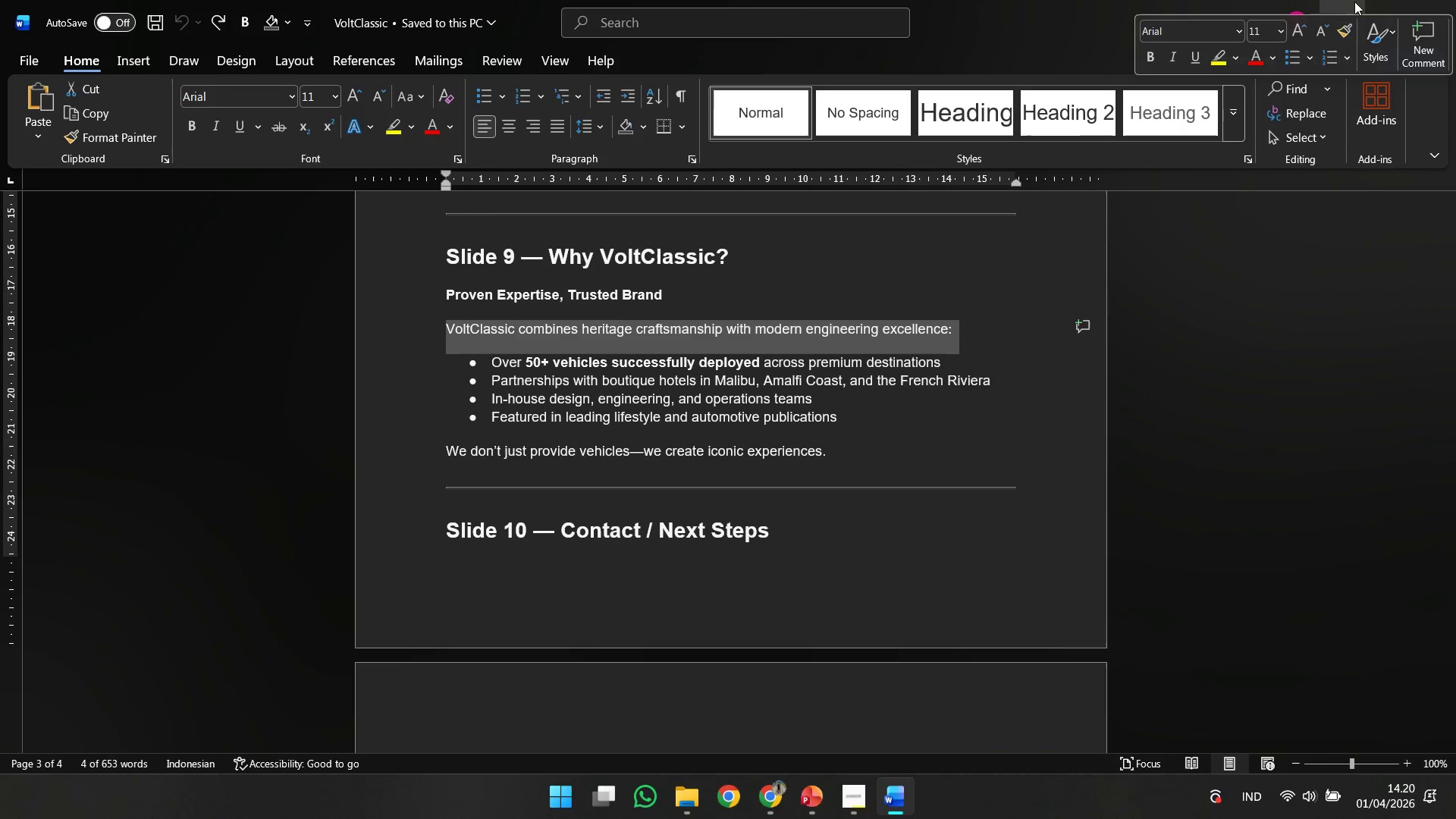 
key(Control+C)
 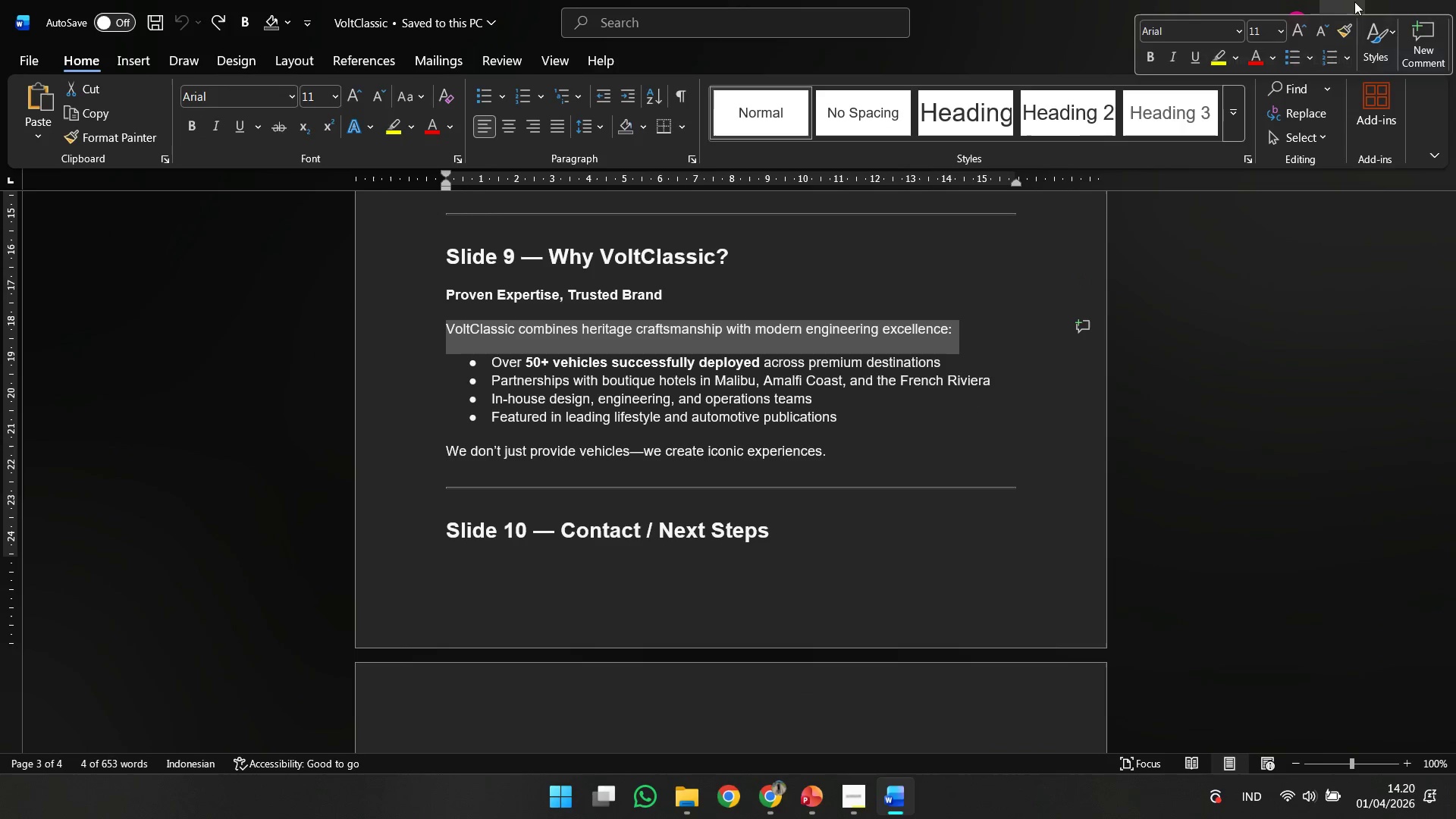 
left_click([1356, 2])
 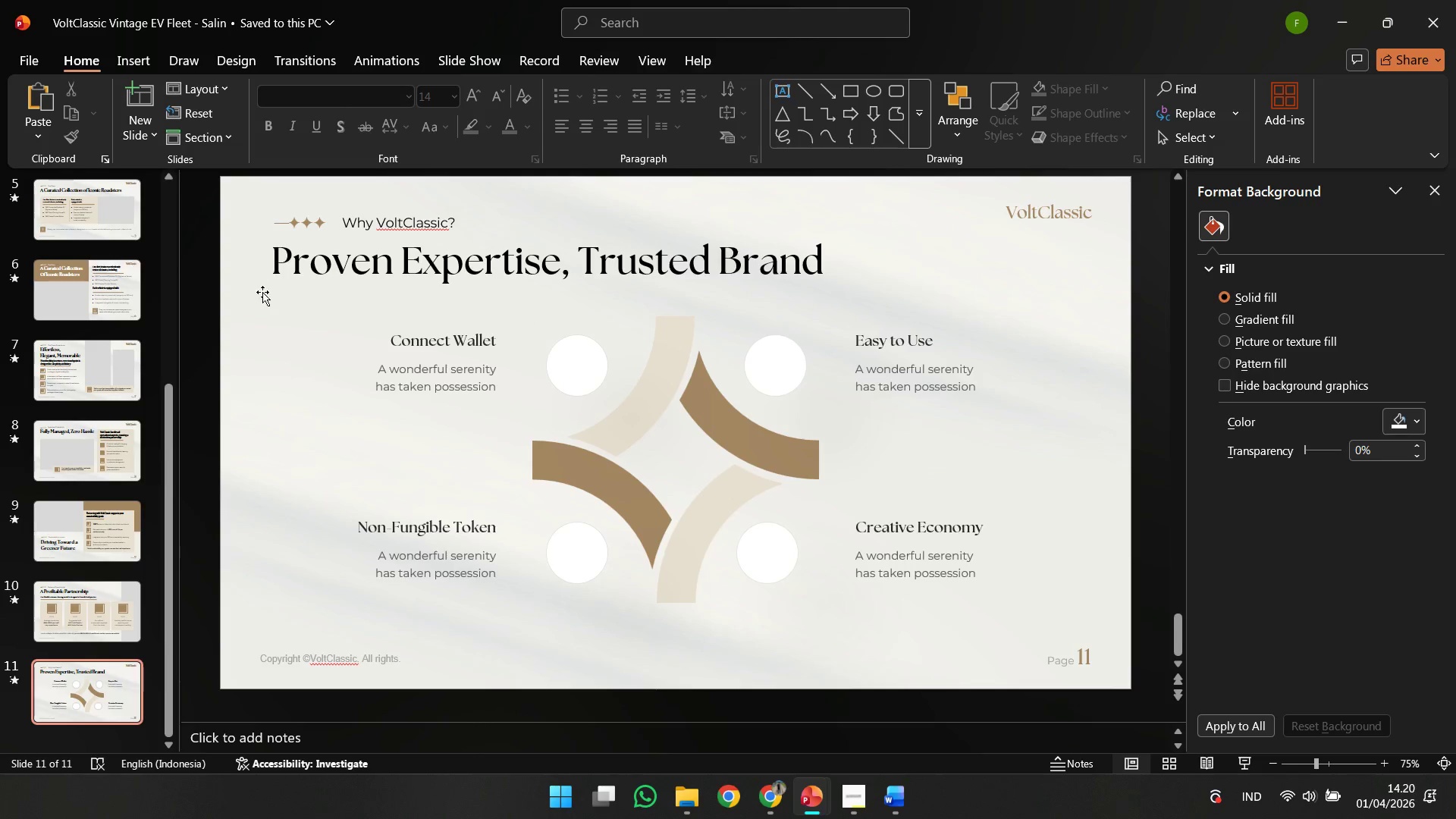 
left_click_drag(start_coordinate=[249, 297], to_coordinate=[945, 607])
 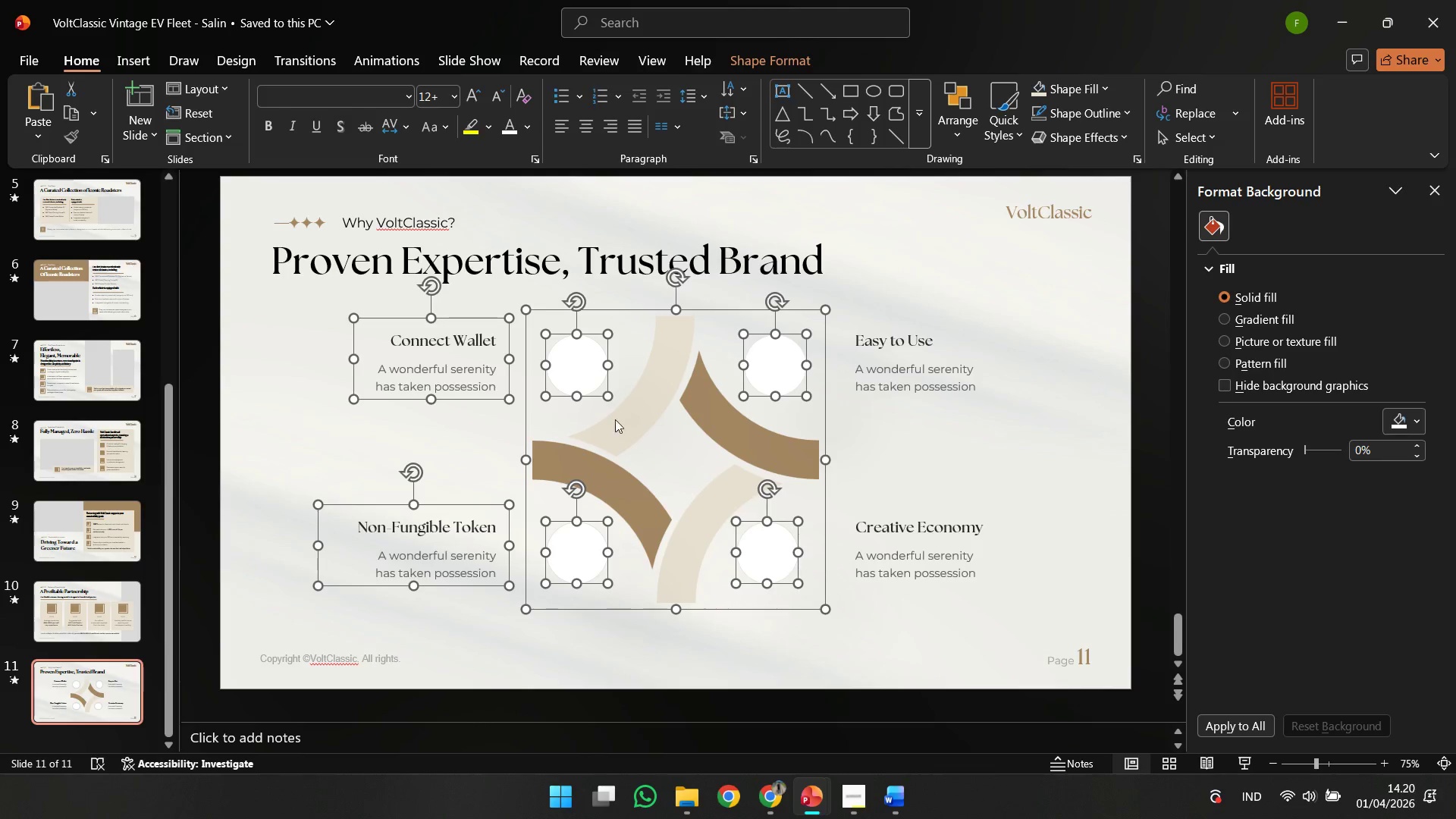 
hold_key(key=ShiftLeft, duration=1.38)
left_click([514, 398])
 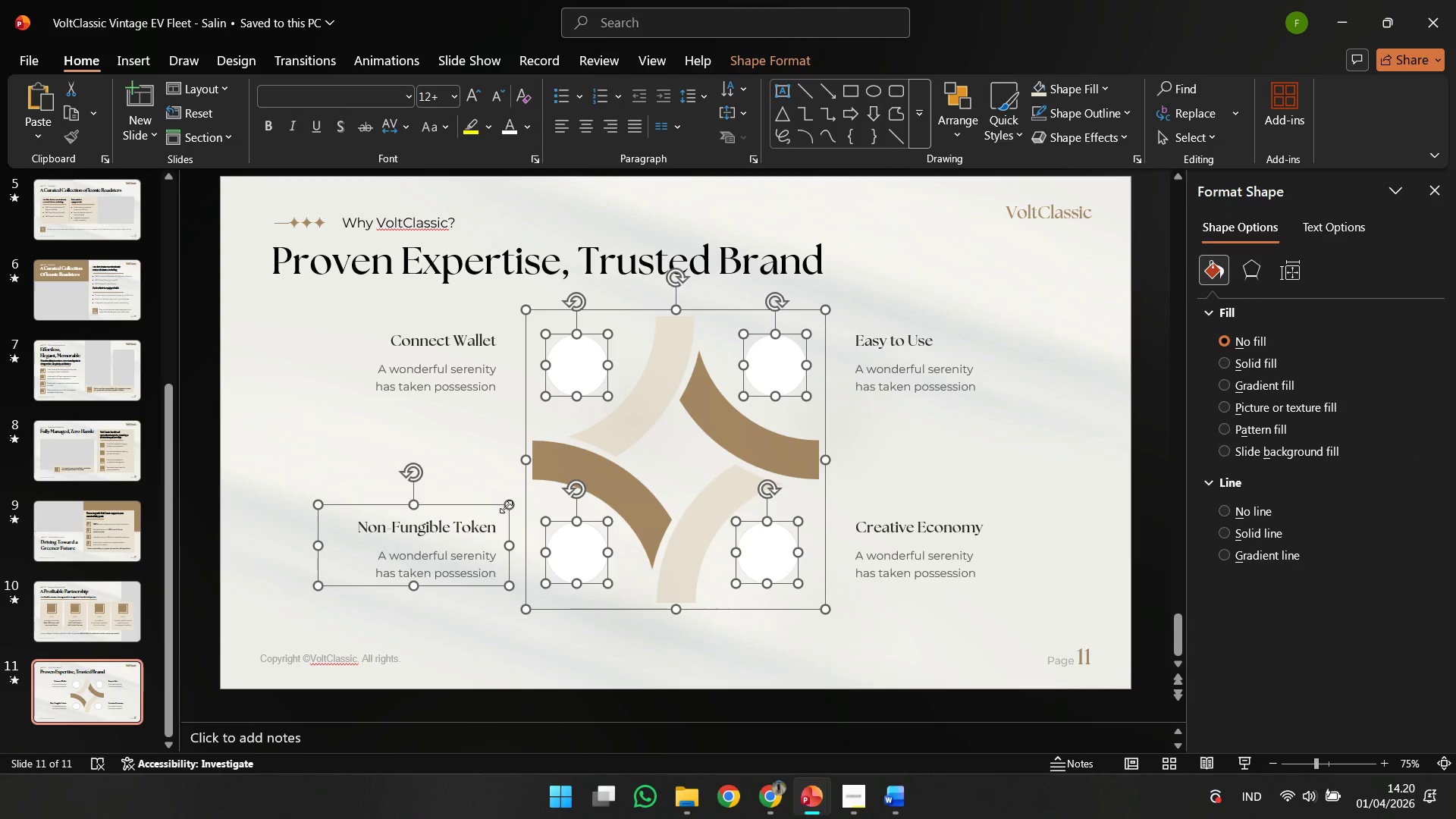 
left_click([506, 507])
 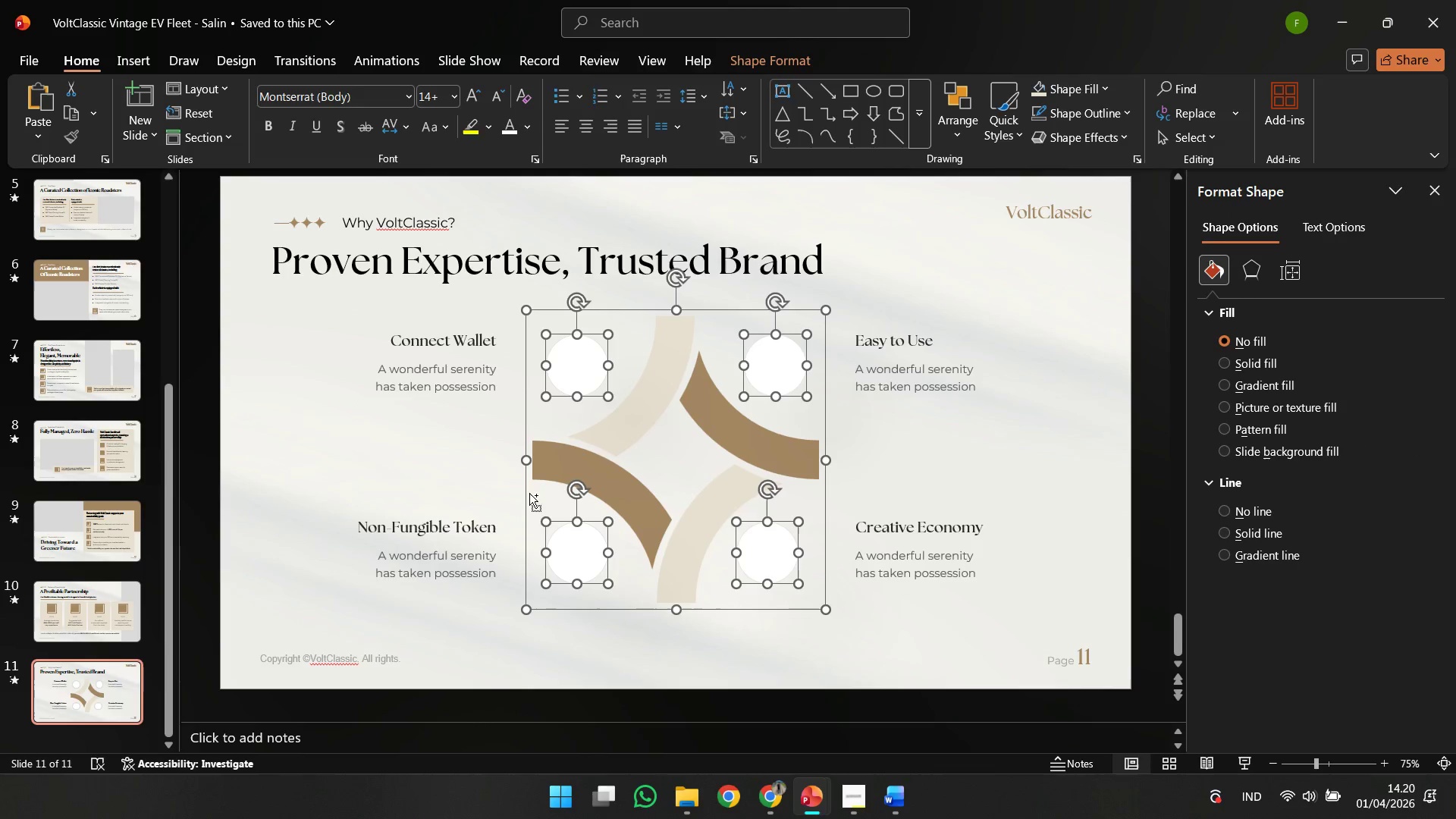 
key(Control+G)
 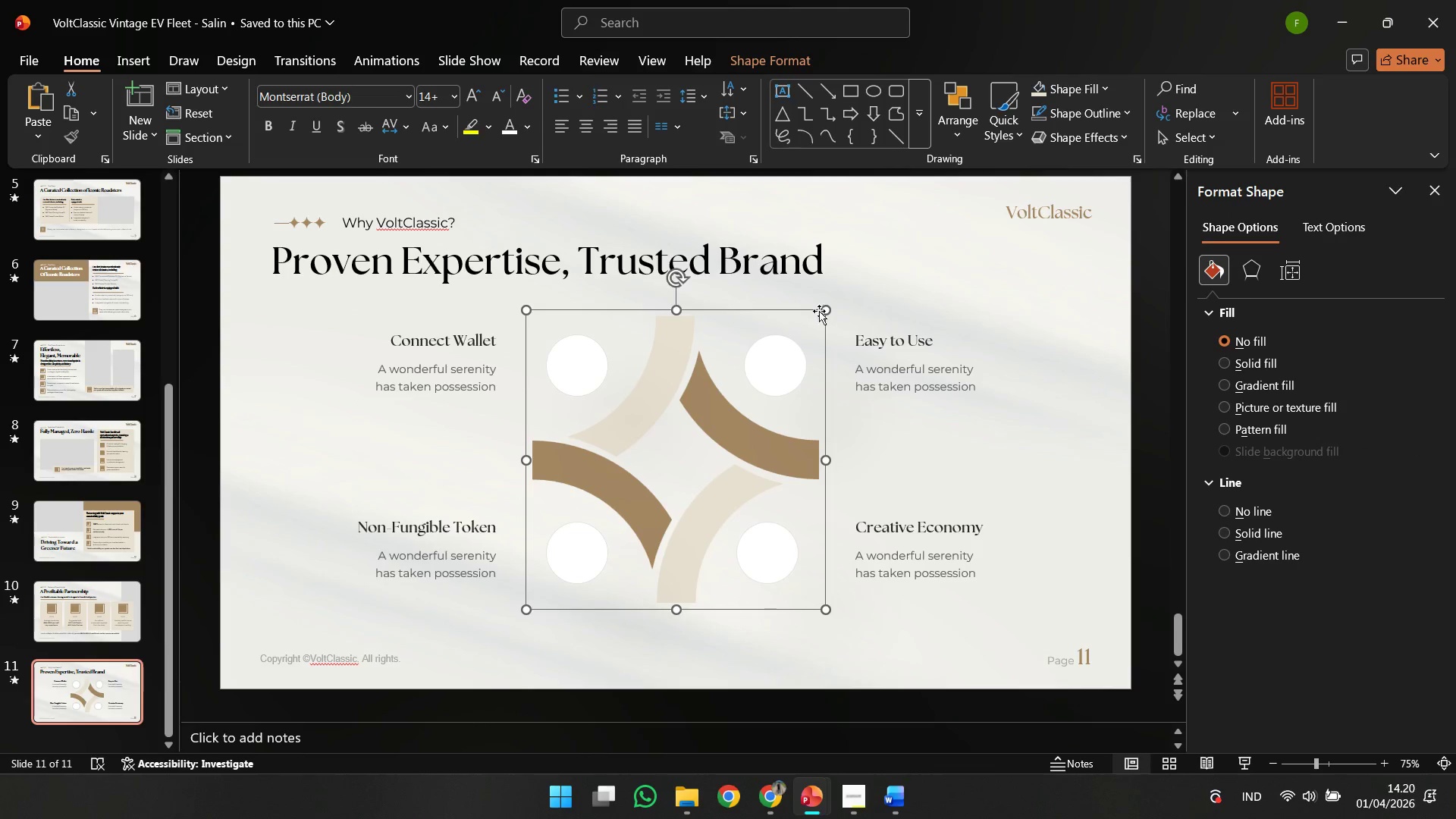 
hold_key(key=ControlLeft, duration=1.11)
hold_key(key=ShiftLeft, duration=0.88)
left_click_drag(start_coordinate=[825, 311], to_coordinate=[785, 344])
 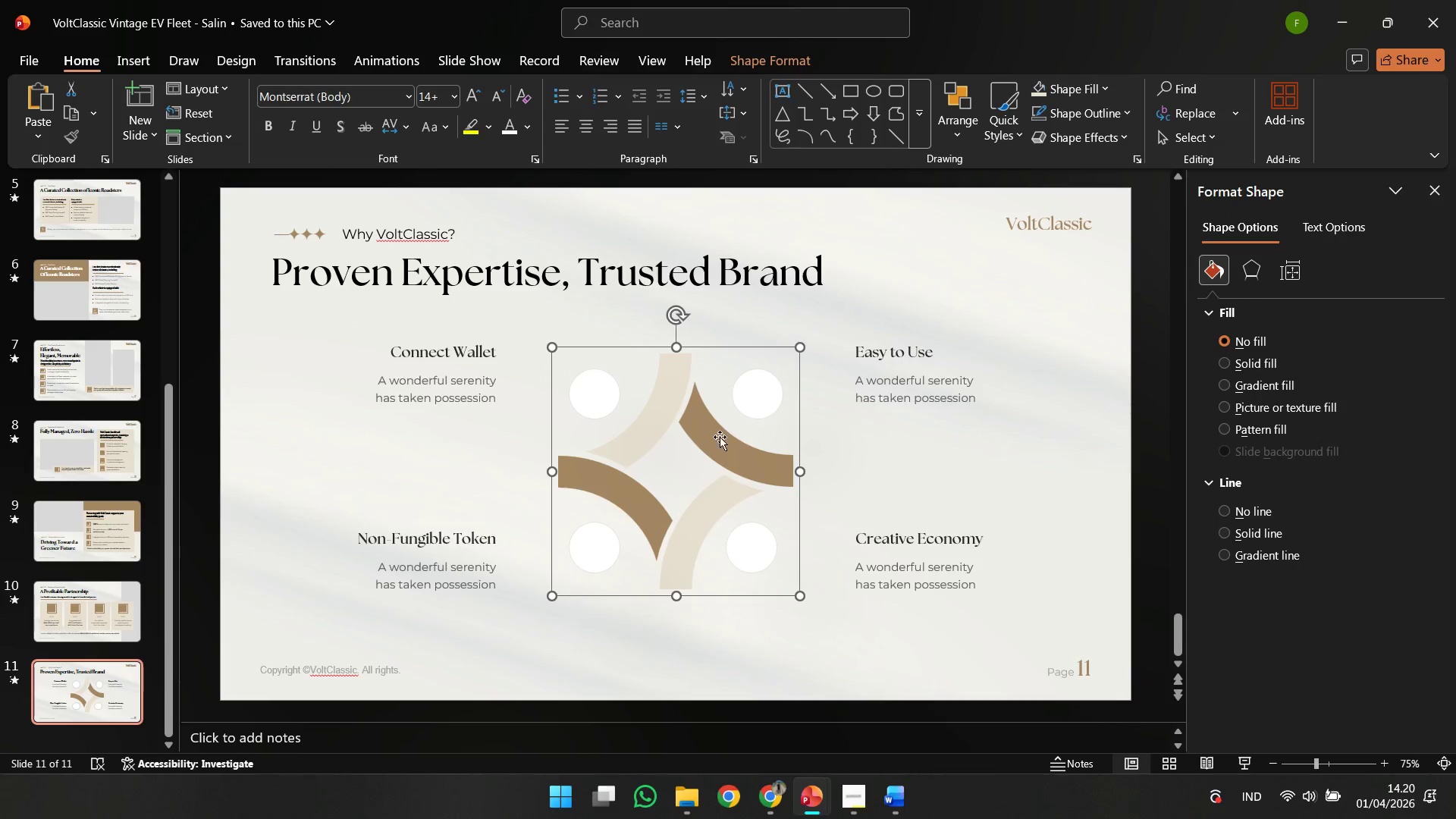 
hold_key(key=ShiftLeft, duration=0.52)
left_click_drag(start_coordinate=[720, 437], to_coordinate=[718, 442])
 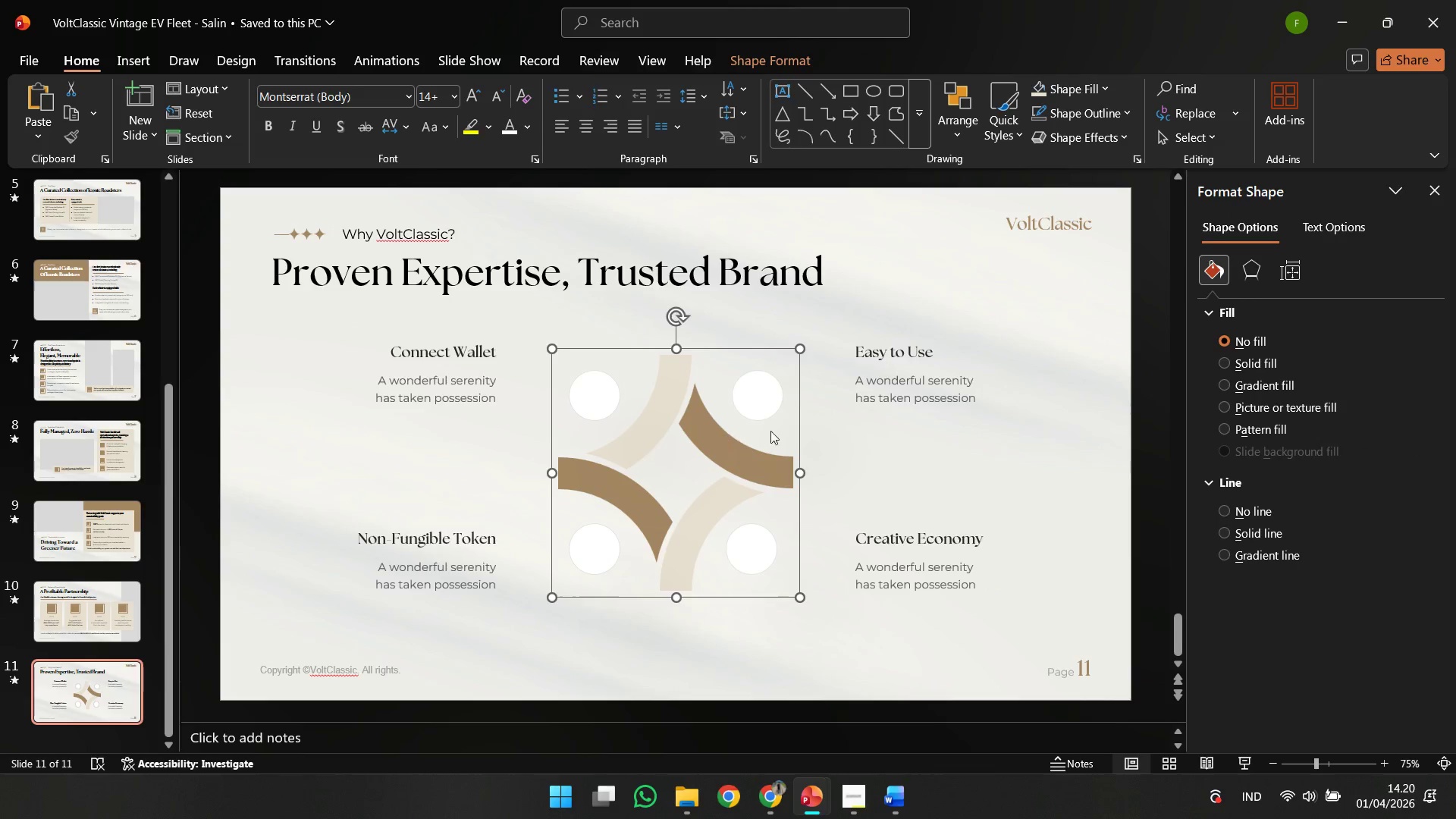 
key(Control+Z)
 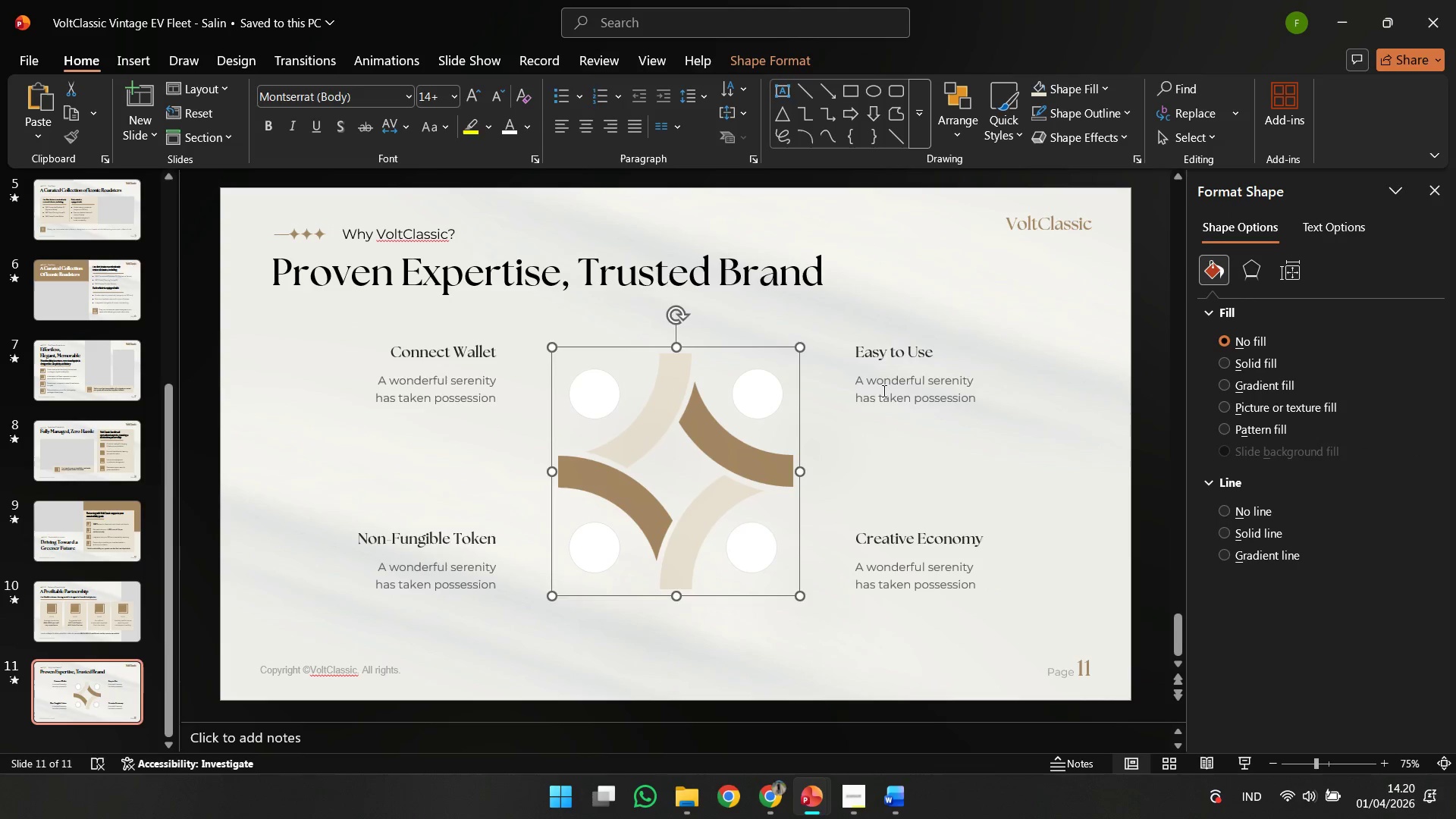 
left_click([883, 391])
 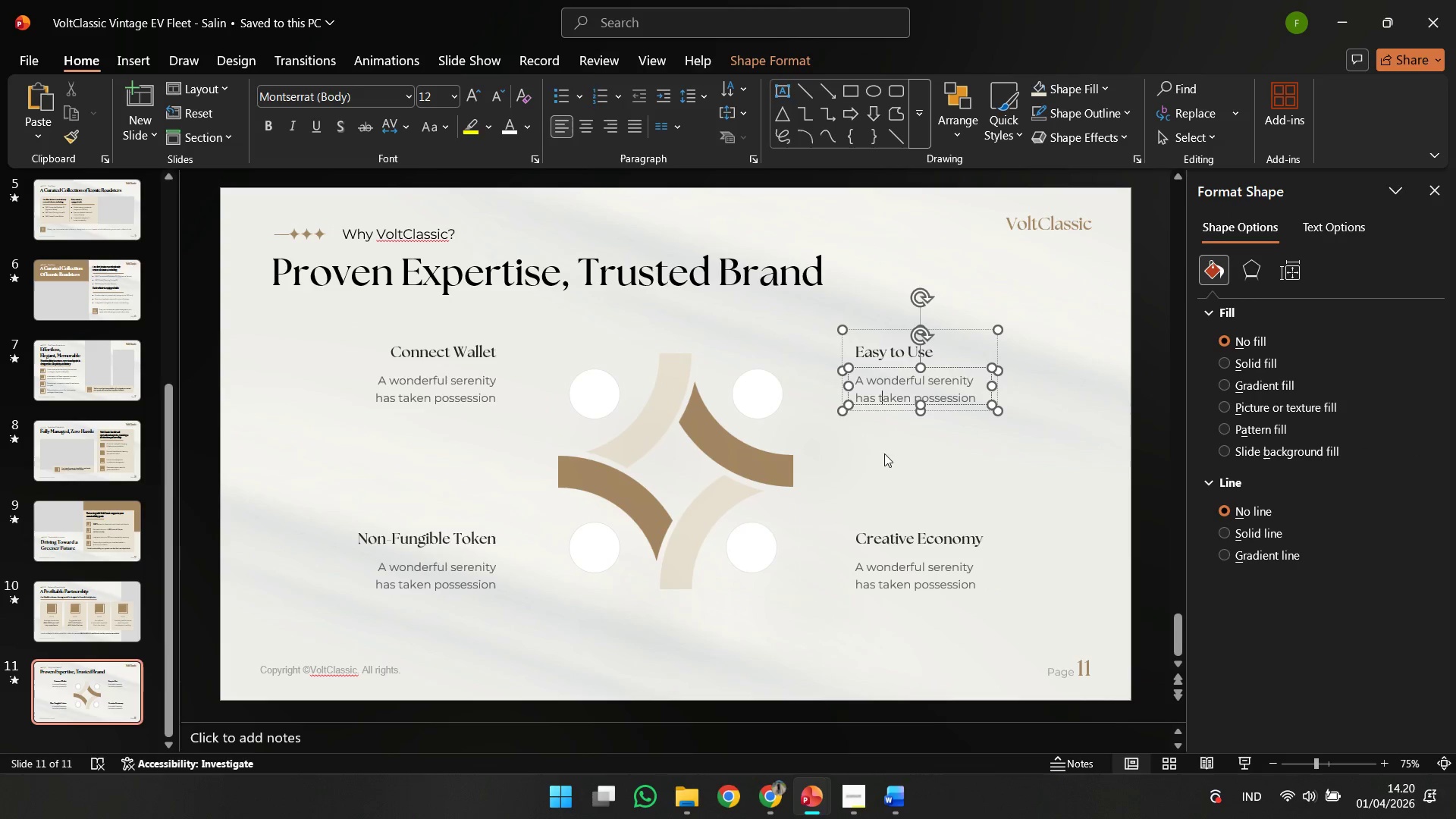 
key(Shift+ShiftLeft)
 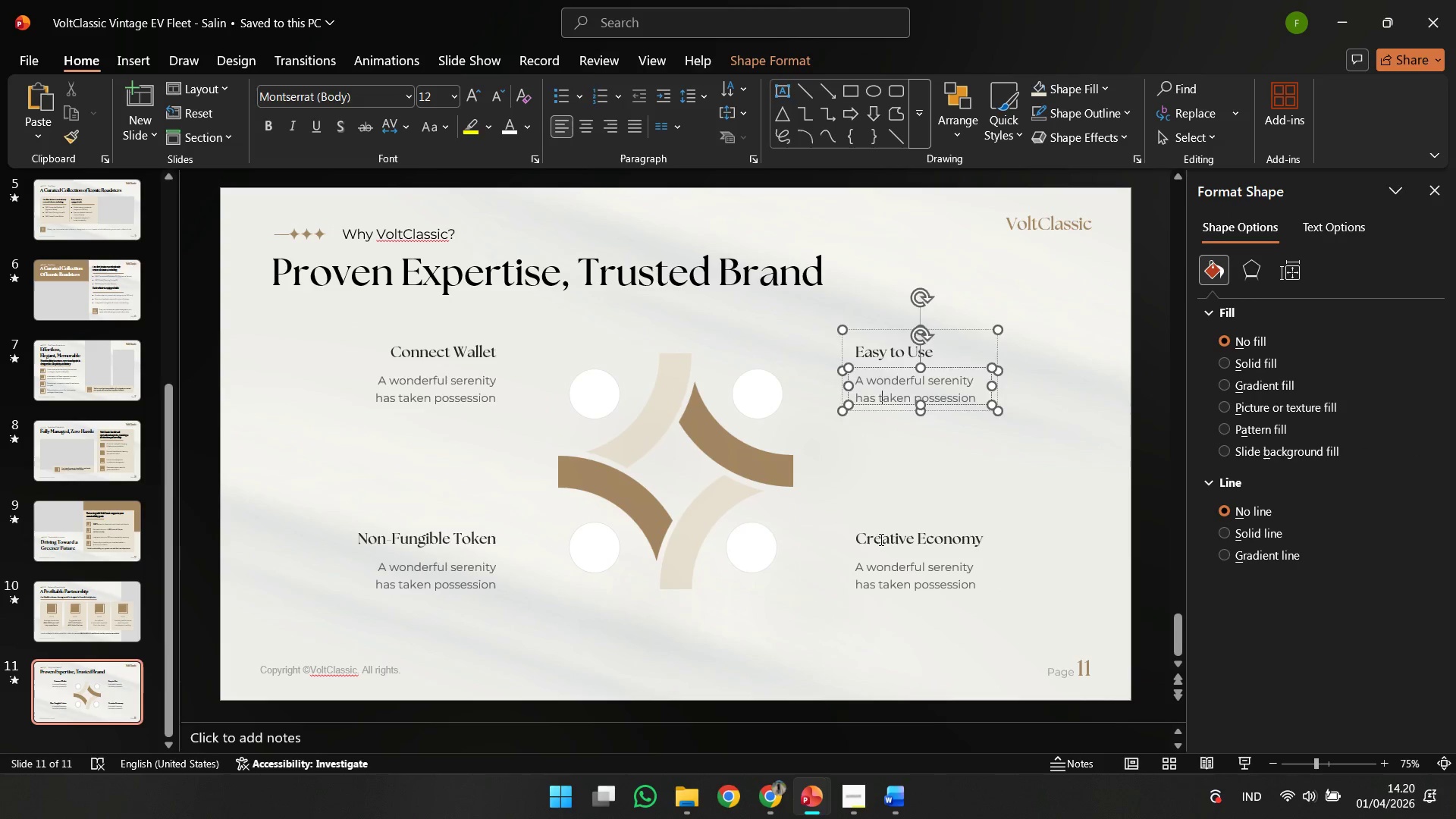 
left_click([880, 539])
 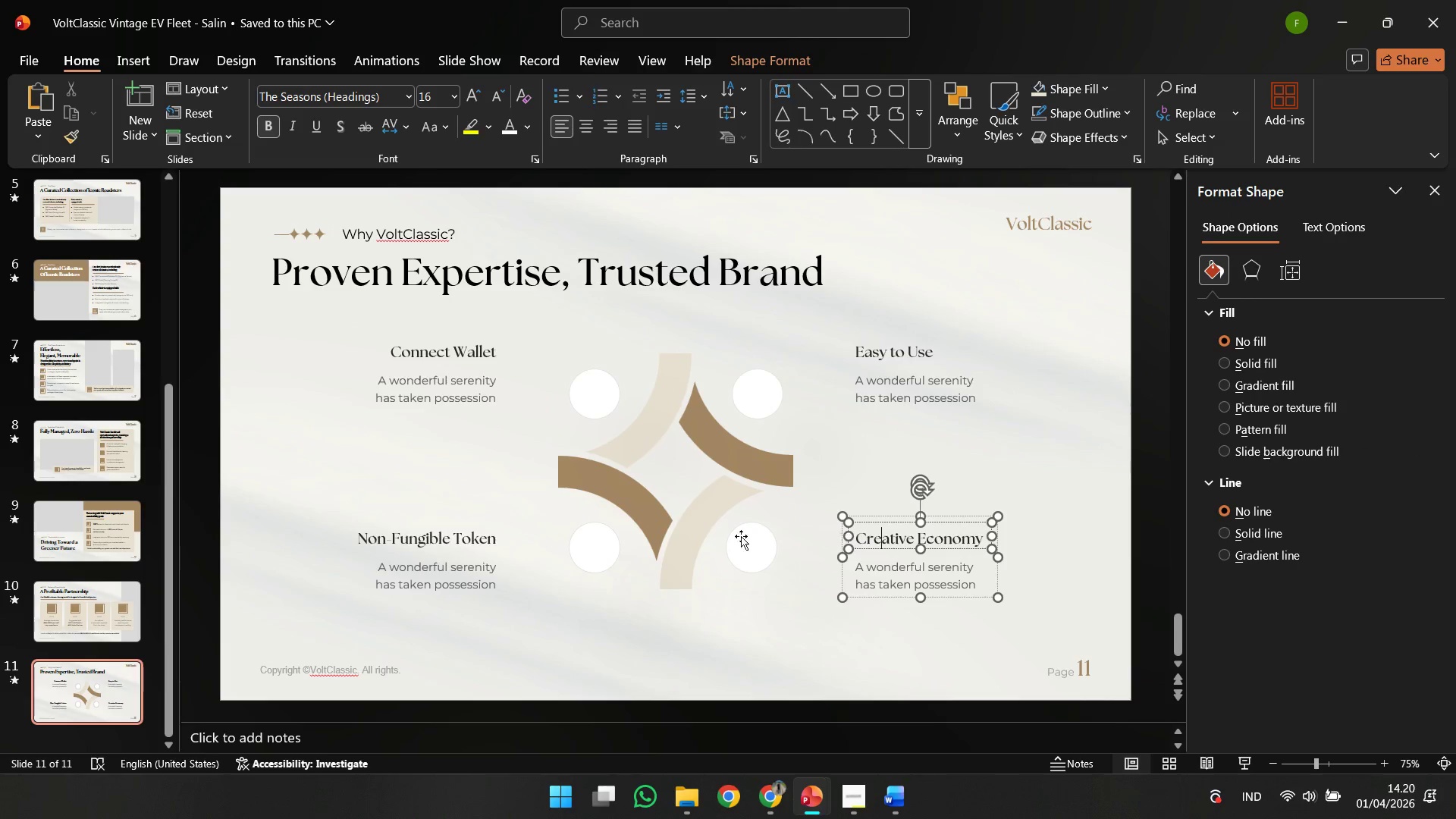 
hold_key(key=ShiftLeft, duration=1.22)
left_click([443, 538])
 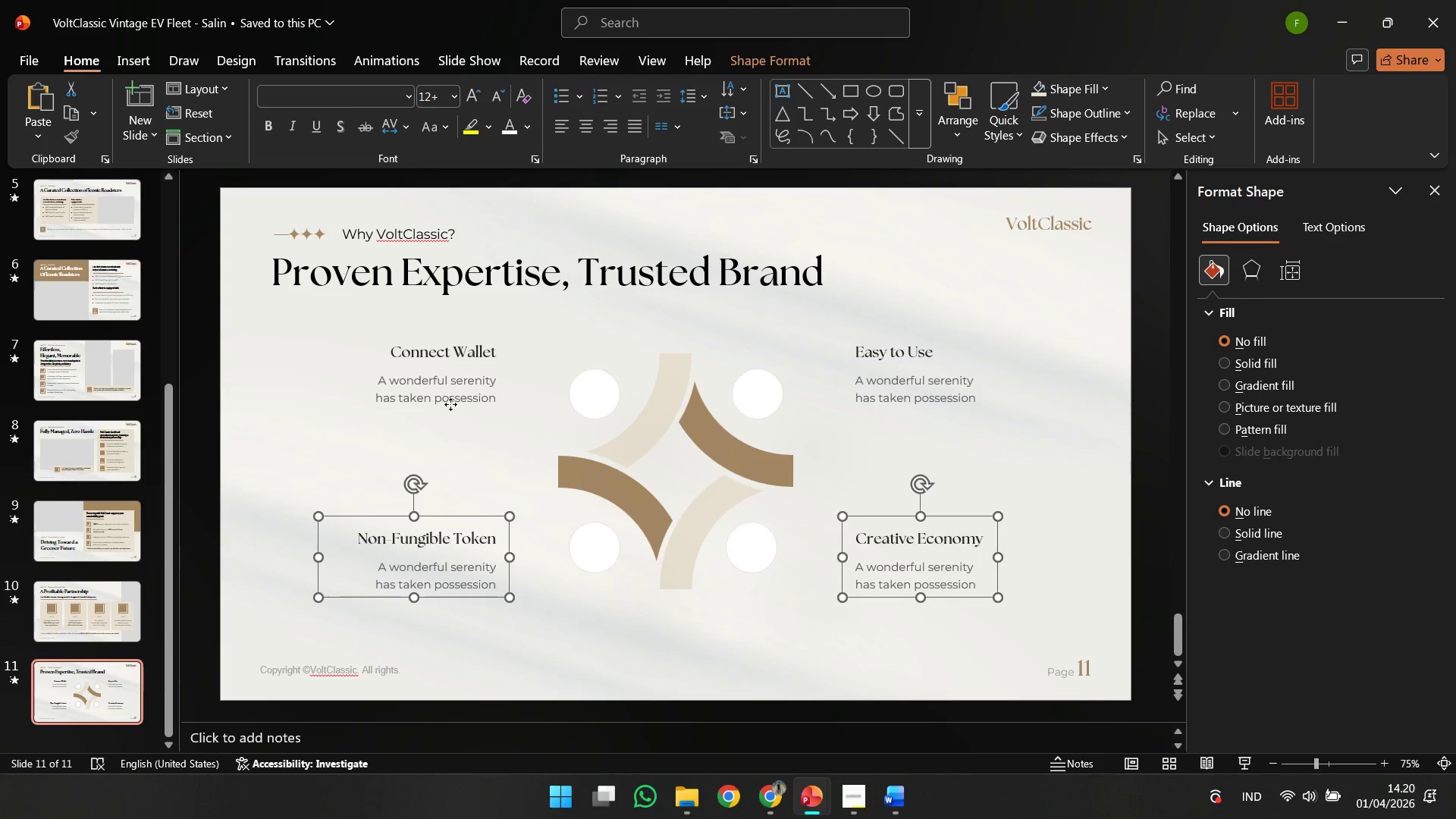 
left_click([450, 404])
 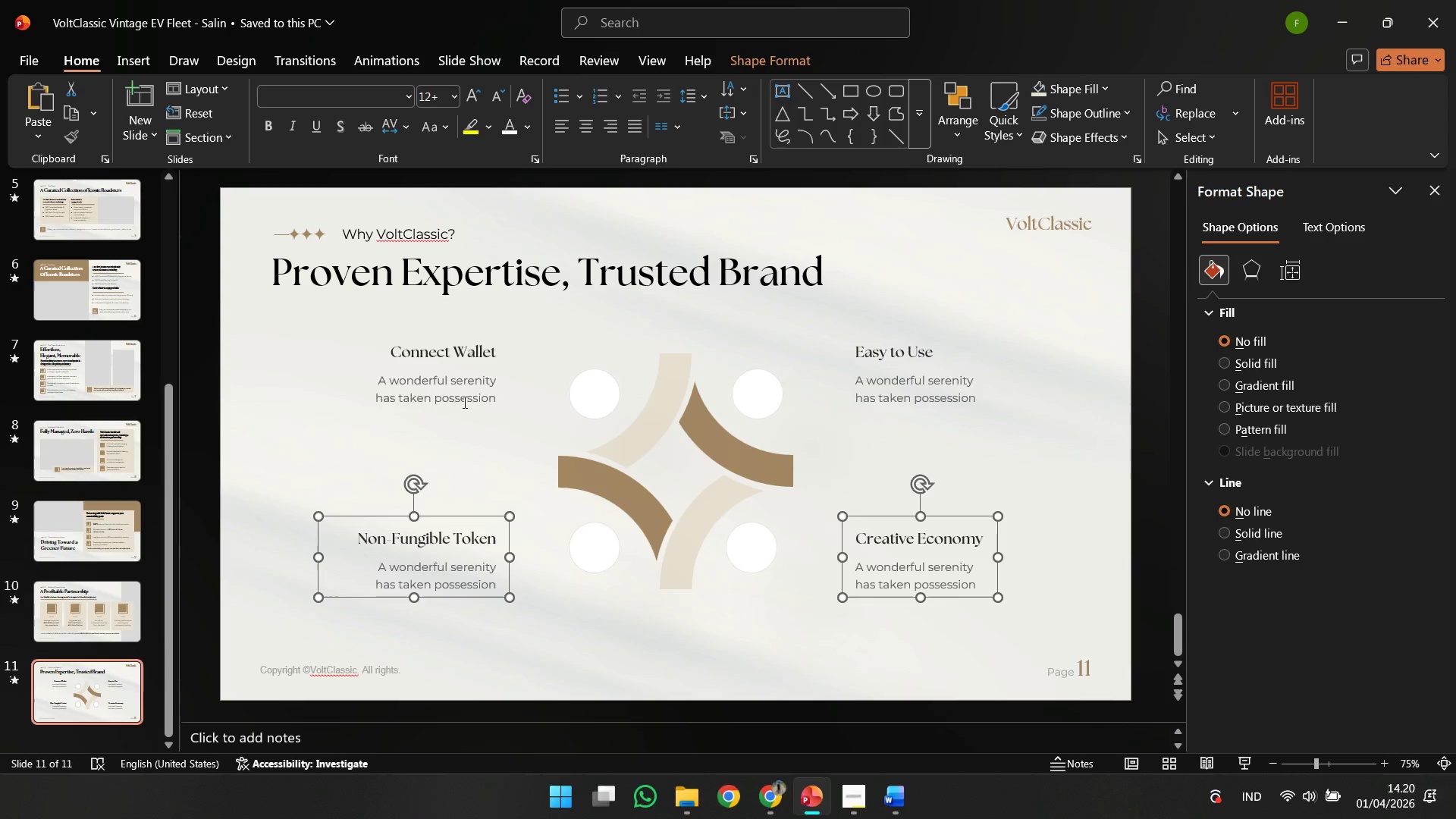 
hold_key(key=ShiftLeft, duration=0.42)
 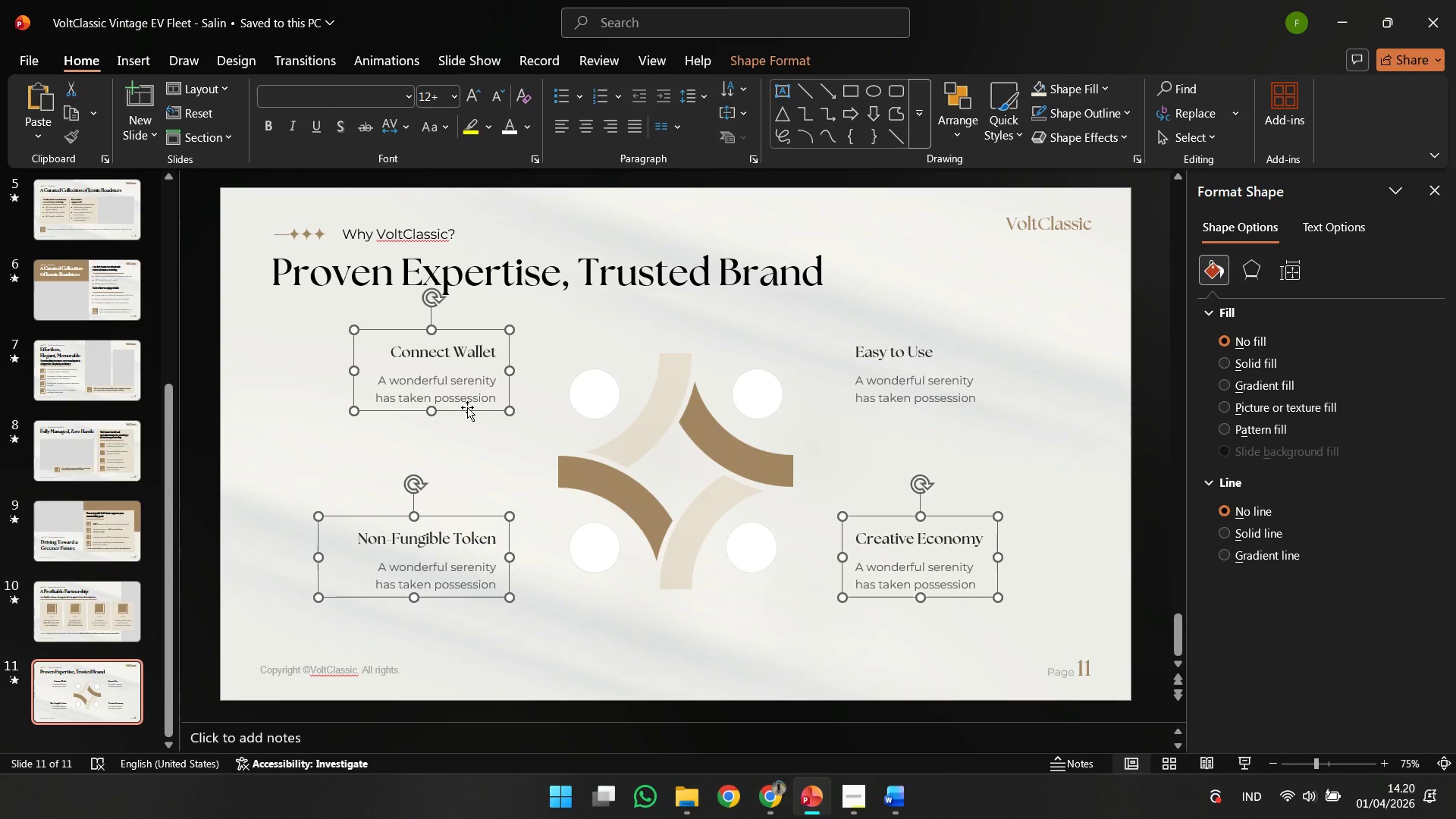 
hold_key(key=ShiftLeft, duration=0.95)
left_click_drag(start_coordinate=[468, 410], to_coordinate=[466, 438])
 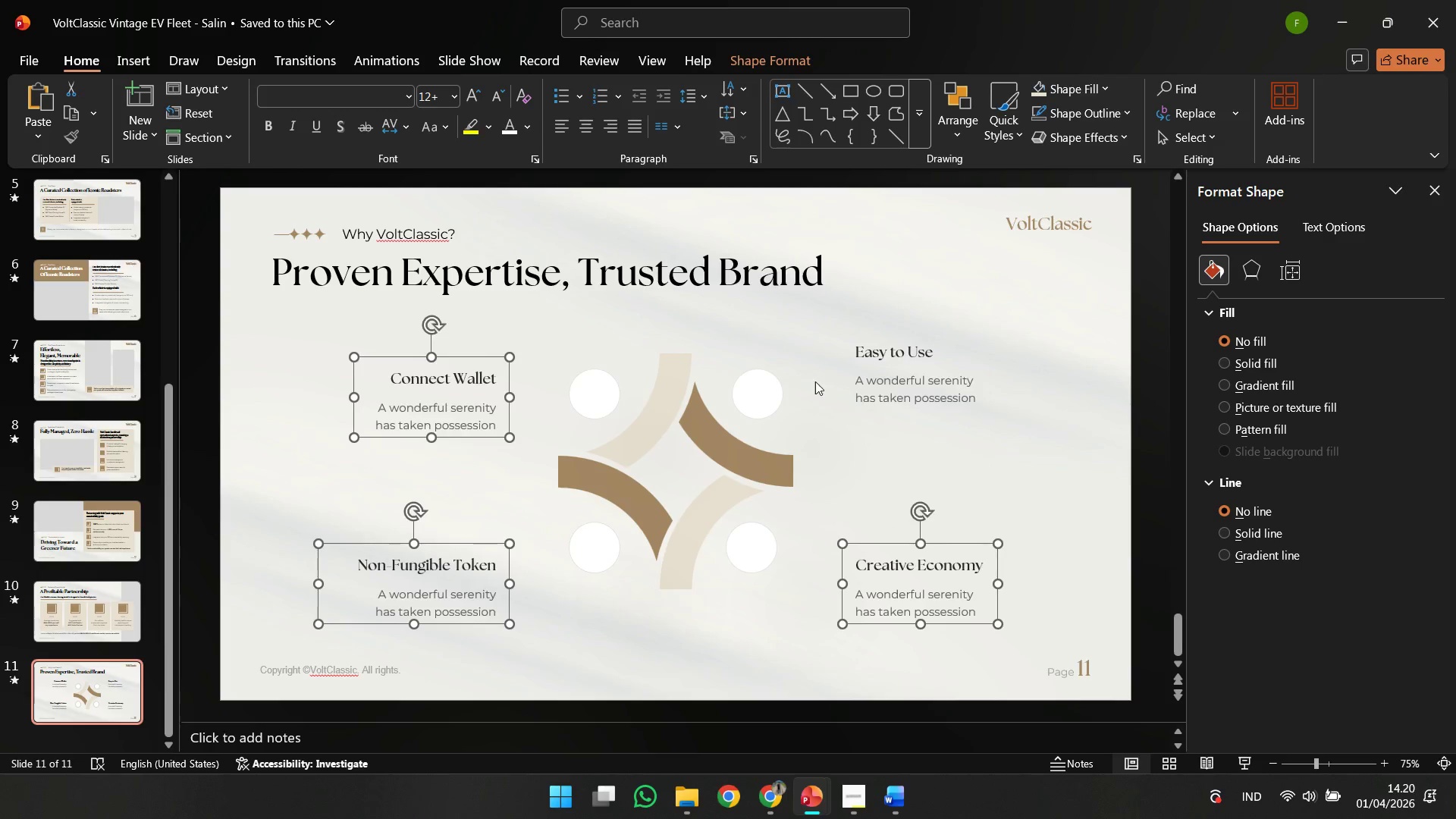 
key(Control+ControlLeft)
 